 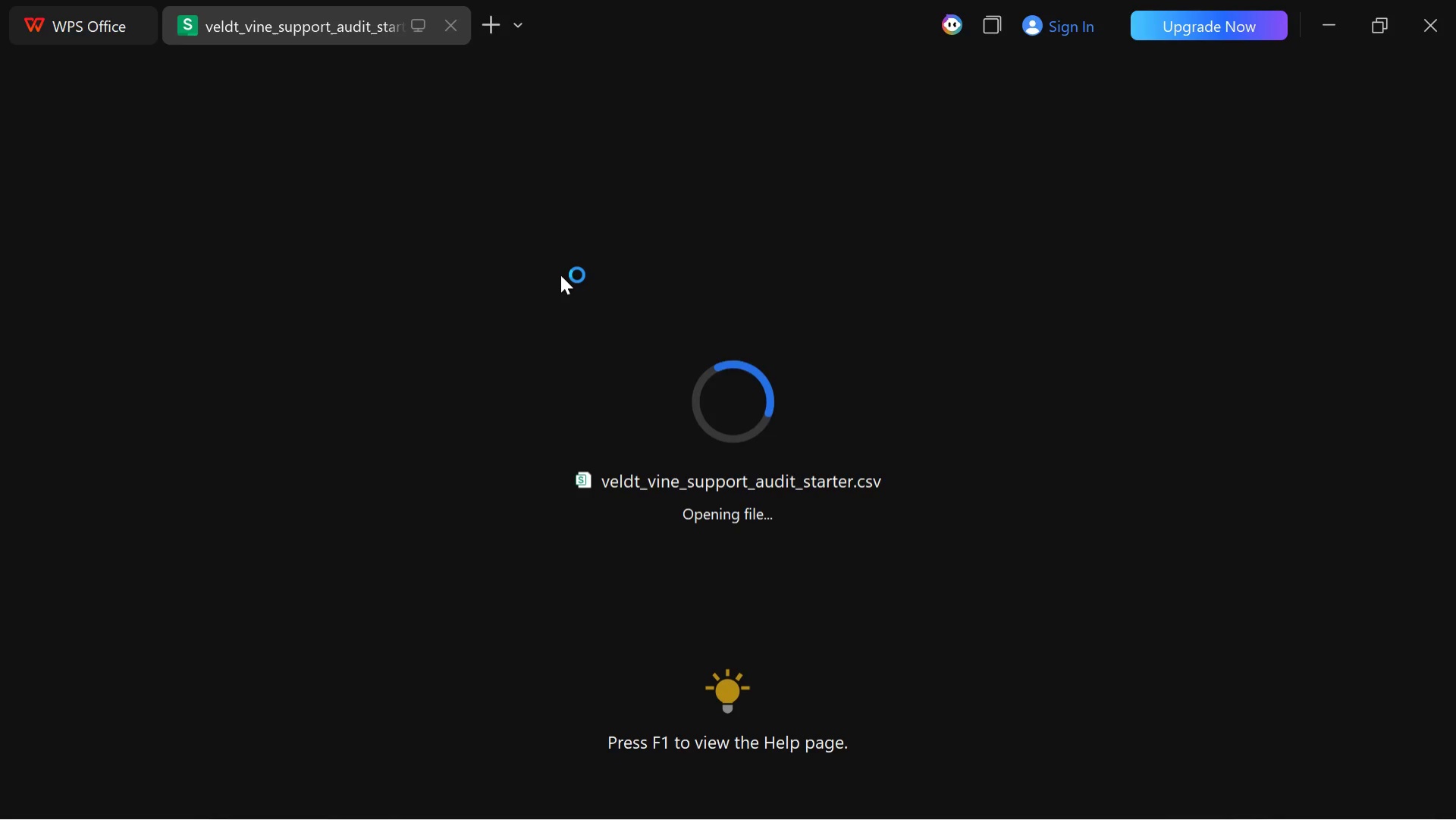 
scroll: coordinate [637, 399], scroll_direction: down, amount: 2.0
 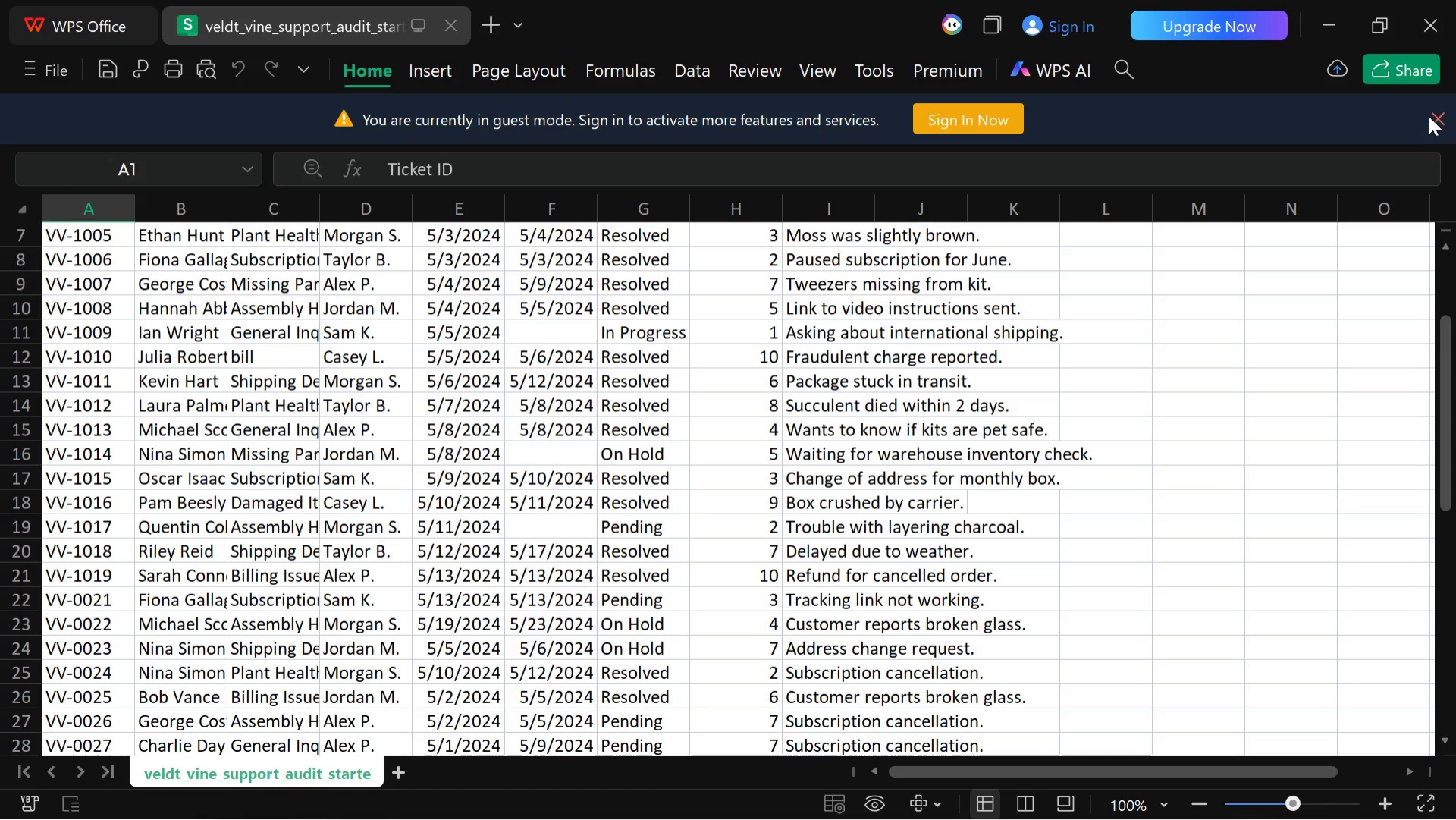 
left_click_drag(start_coordinate=[1434, 127], to_coordinate=[1442, 124])
 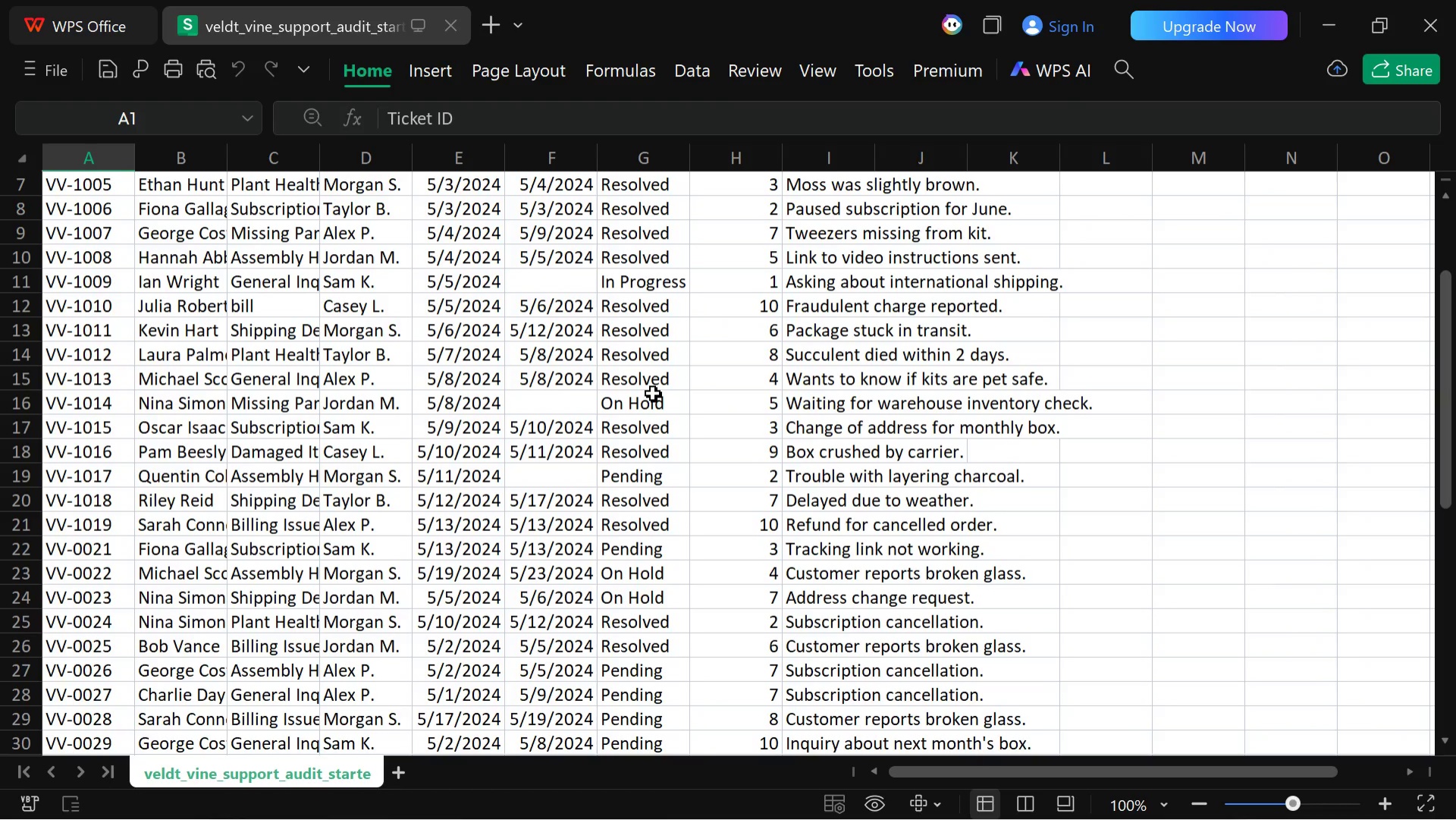 
scroll: coordinate [651, 393], scroll_direction: down, amount: 11.0
 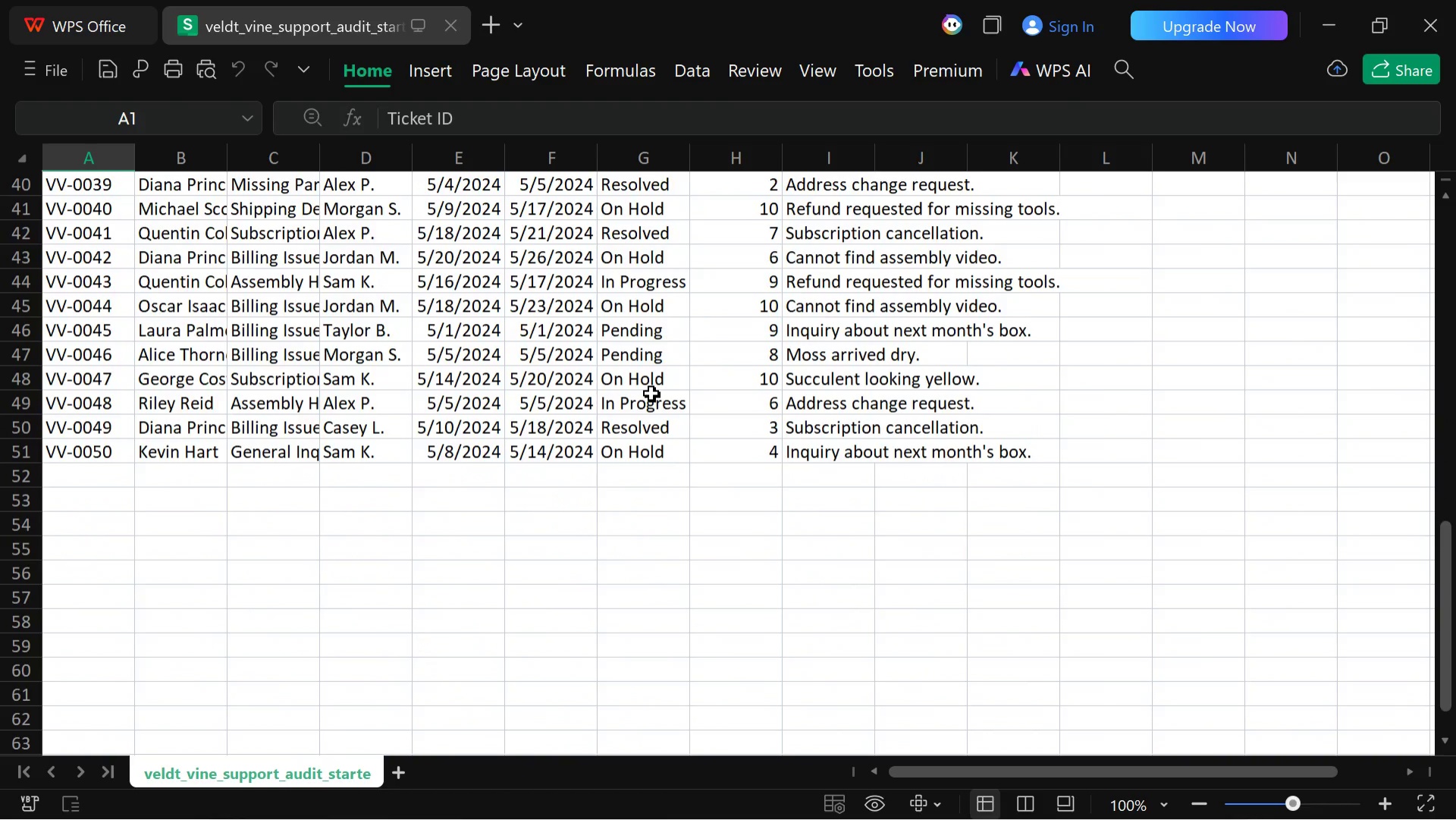 
scroll: coordinate [651, 393], scroll_direction: up, amount: 2.0
 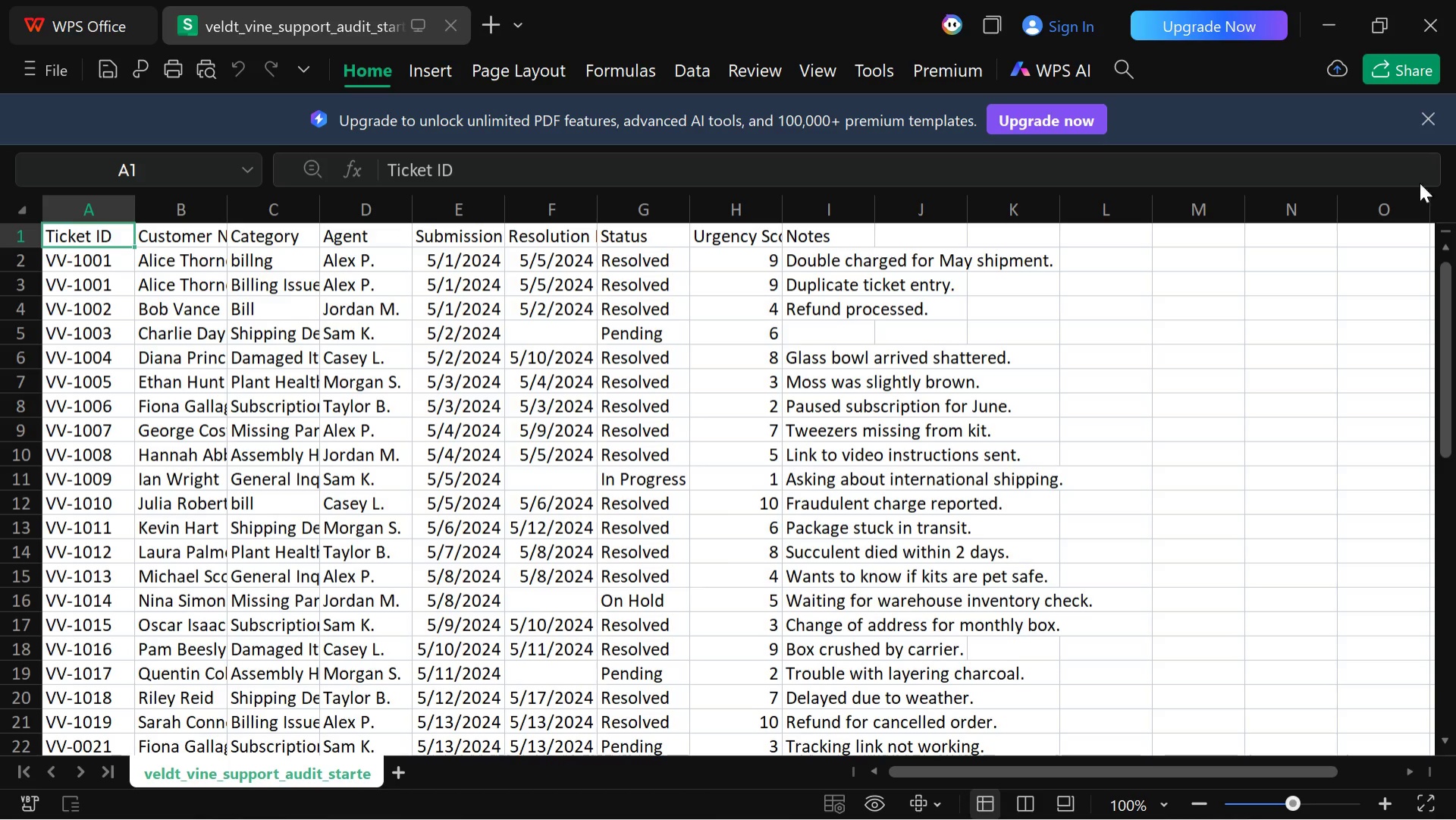 
left_click([1436, 116])
 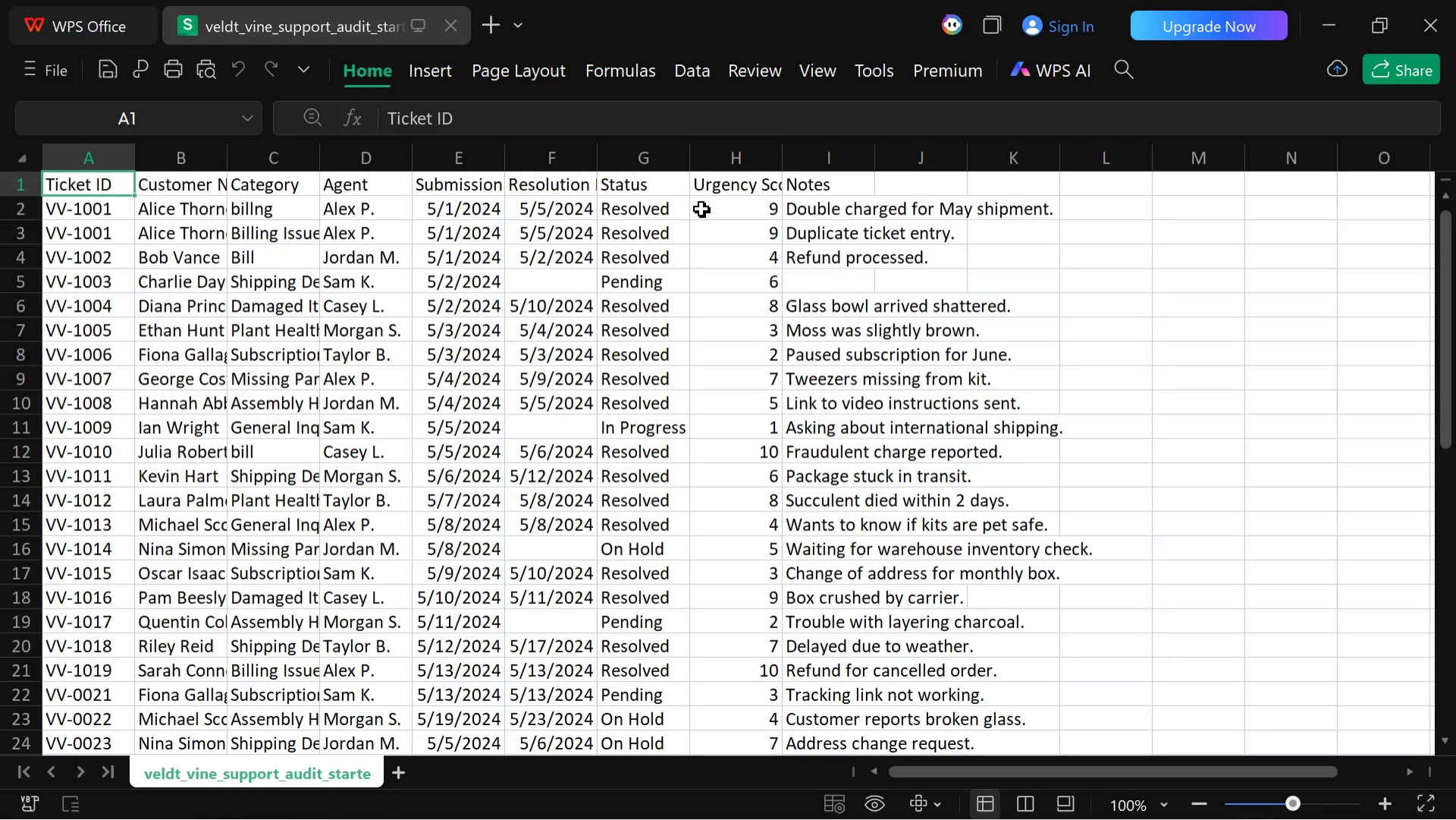 
wait(25.84)
 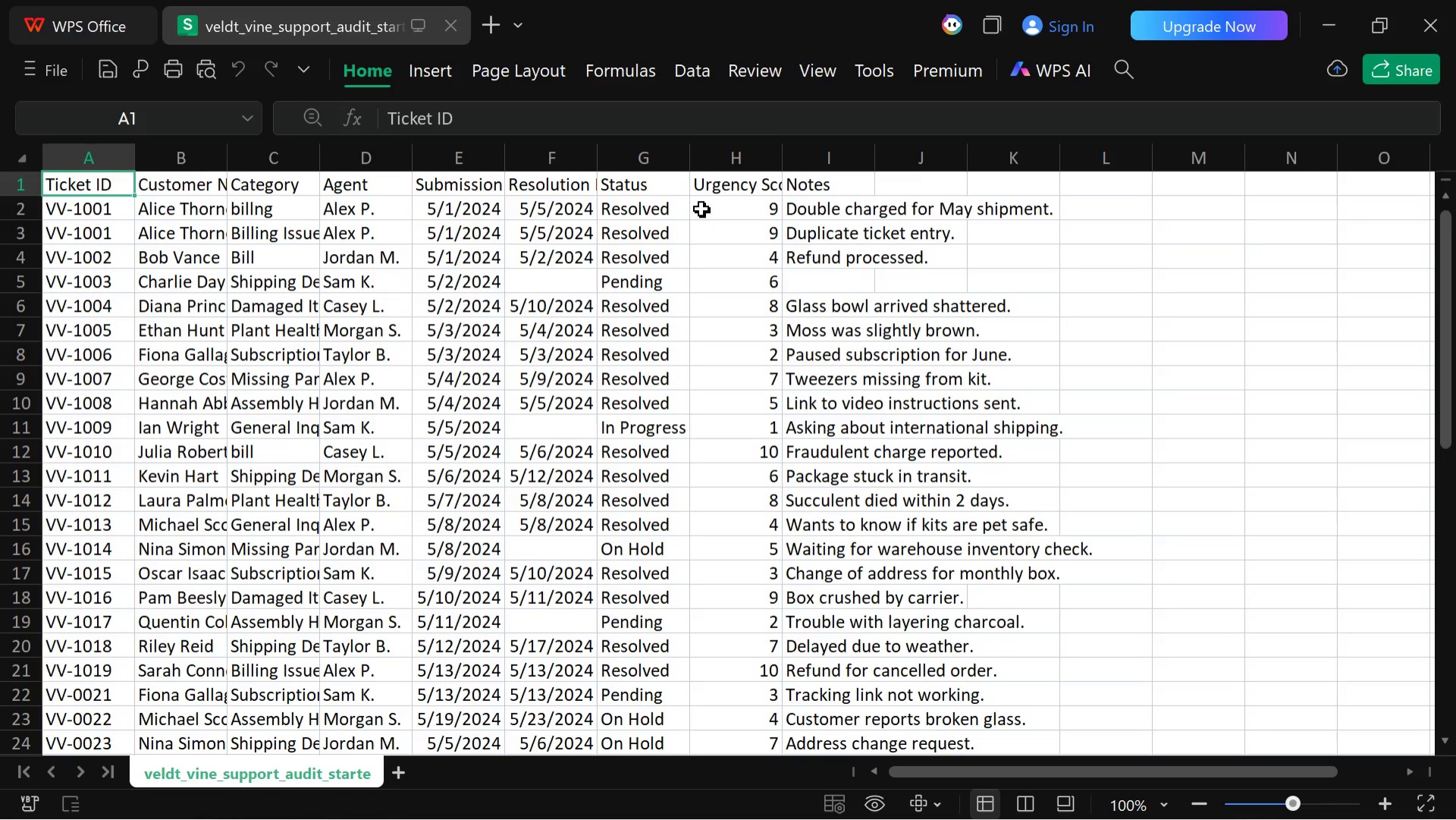 
scroll: coordinate [896, 264], scroll_direction: down, amount: 1.0
 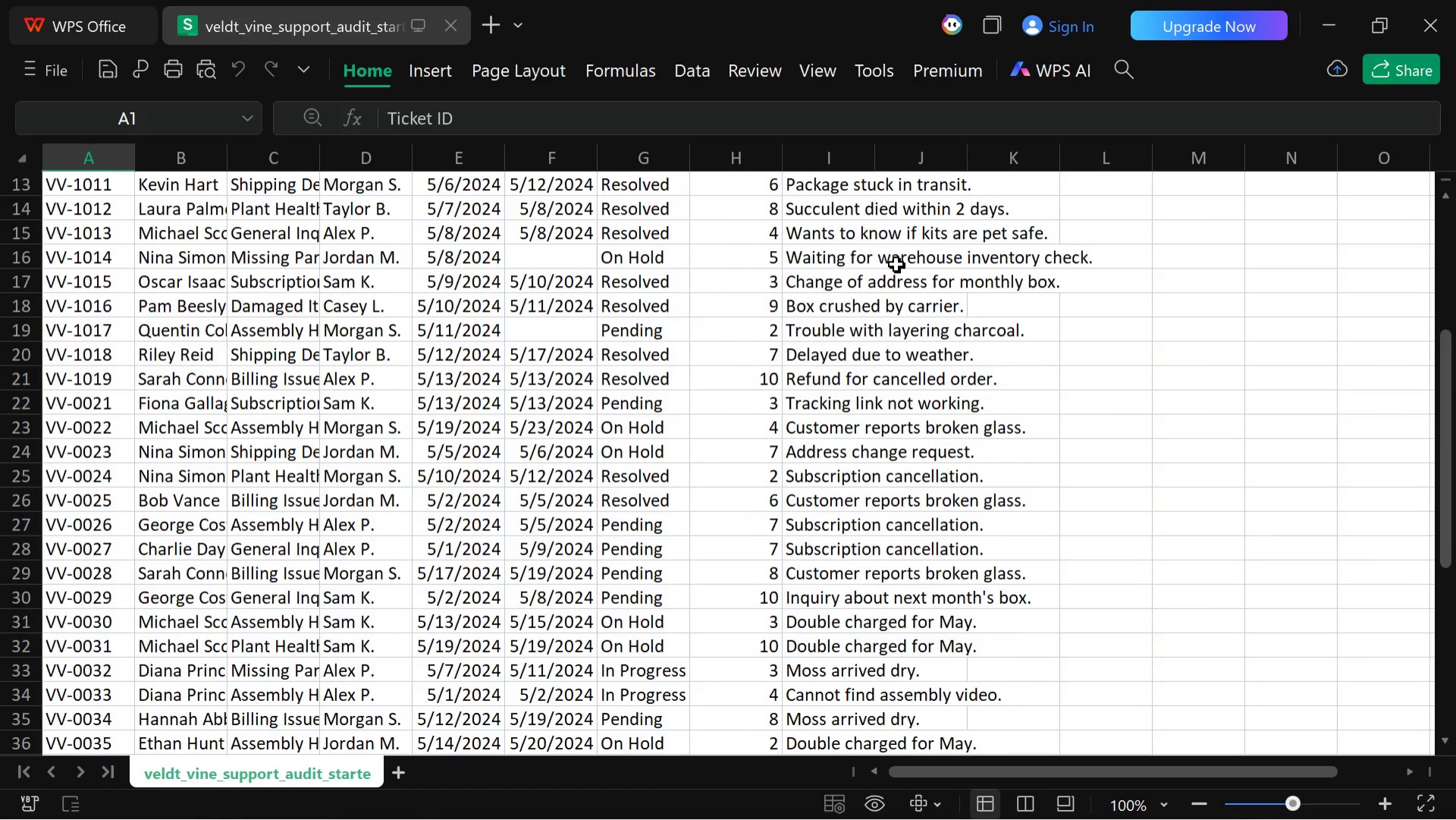 
scroll: coordinate [896, 264], scroll_direction: up, amount: 12.0
 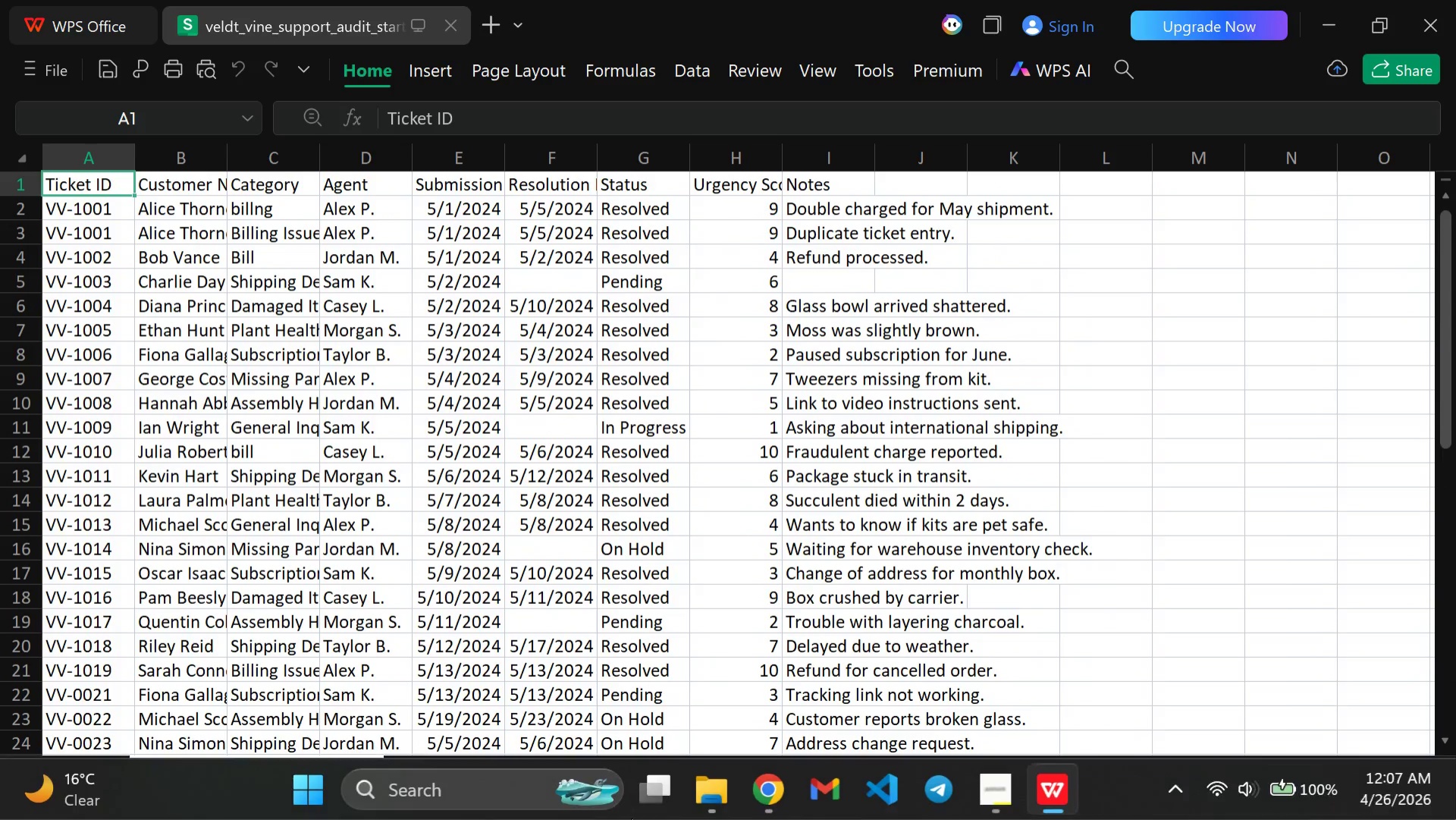 
mouse_move([698, 793])
 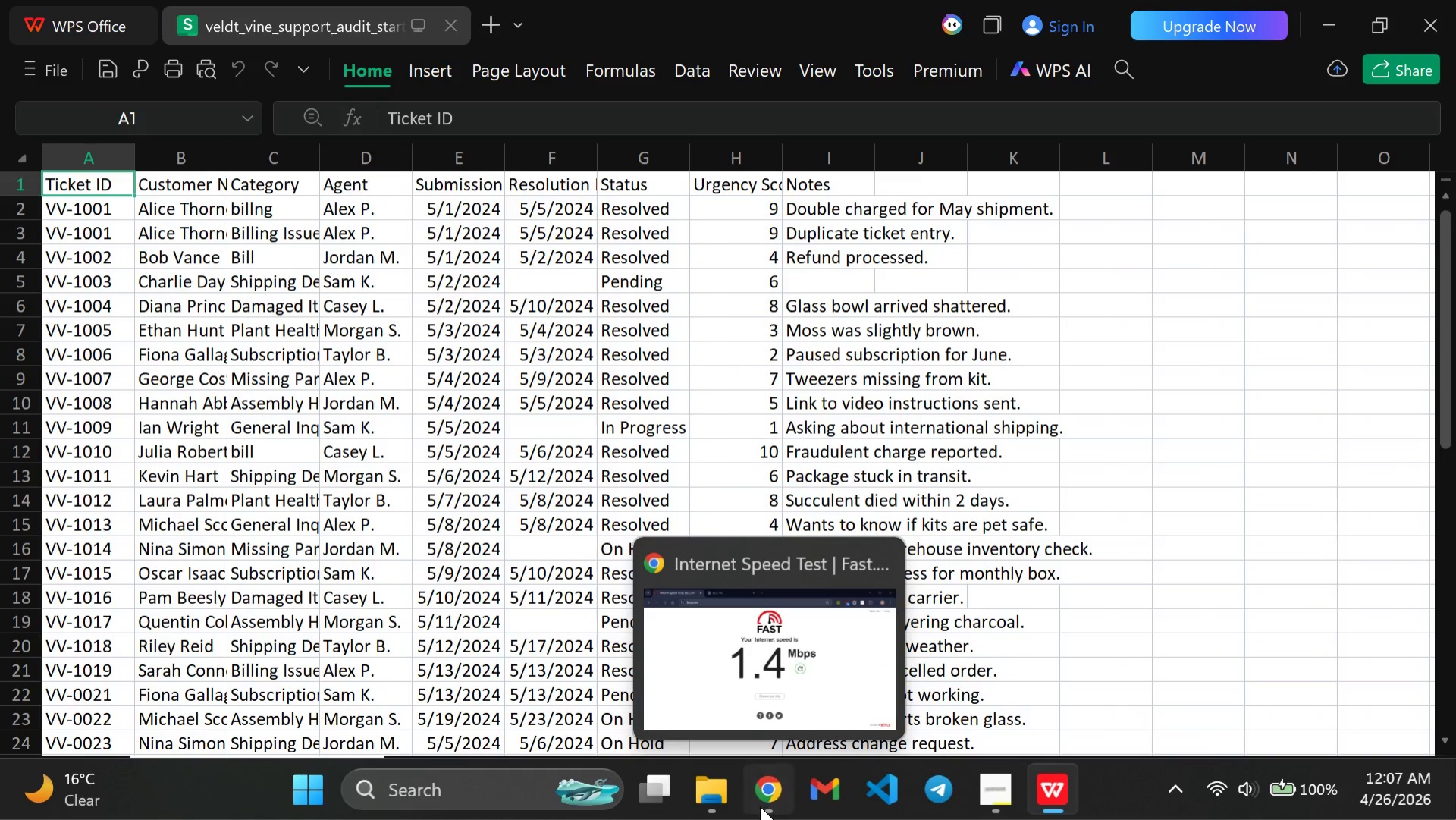 
left_click([760, 806])
 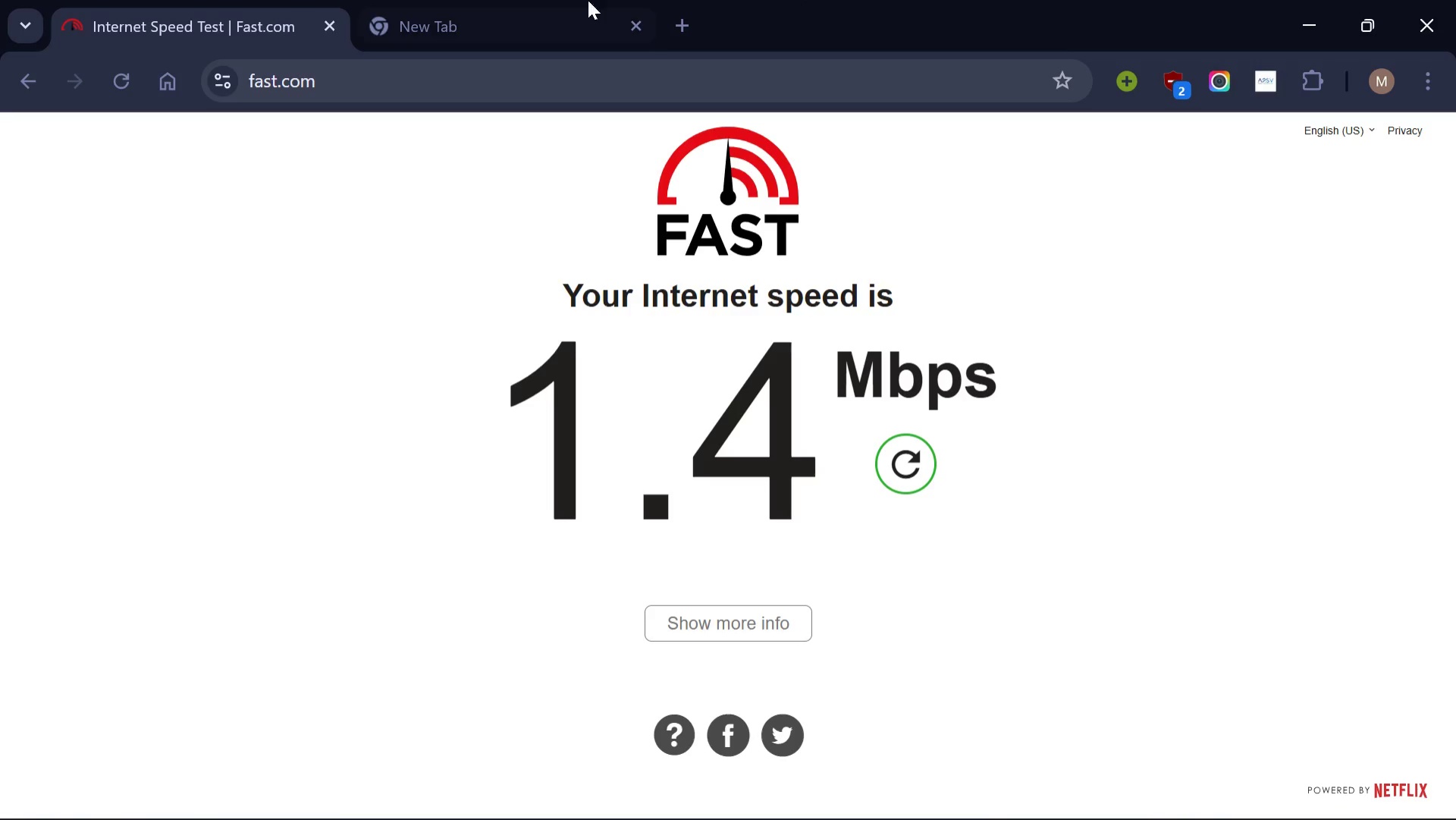 
left_click([554, 3])
 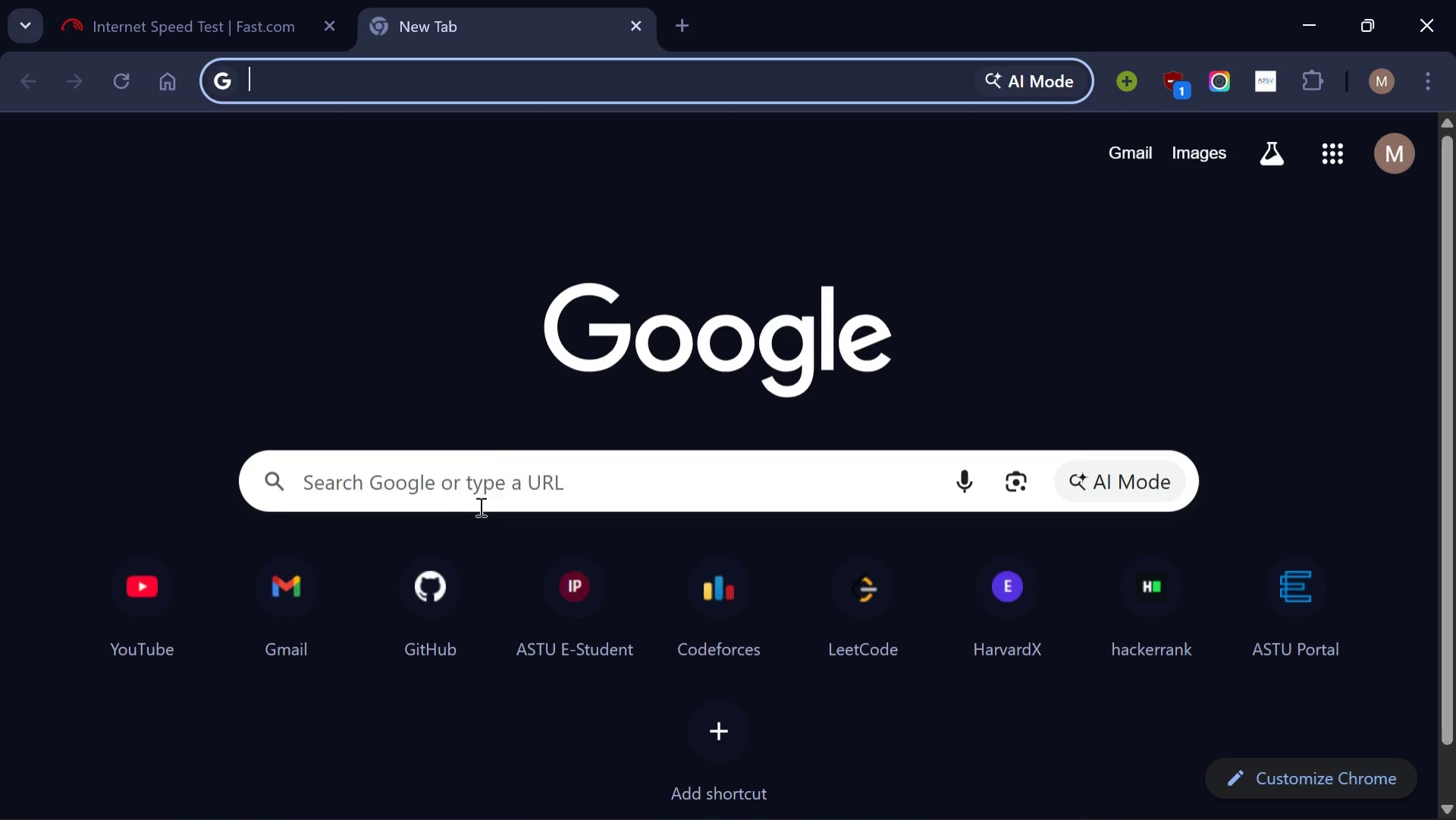 
left_click([479, 506])
 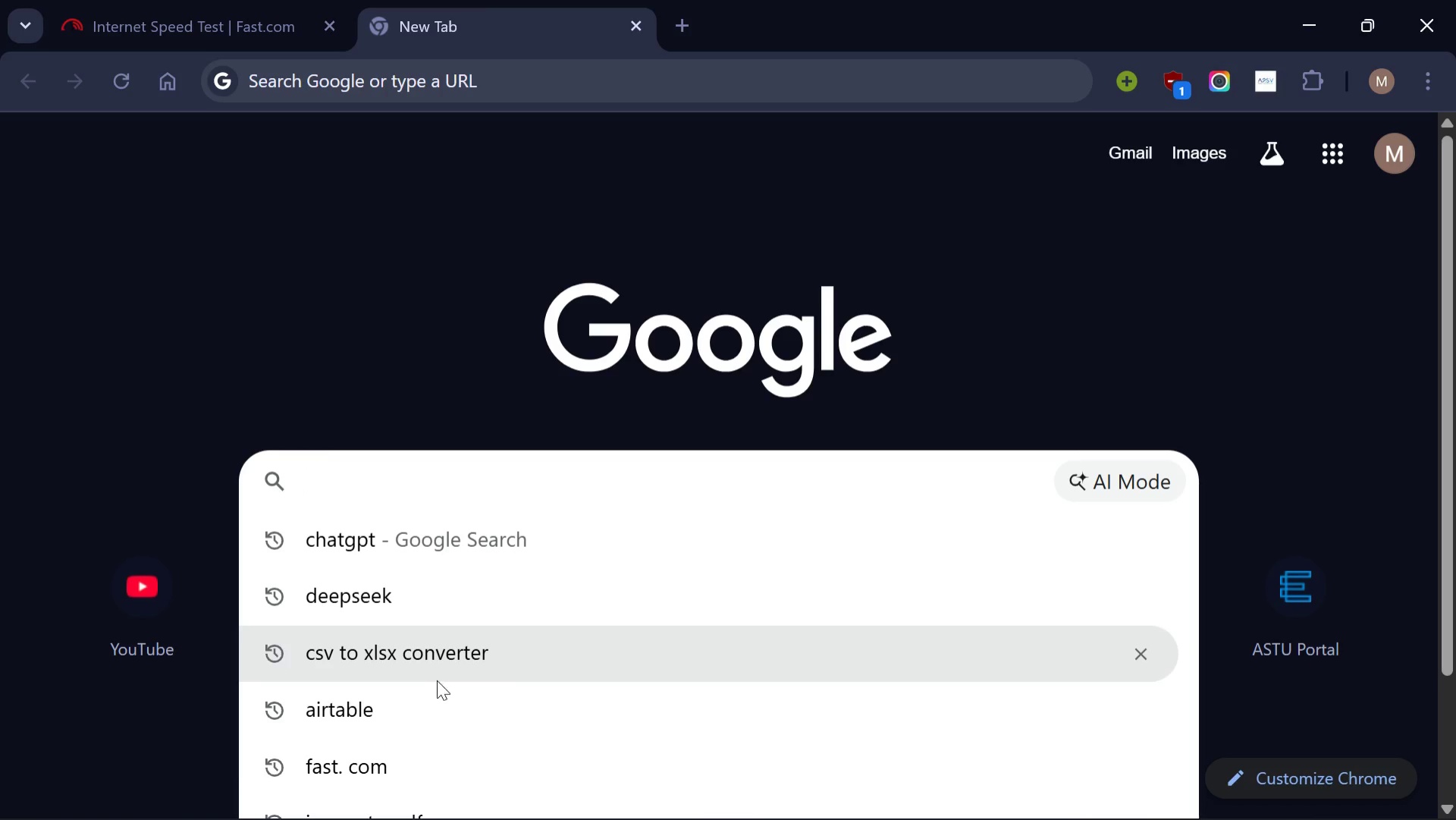 
left_click([433, 687])
 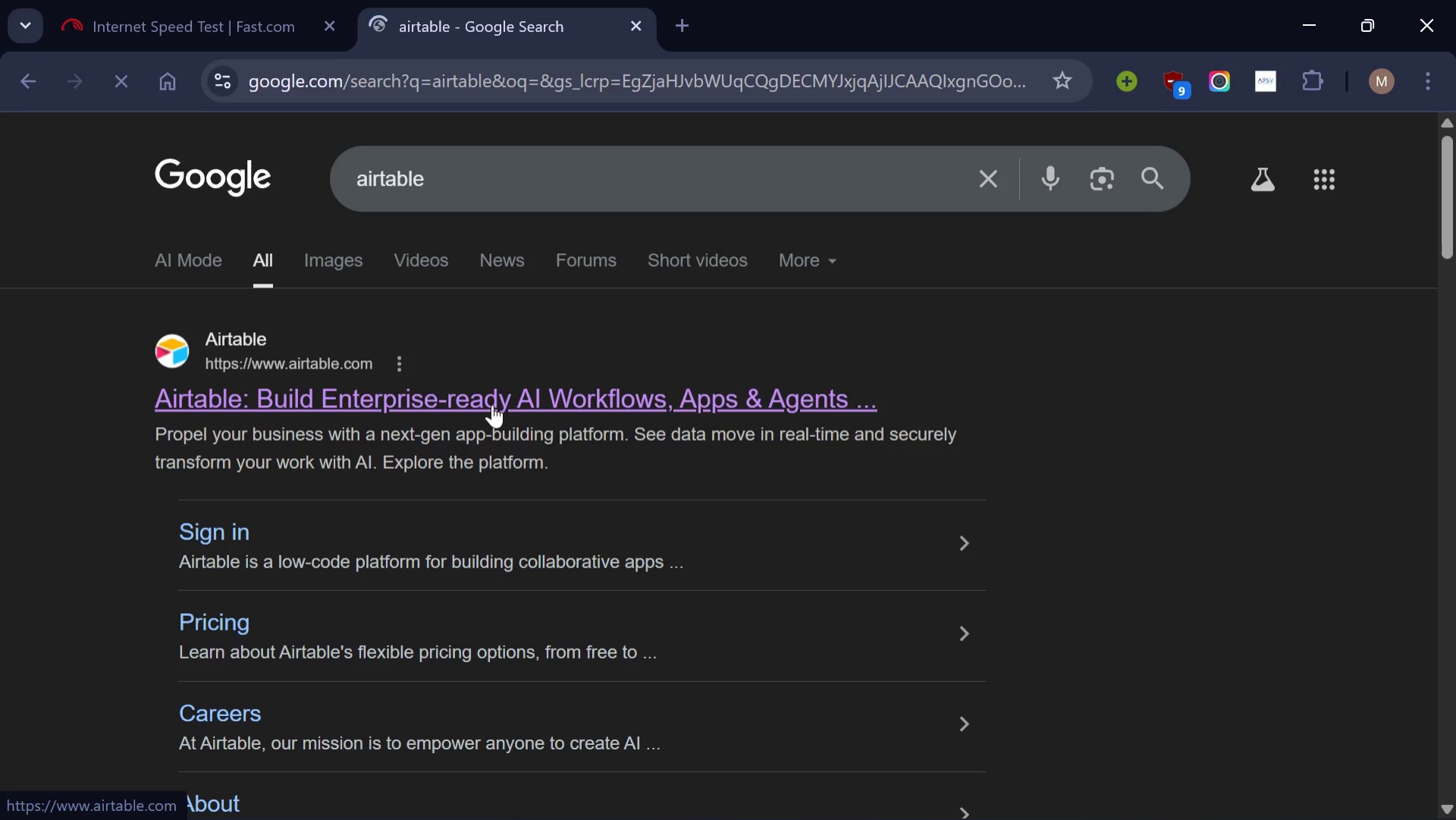 
left_click([492, 404])
 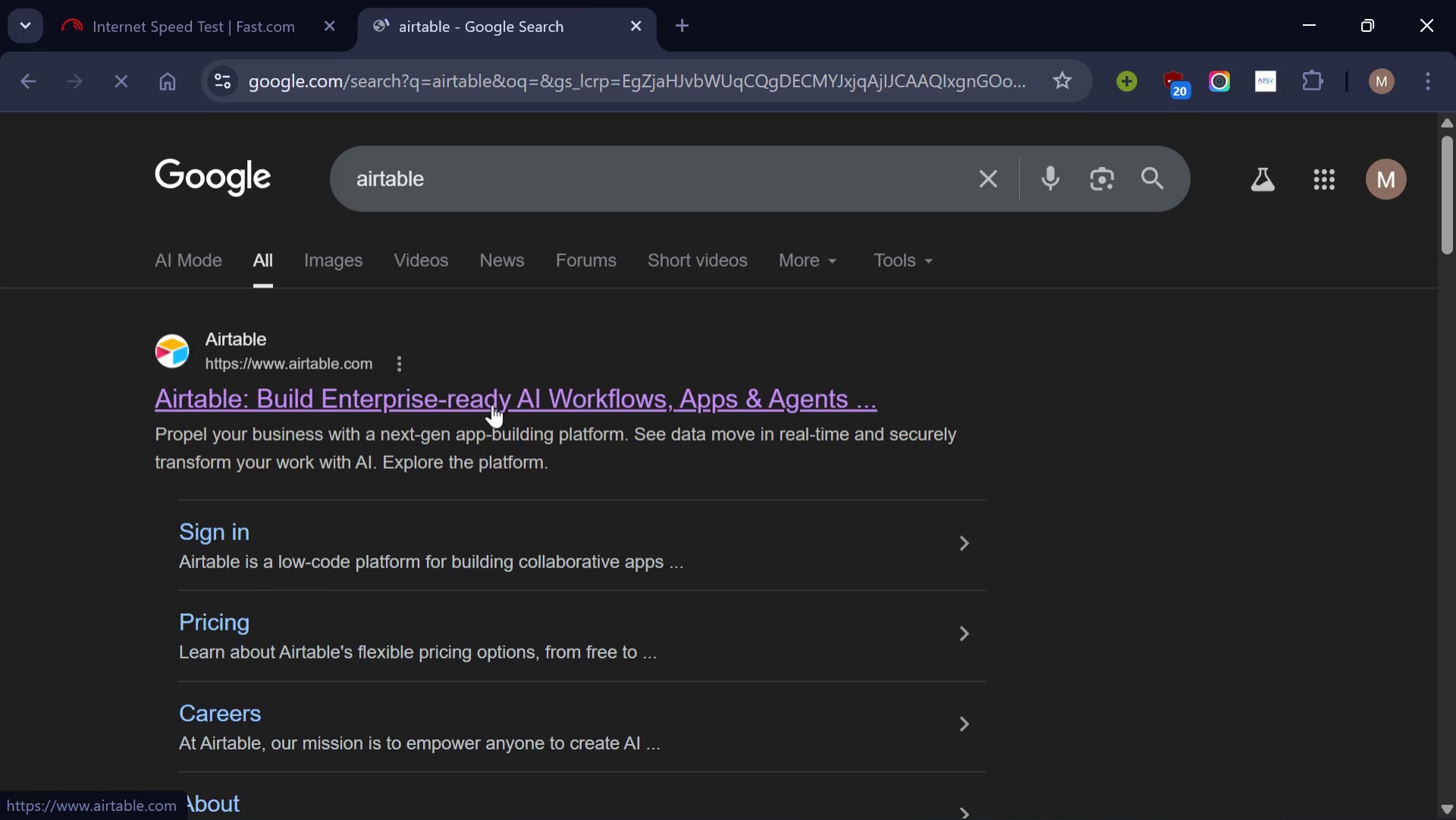 
wait(8.06)
 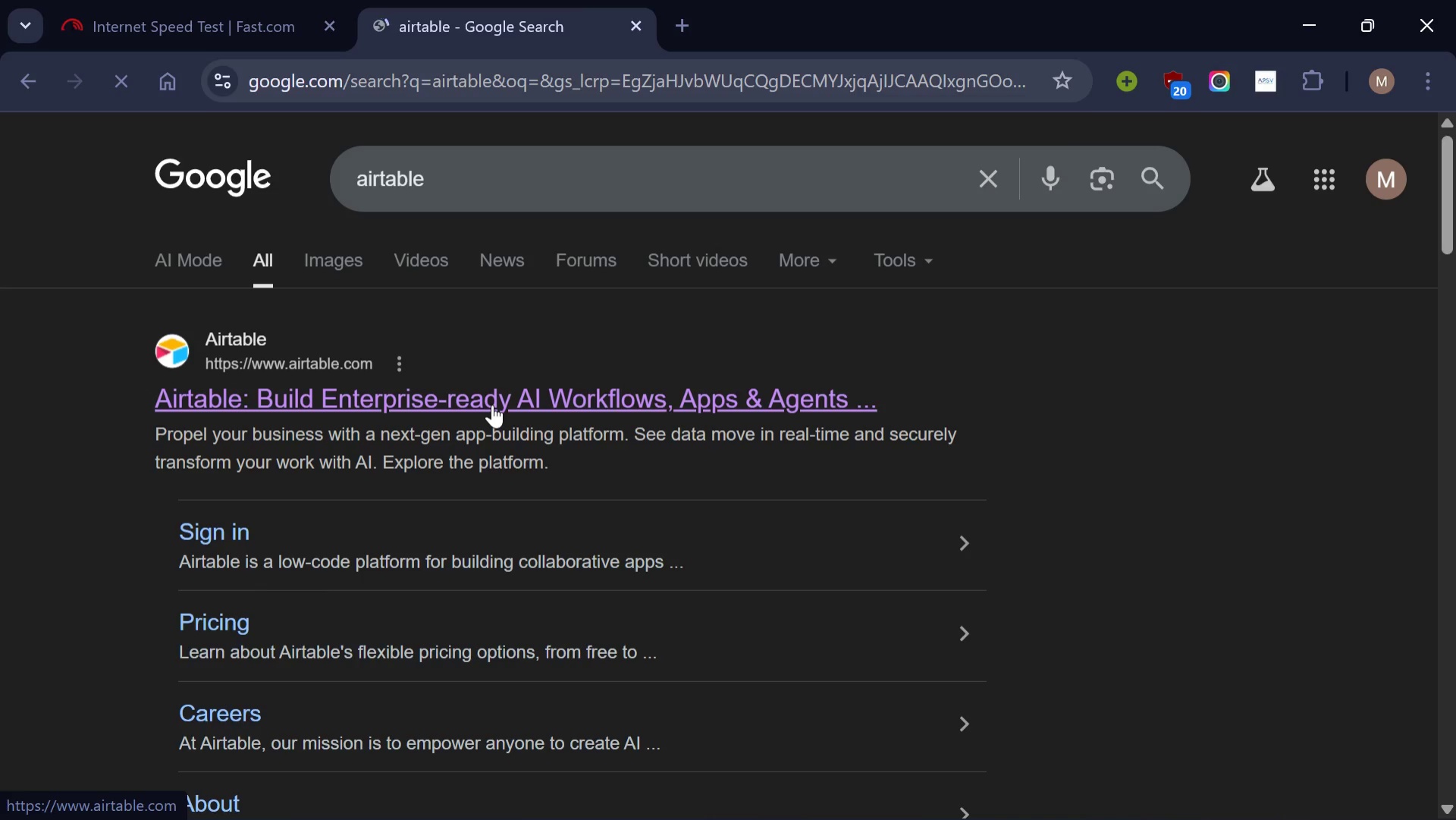 
mouse_move([1379, 186])
 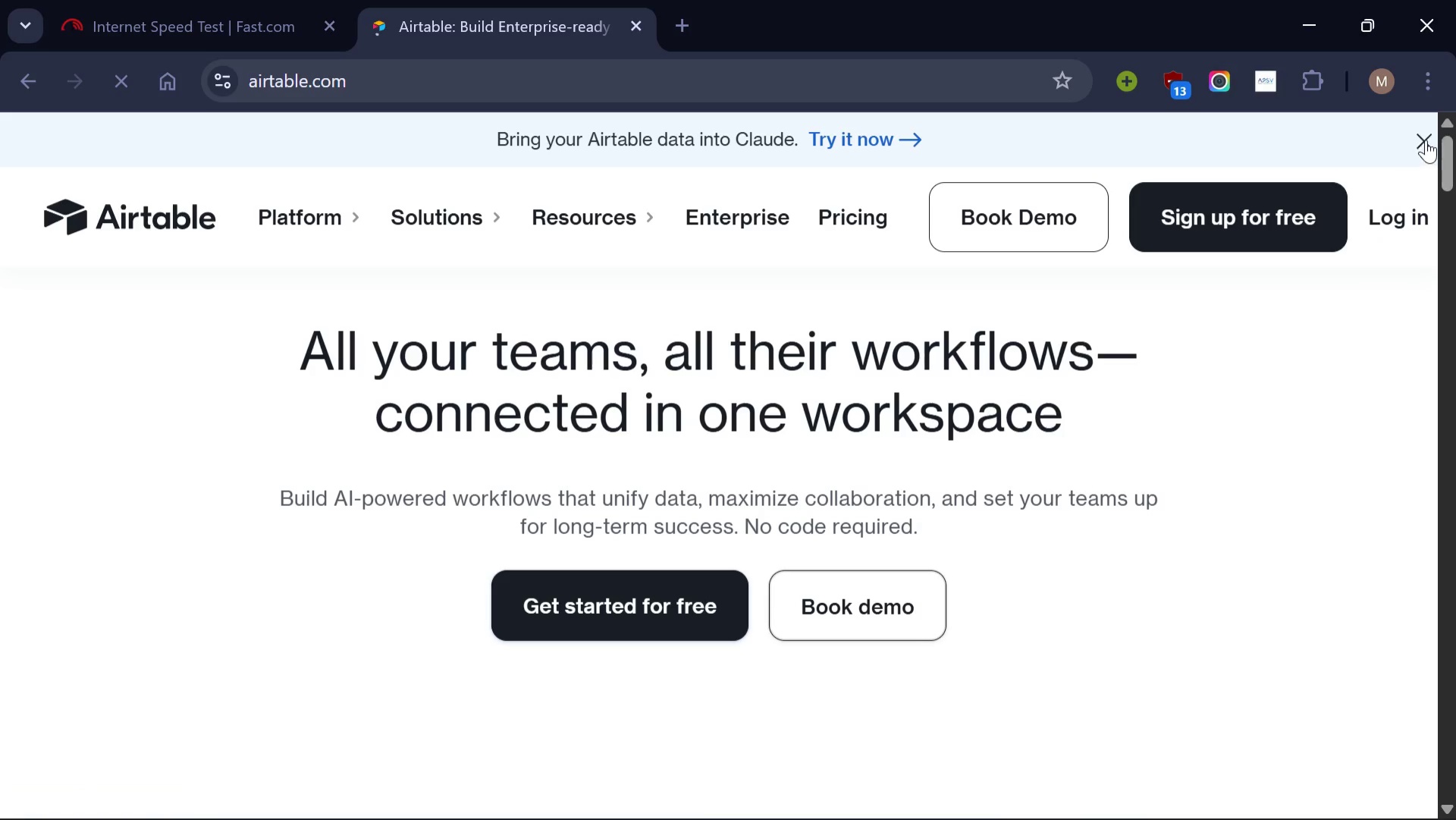 
left_click([1426, 139])
 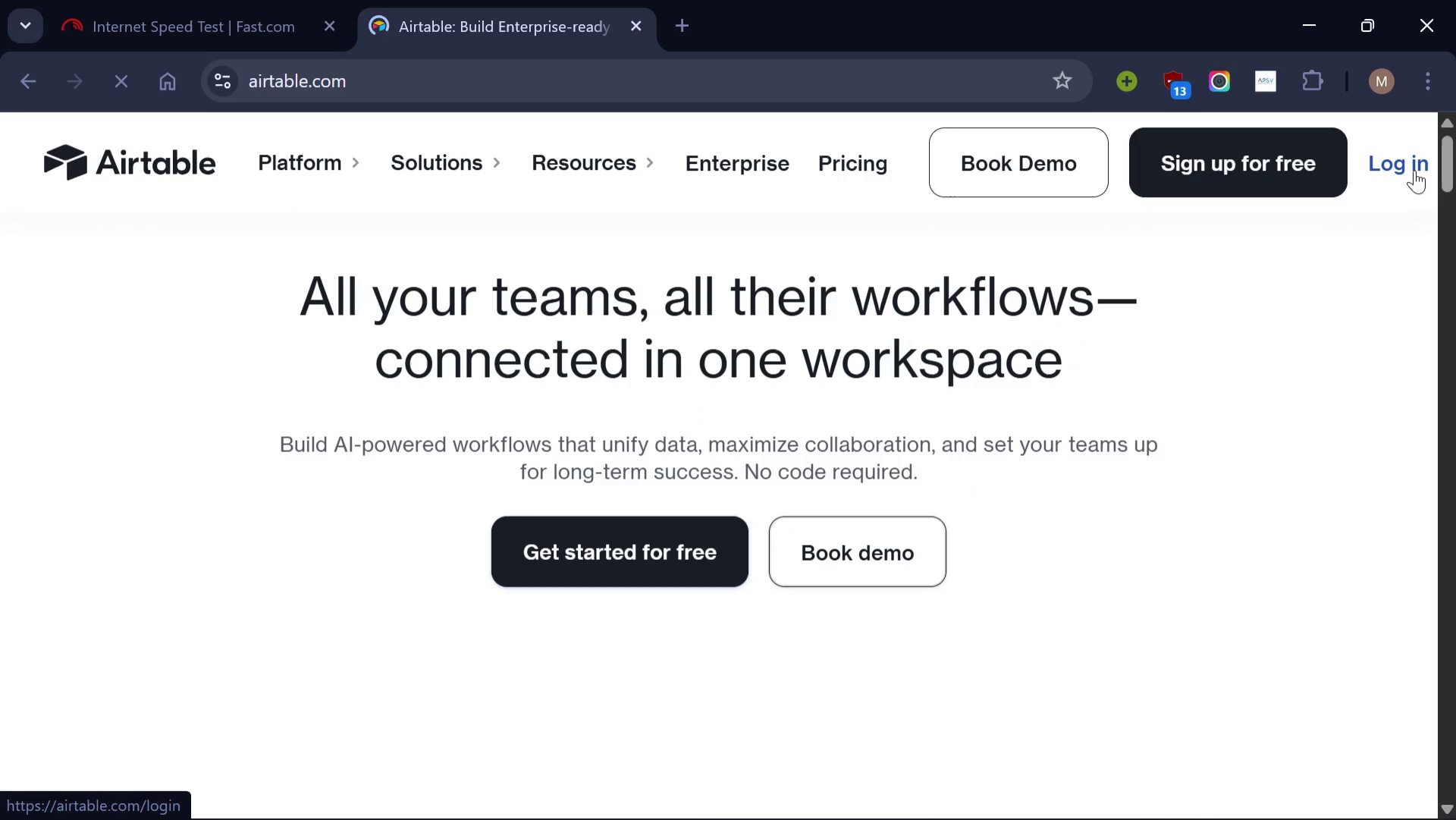 
left_click([1414, 170])
 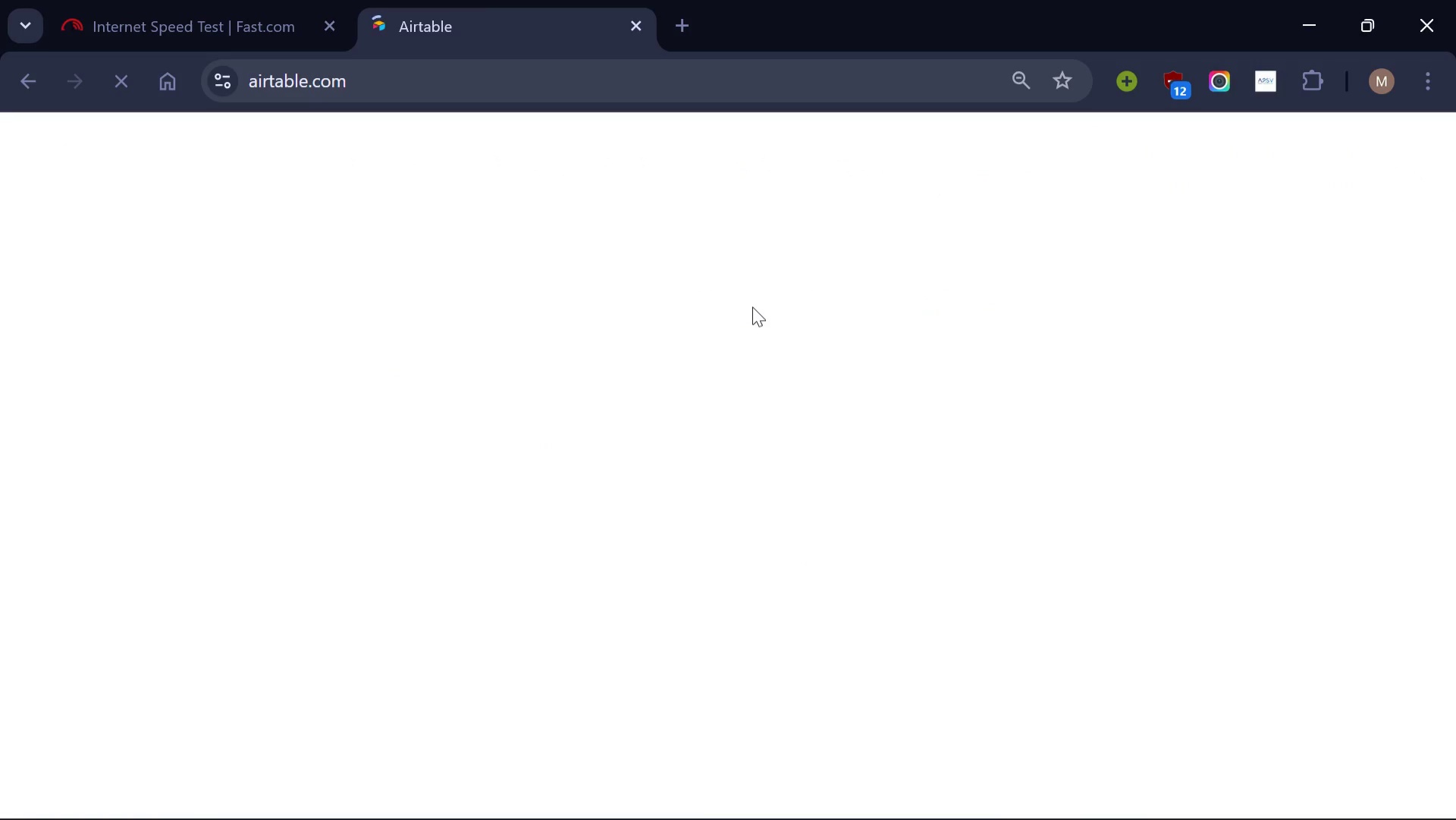 
wait(16.89)
 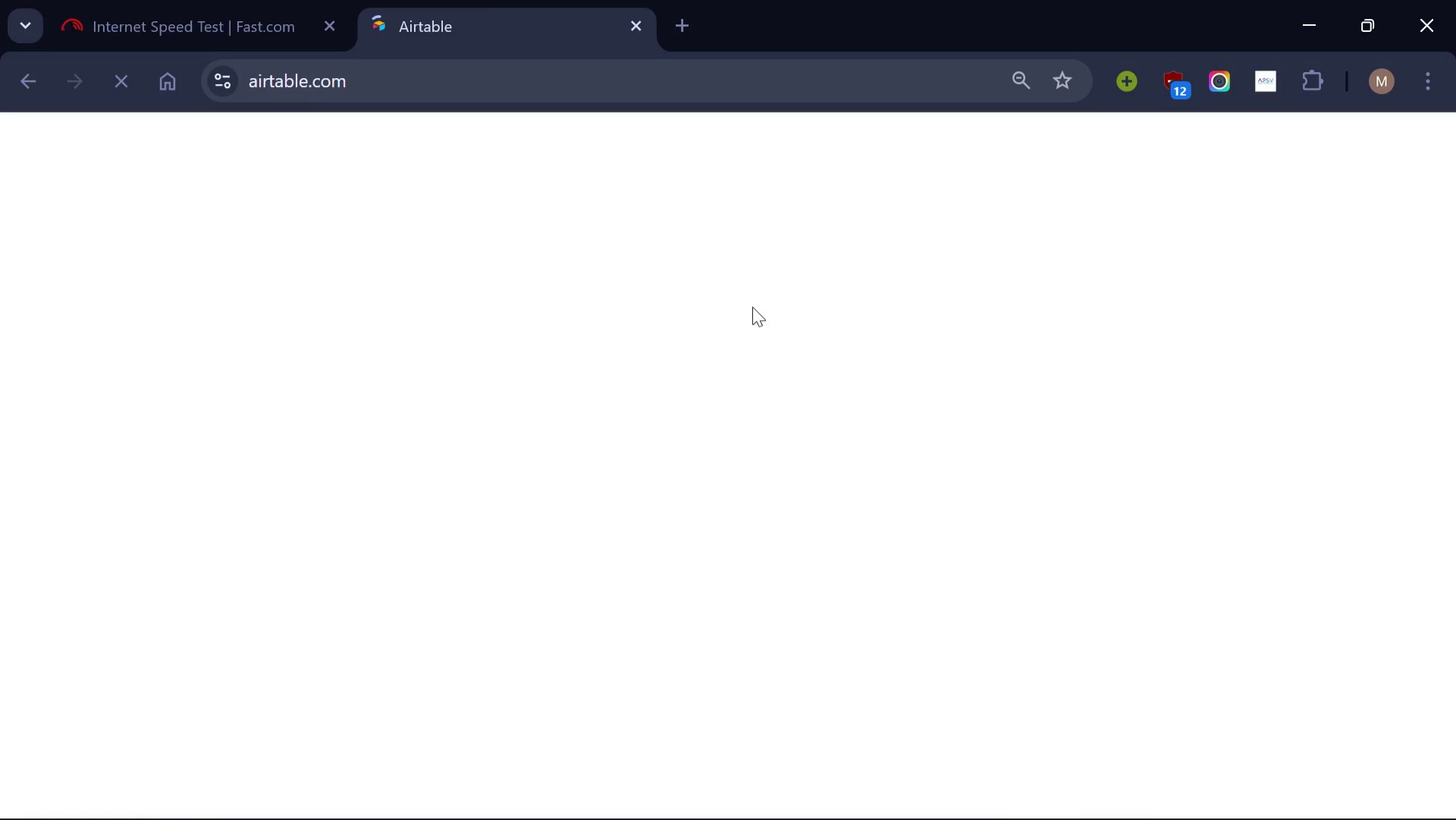 
left_click([522, 614])
 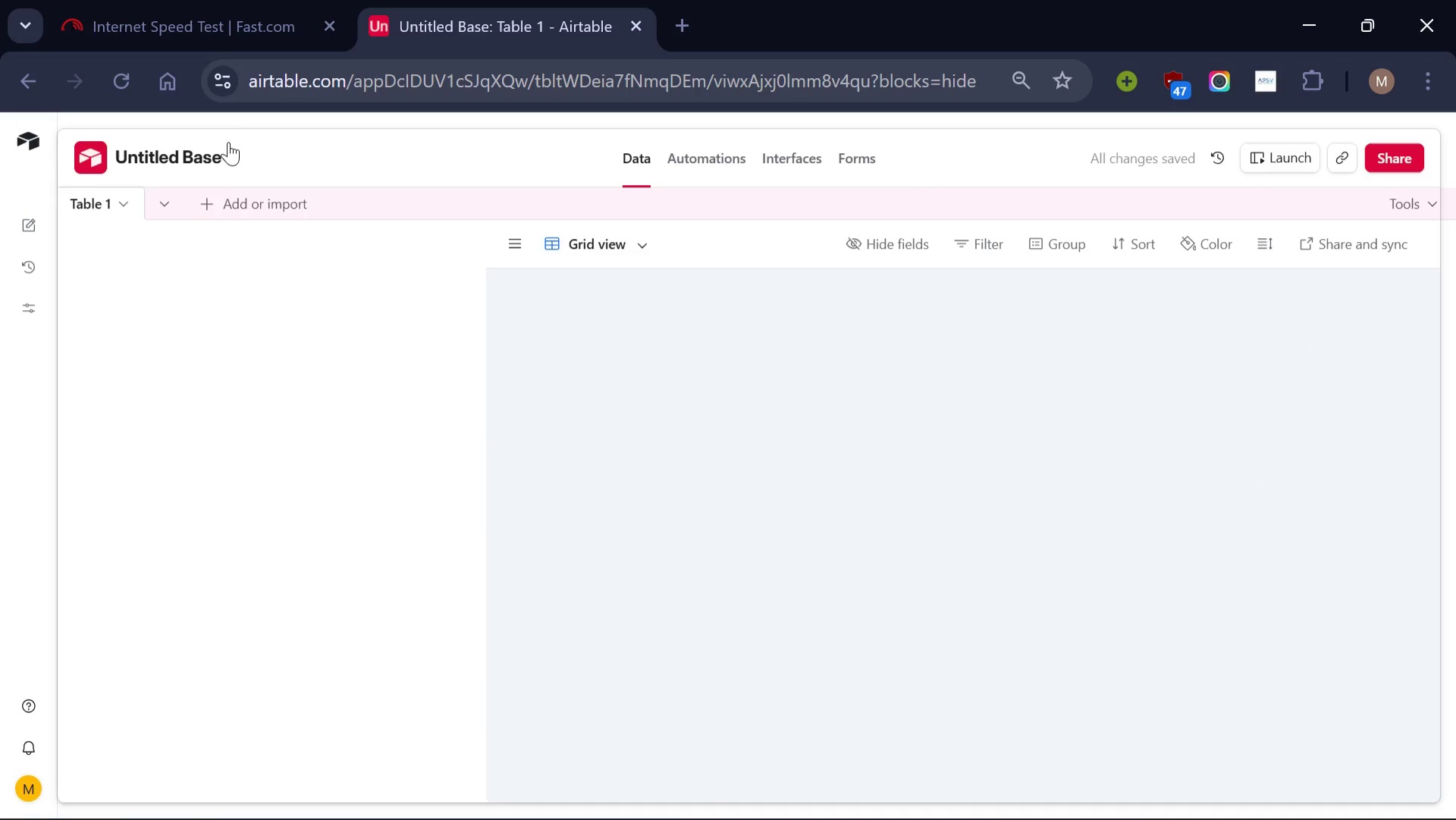 
wait(10.39)
 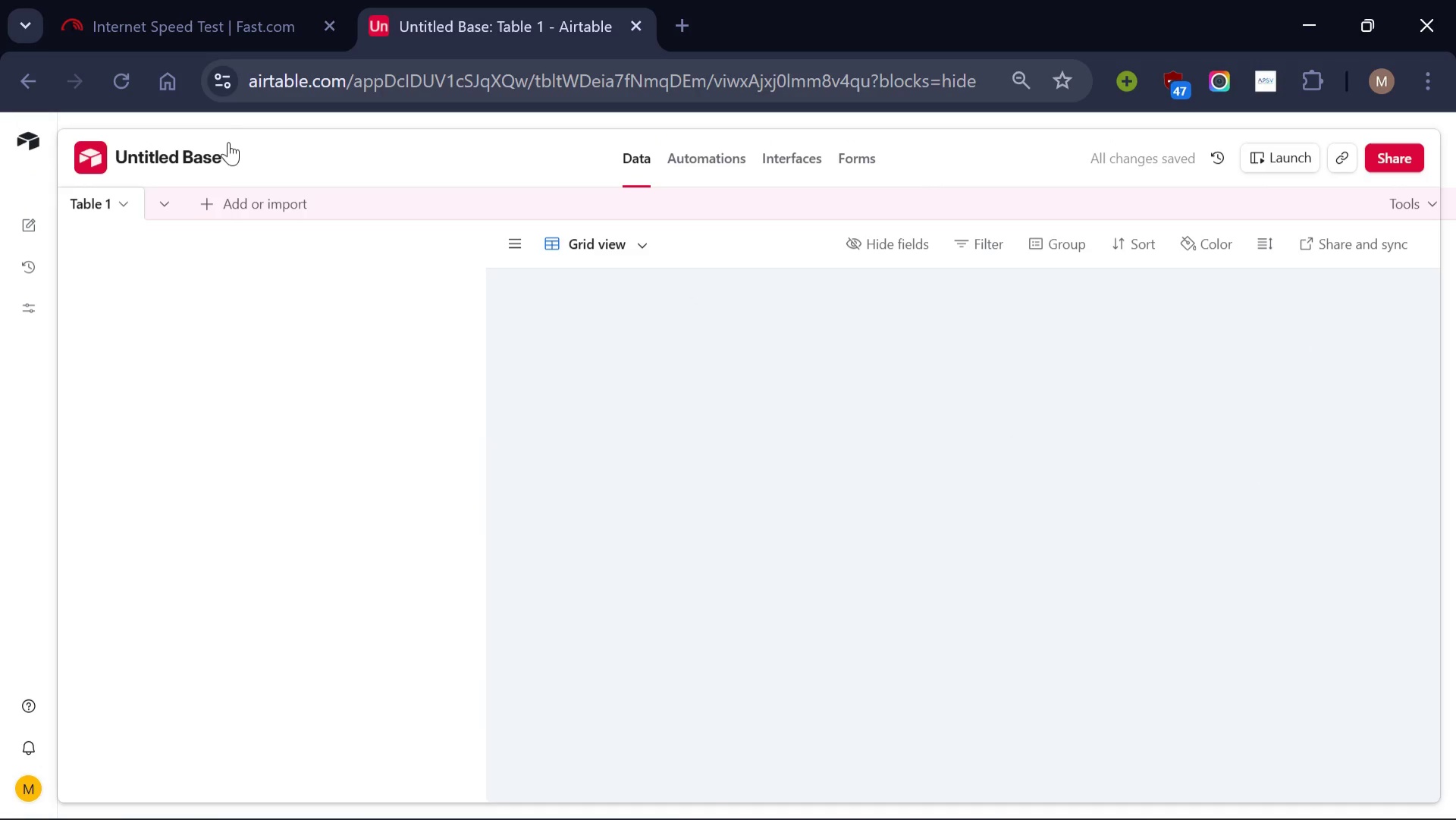 
left_click([464, 150])
 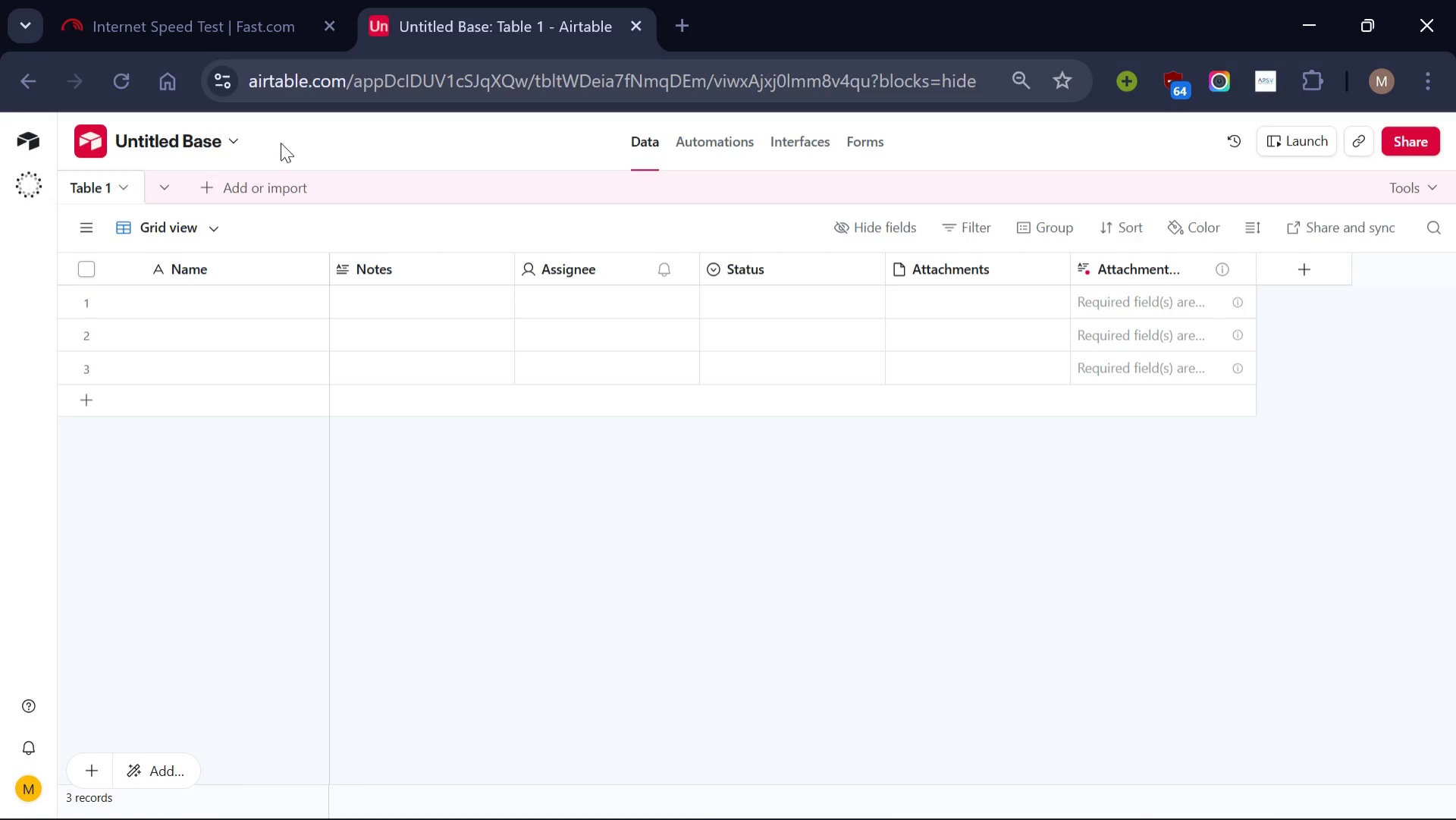 
wait(17.09)
 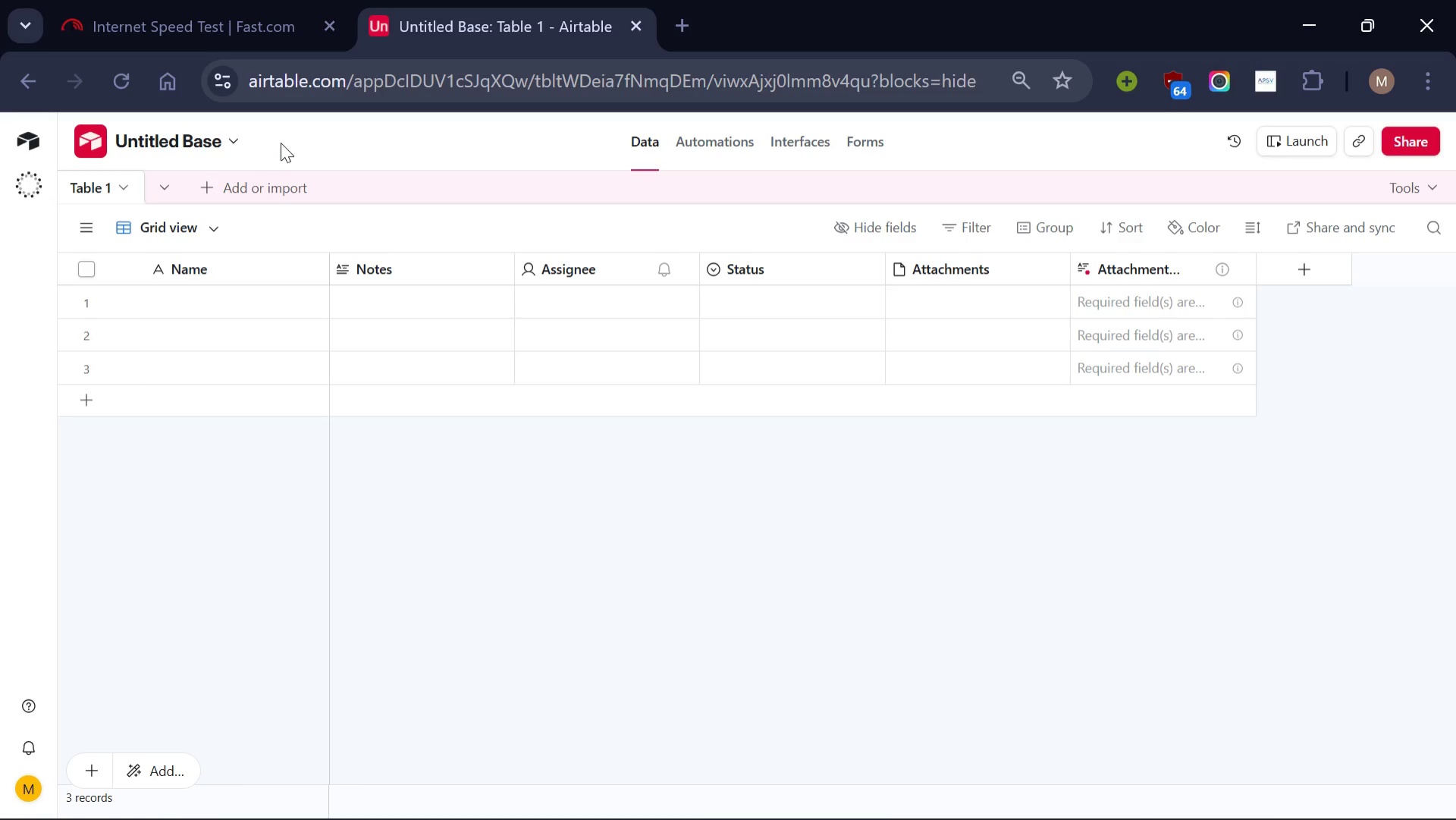 
left_click([1055, 798])
 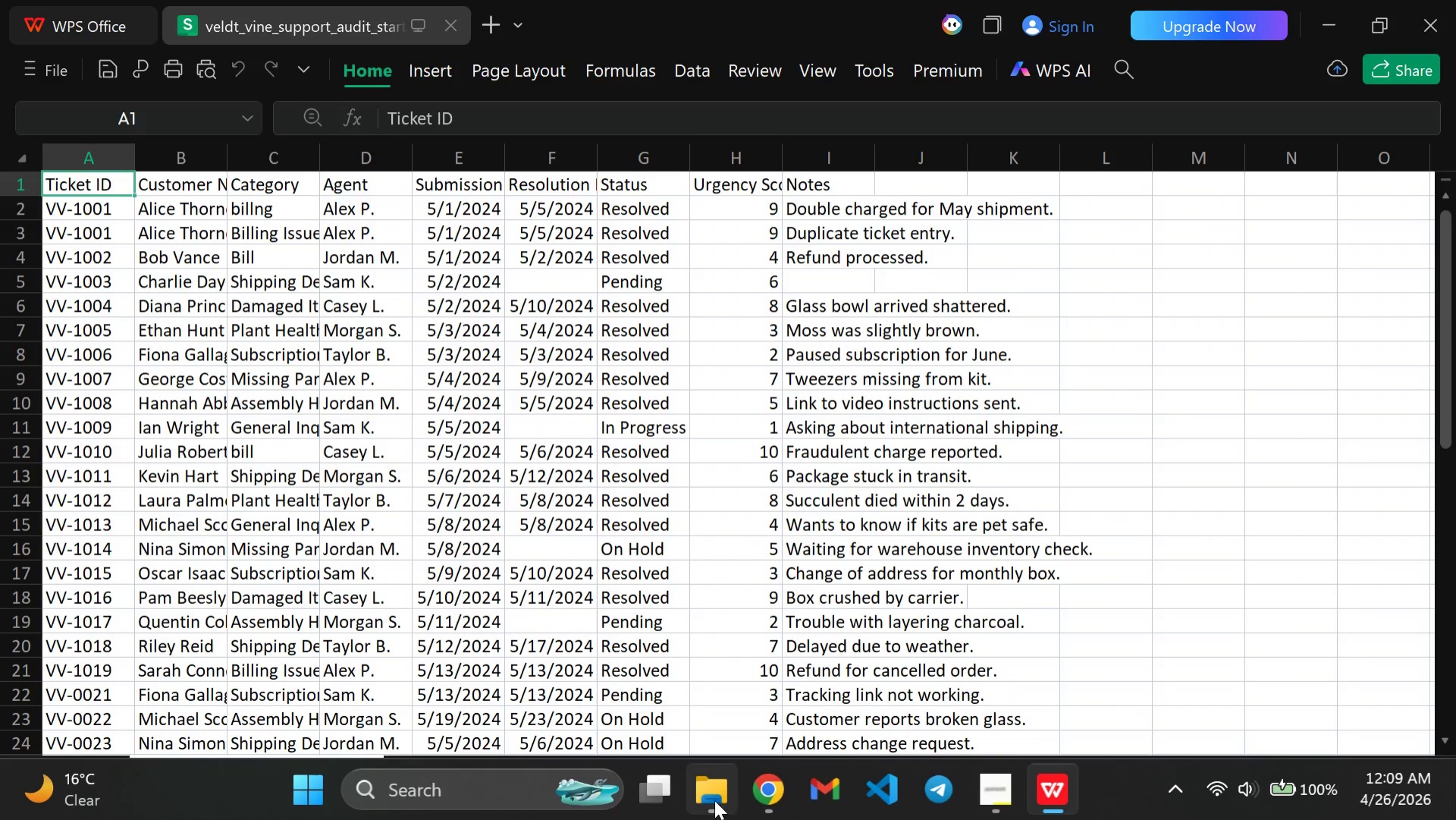 
wait(18.0)
 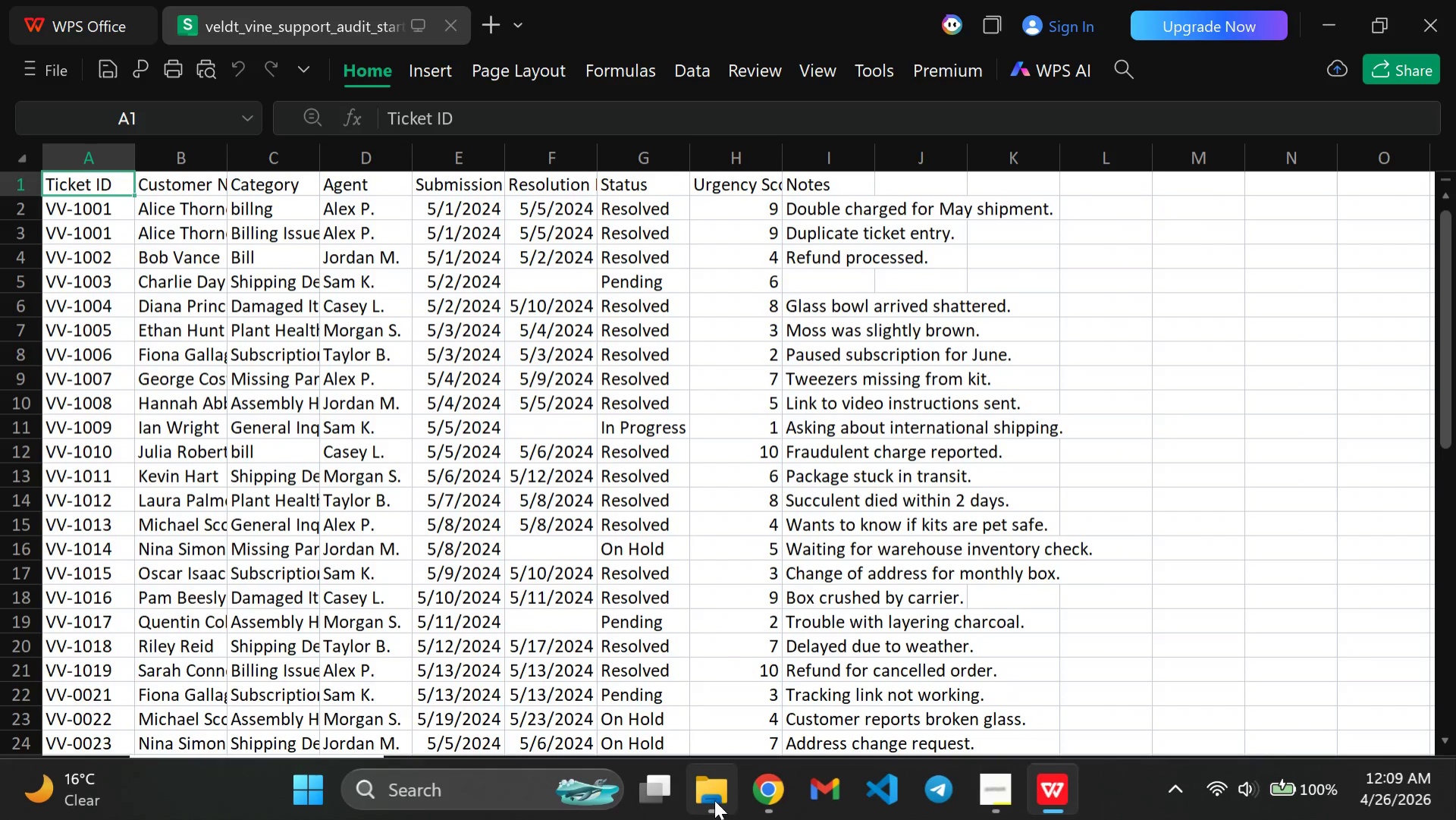 
key(Backspace)
type(Veldit )
 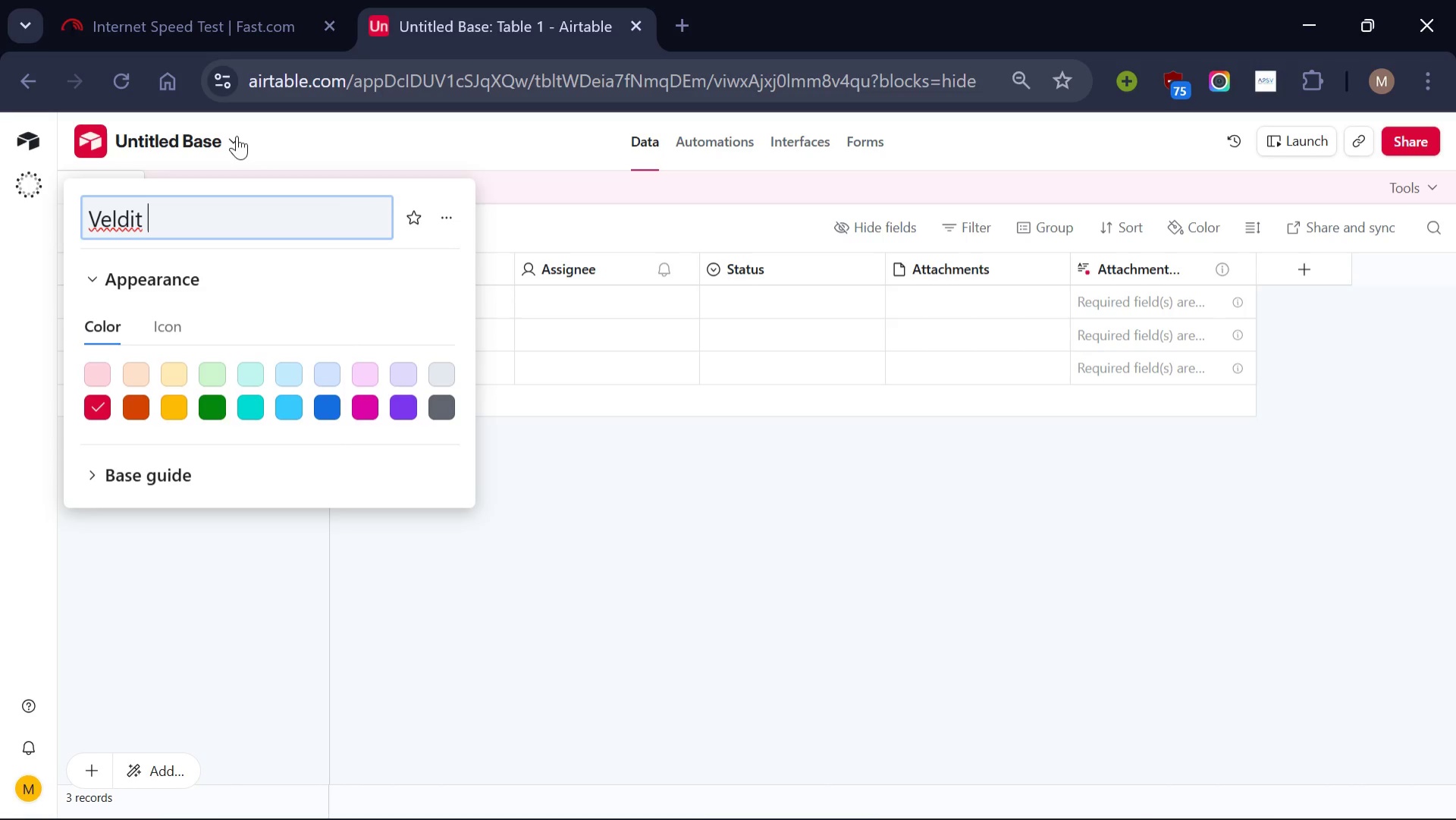 
type(Vine s)
key(Backspace)
type(Support)
 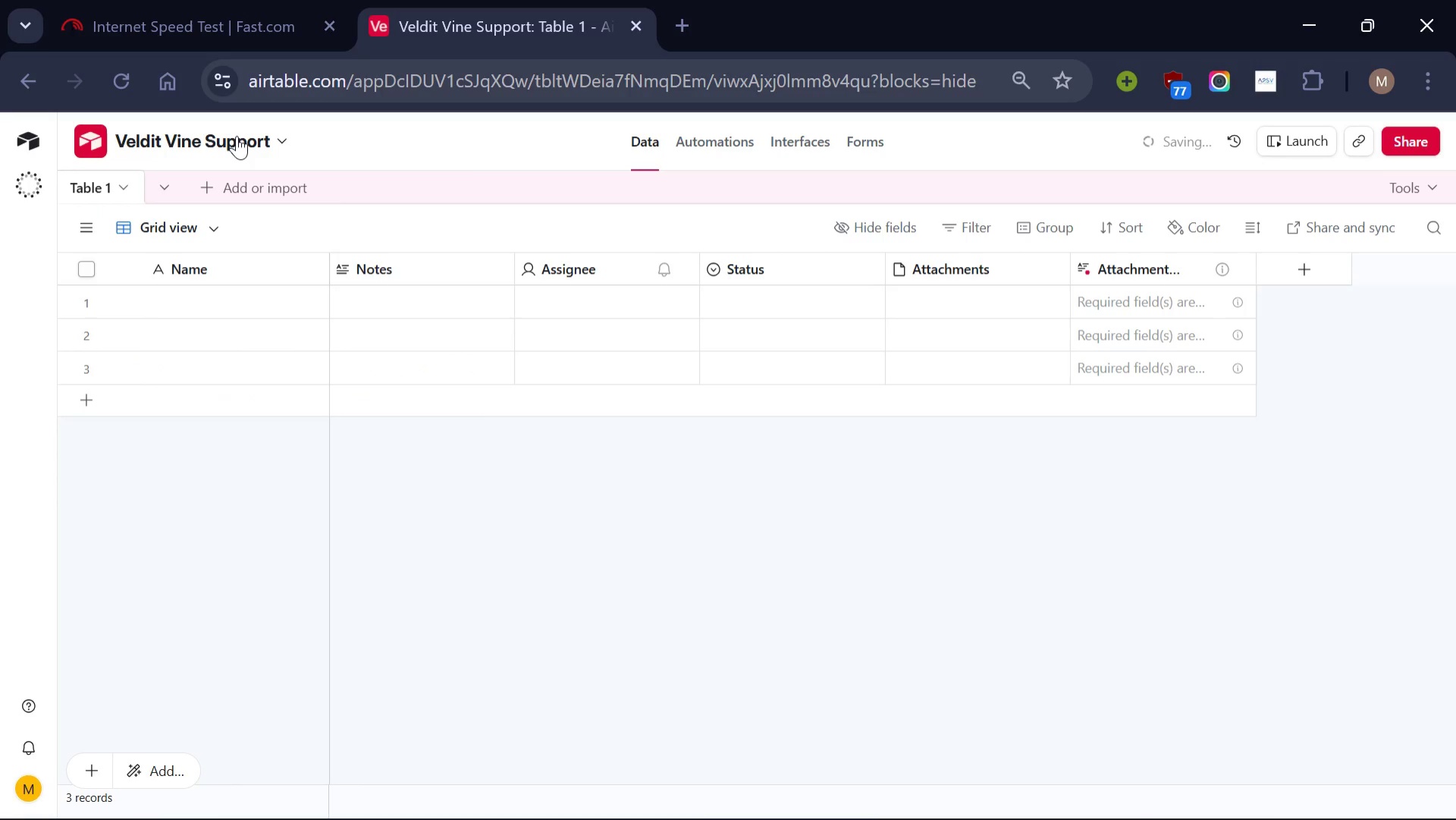 
 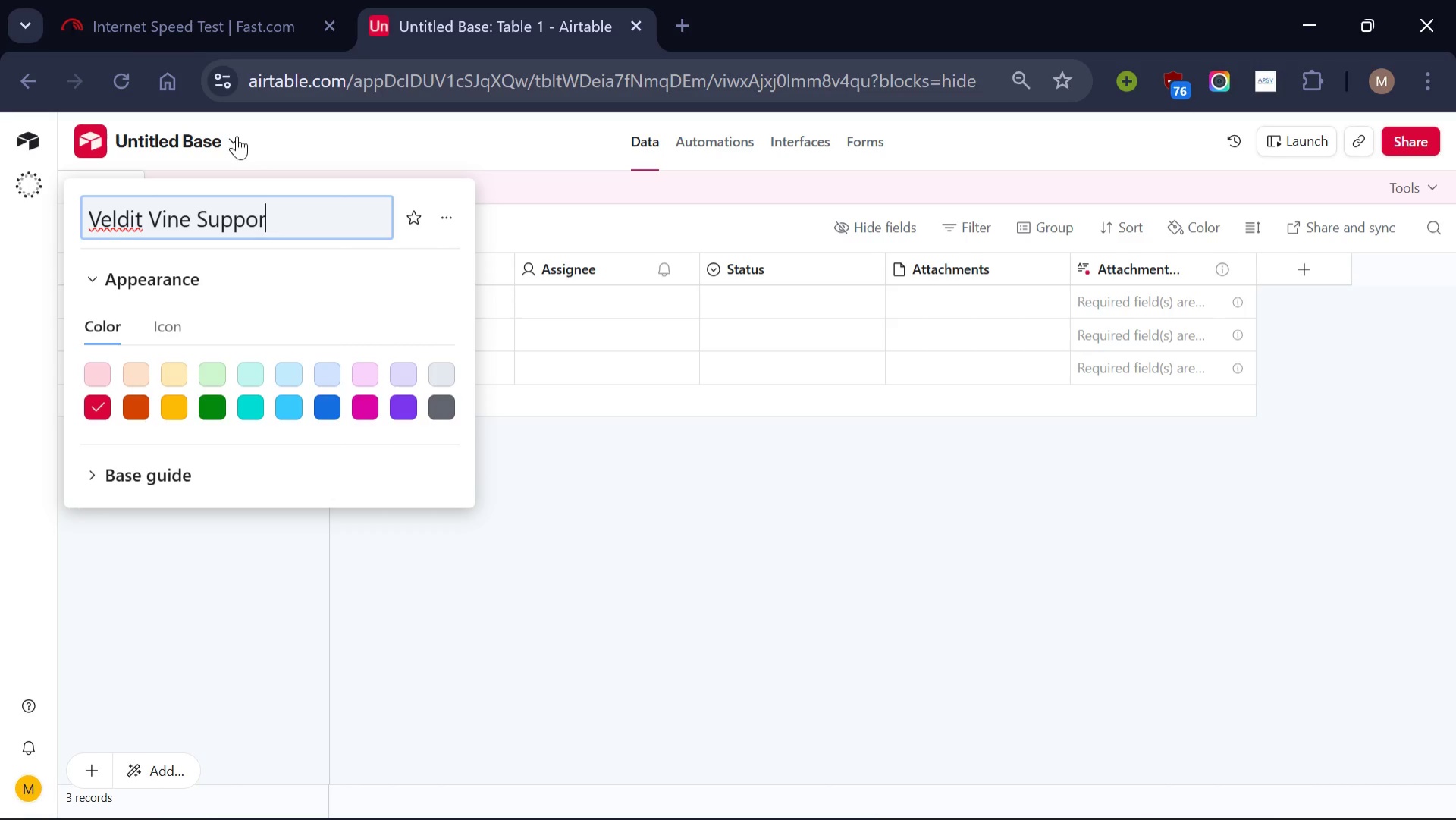 
key(Enter)
 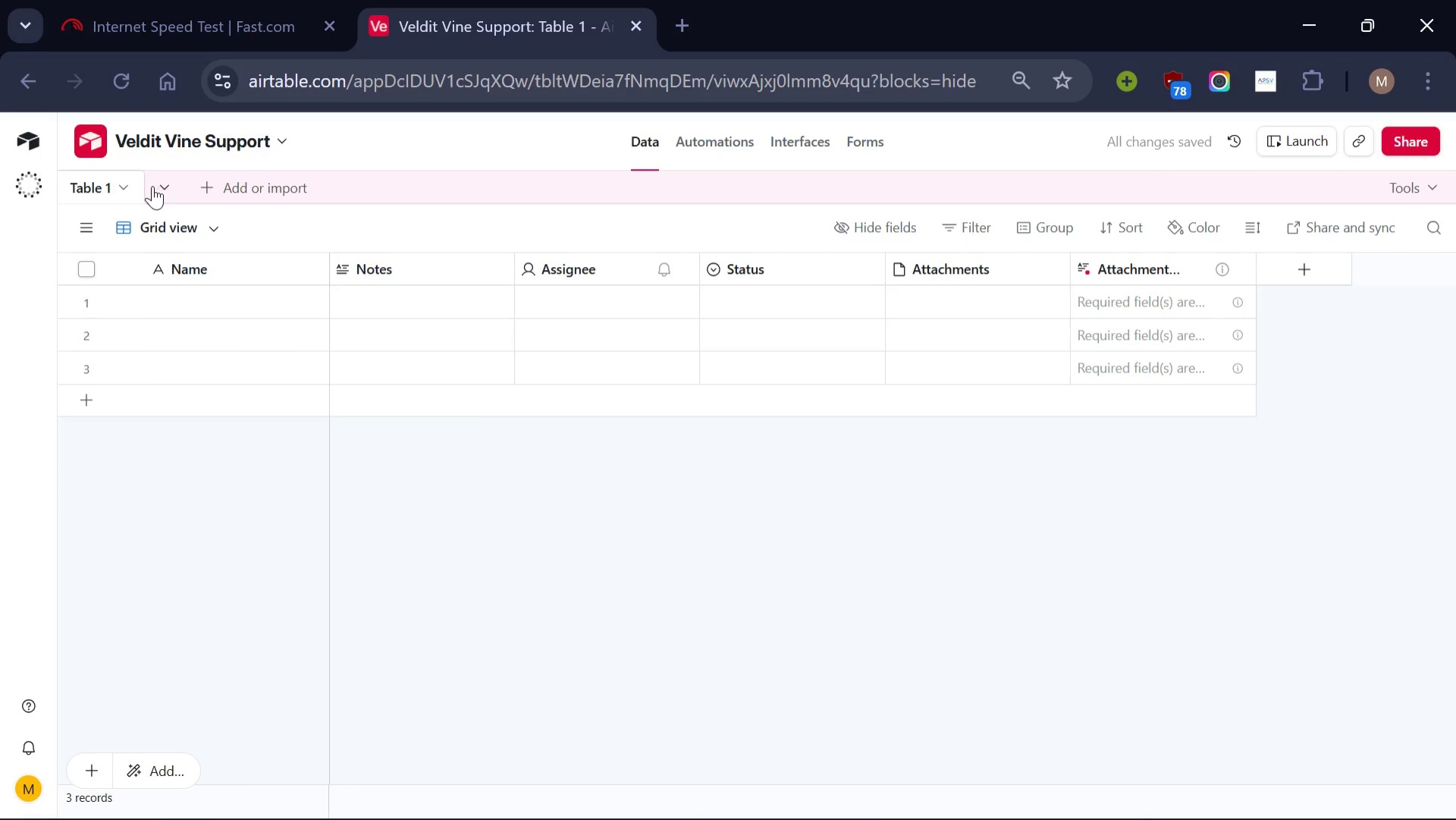 
left_click([122, 186])
 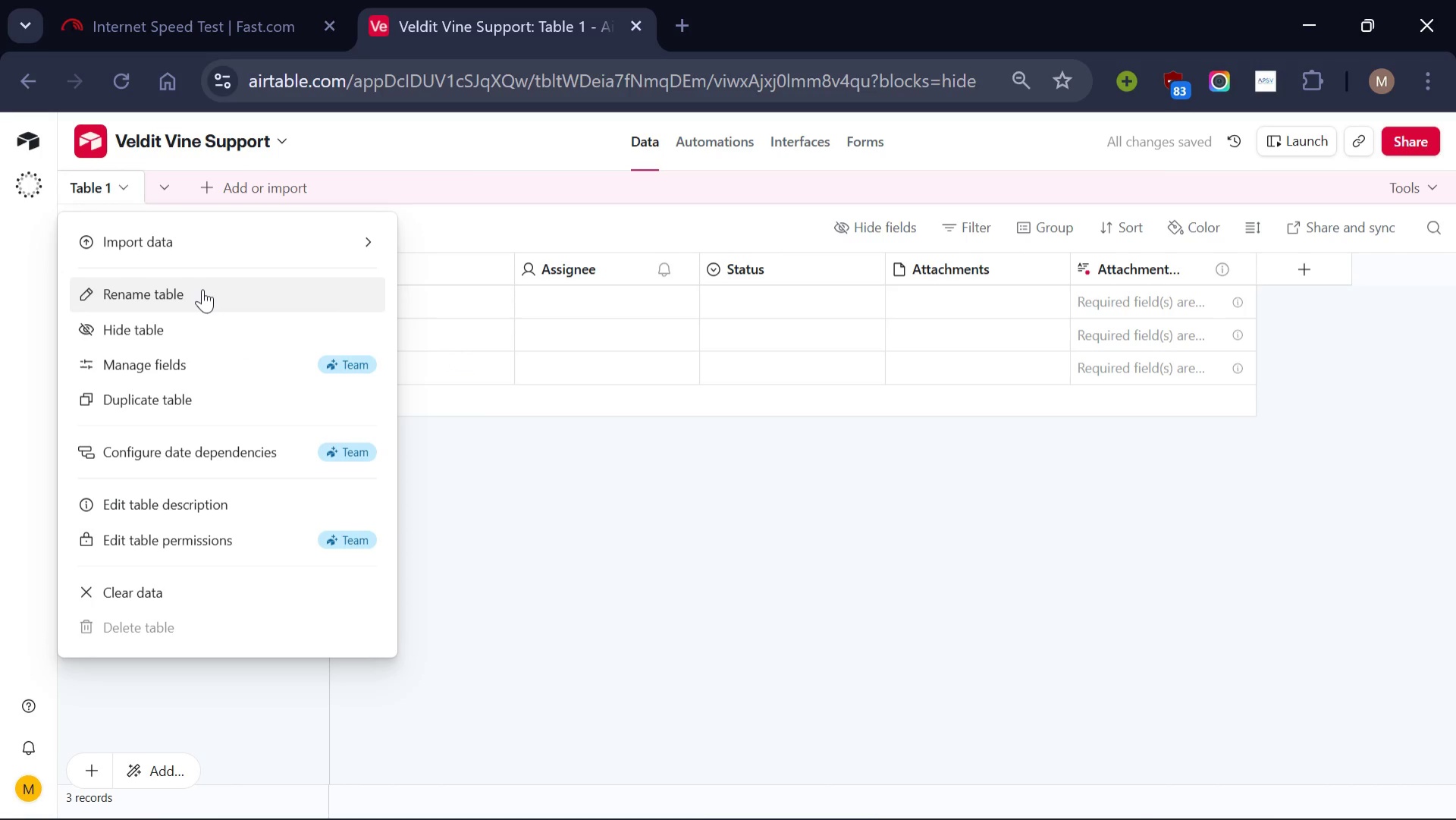 
left_click([202, 289])
 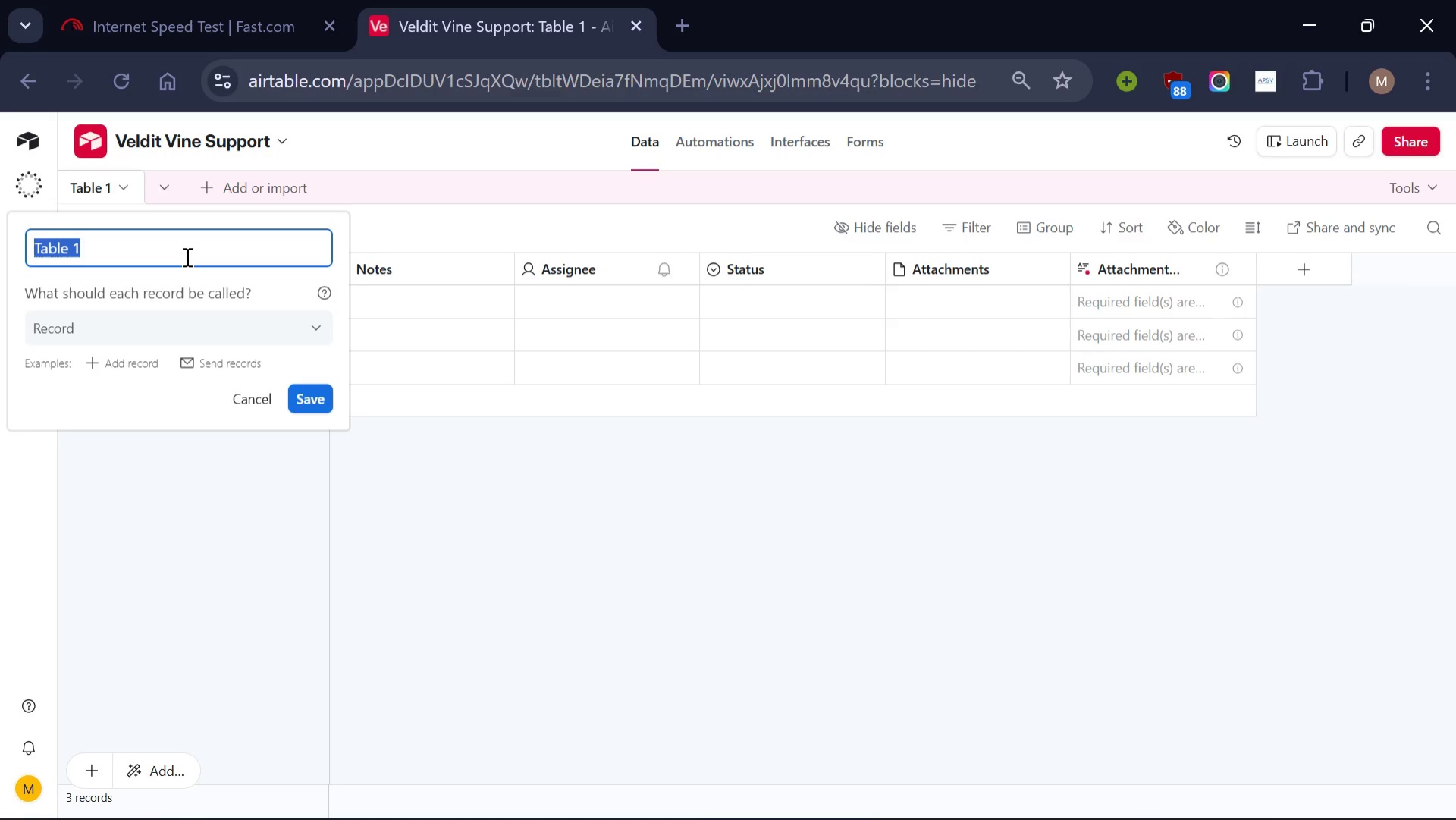 
key(Backspace)
type(aw Table)
 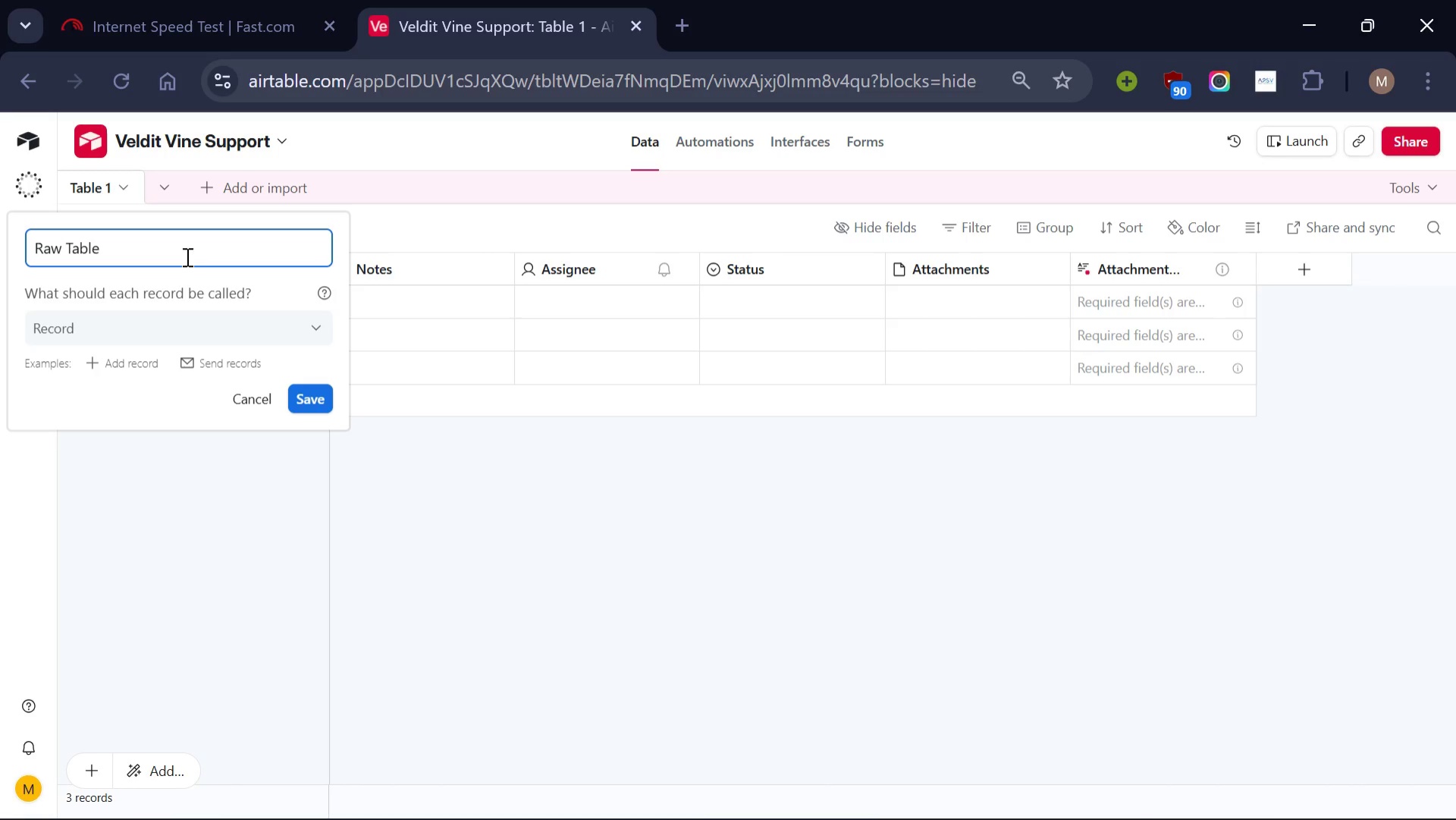 
hold_key(key=R, duration=0.34)
 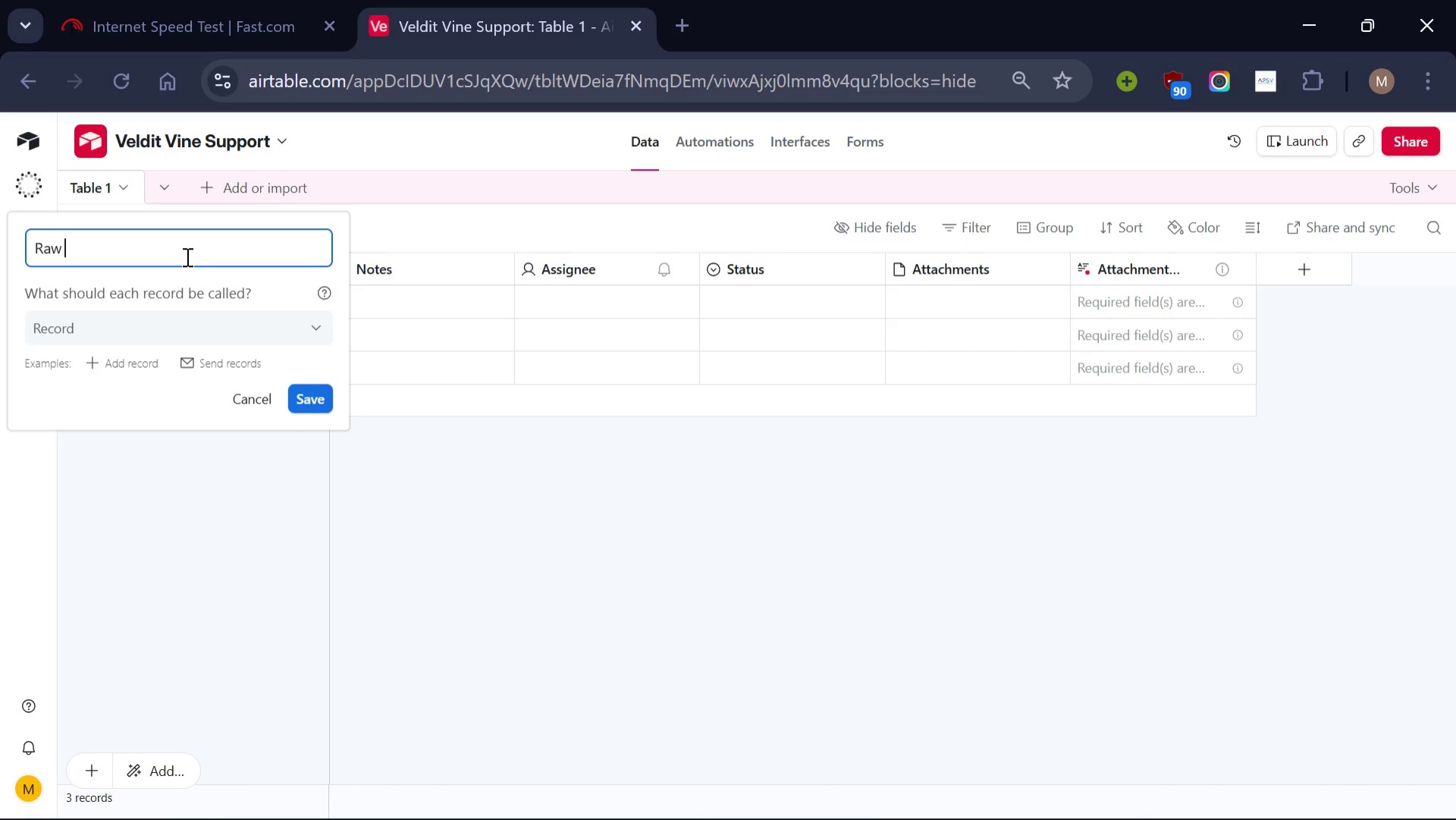 
left_click([320, 397])
 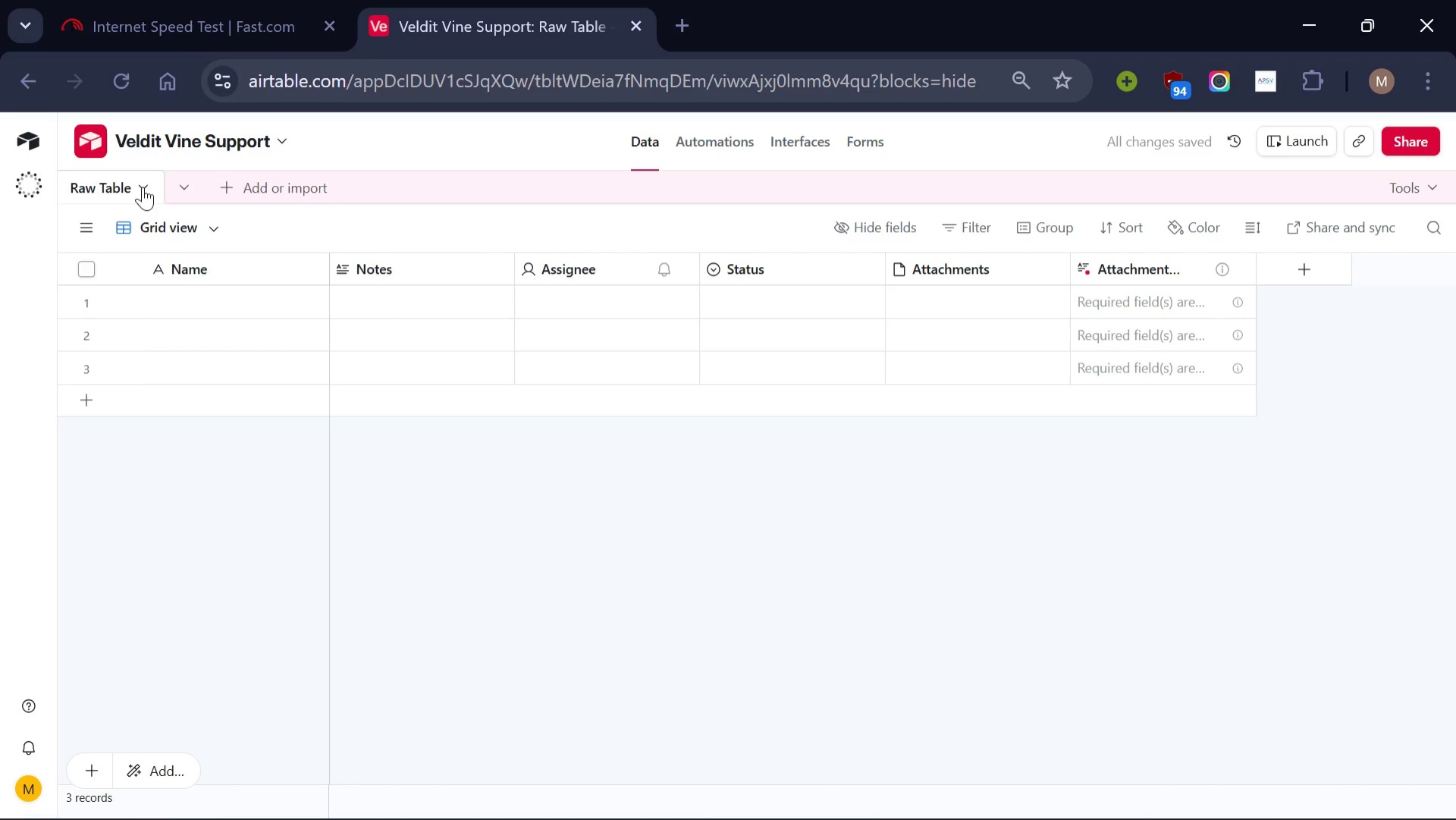 
left_click([145, 184])
 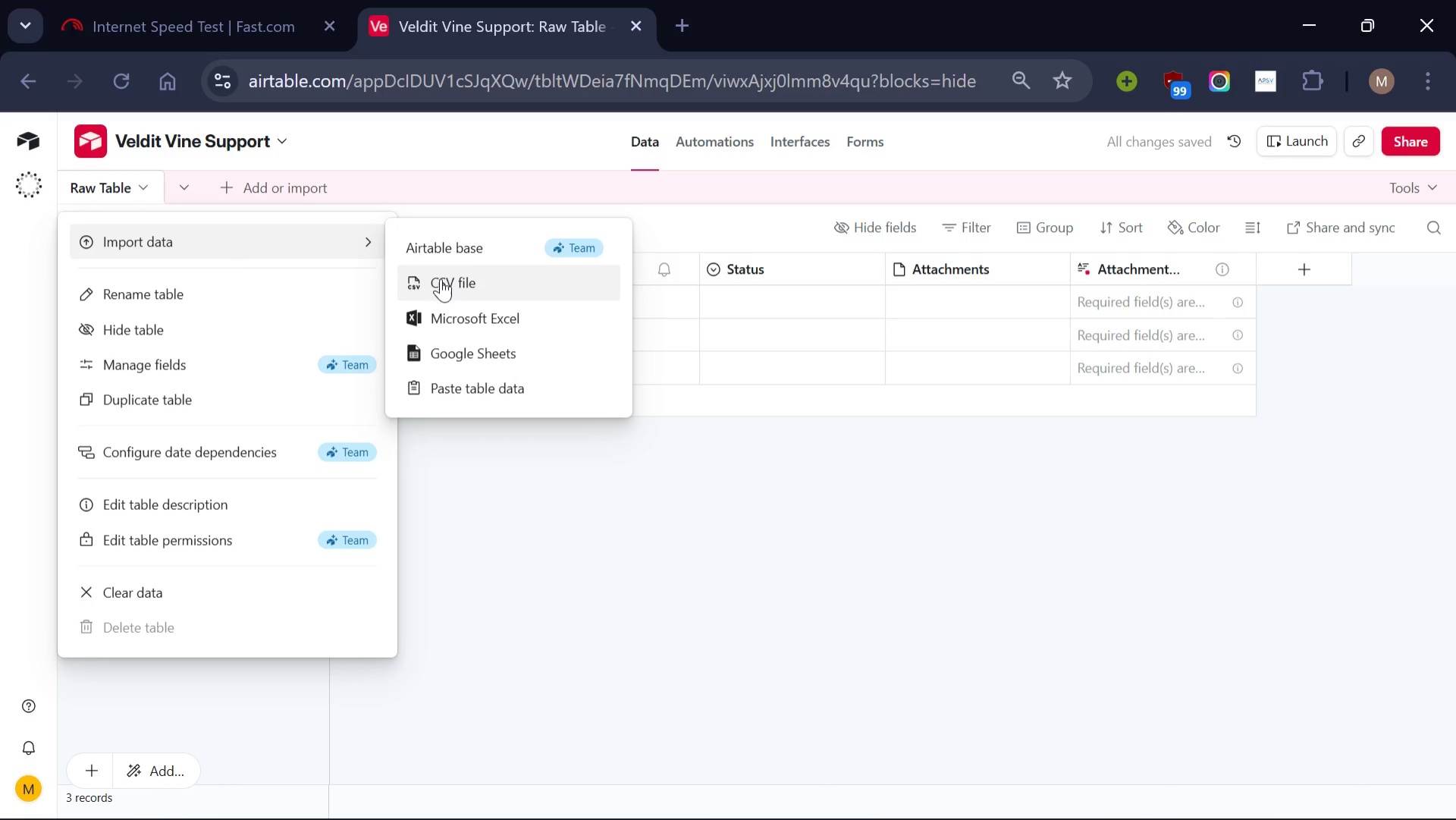 
left_click([458, 282])
 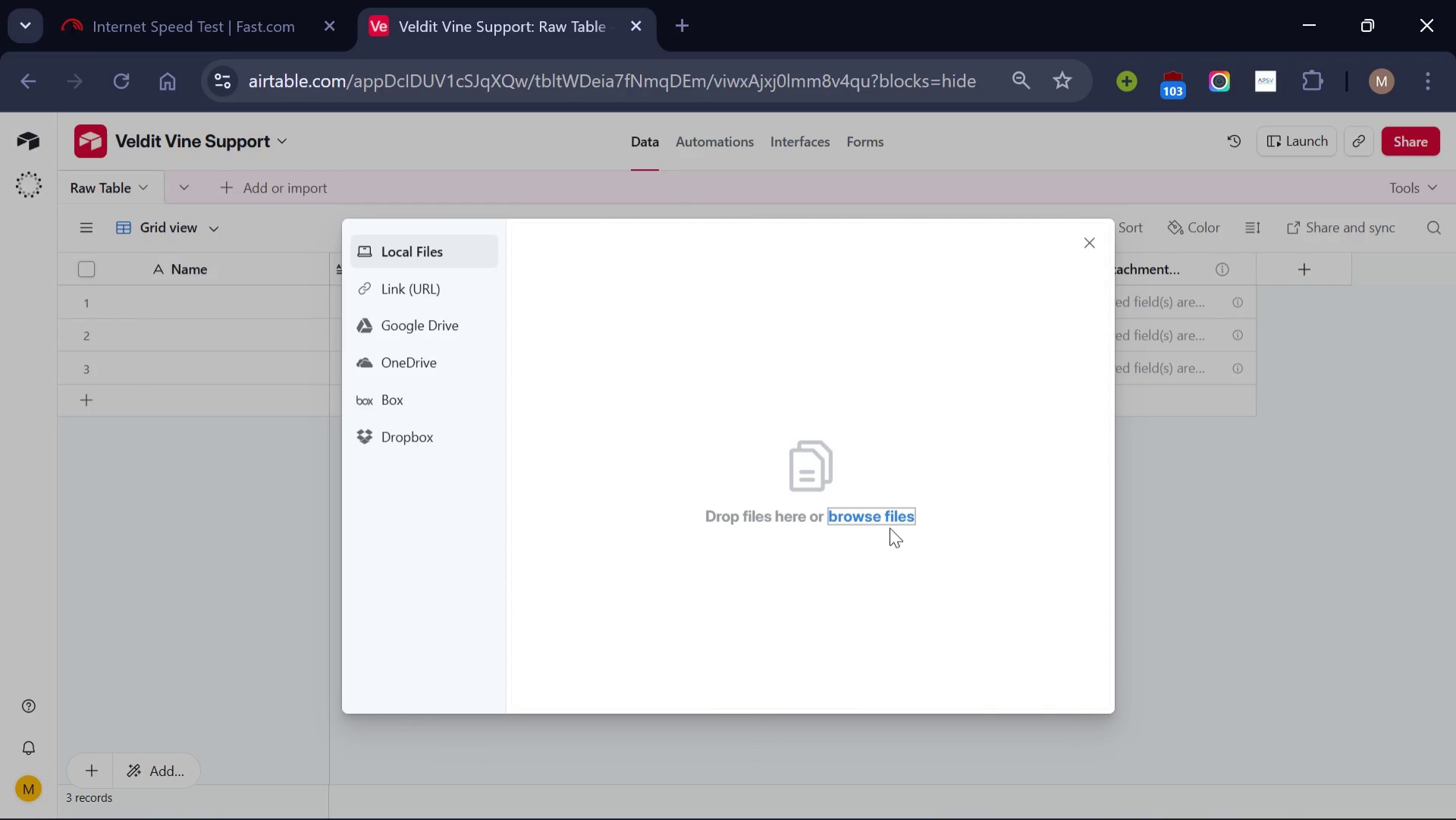 
left_click([880, 511])
 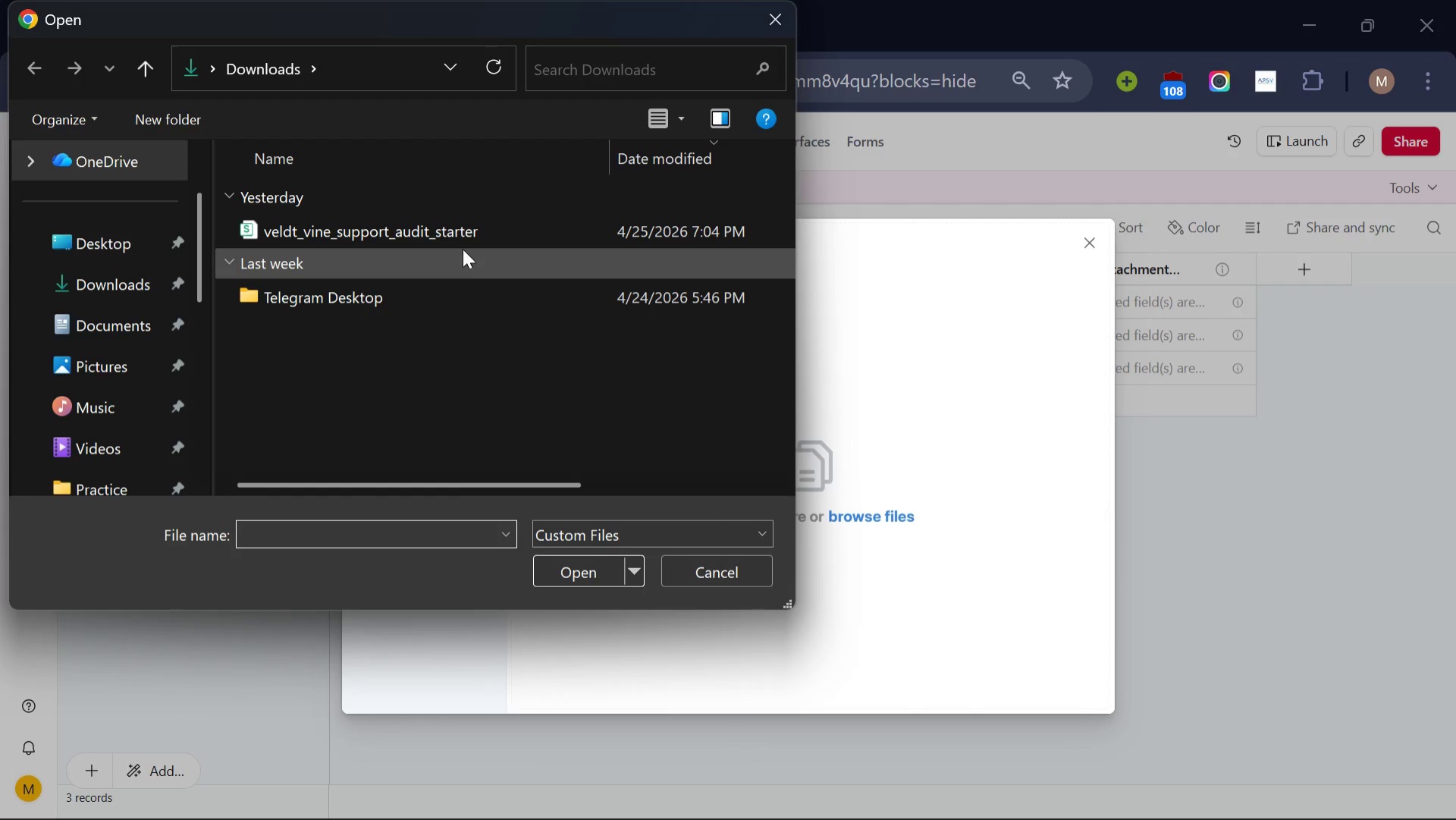 
left_click([448, 237])
 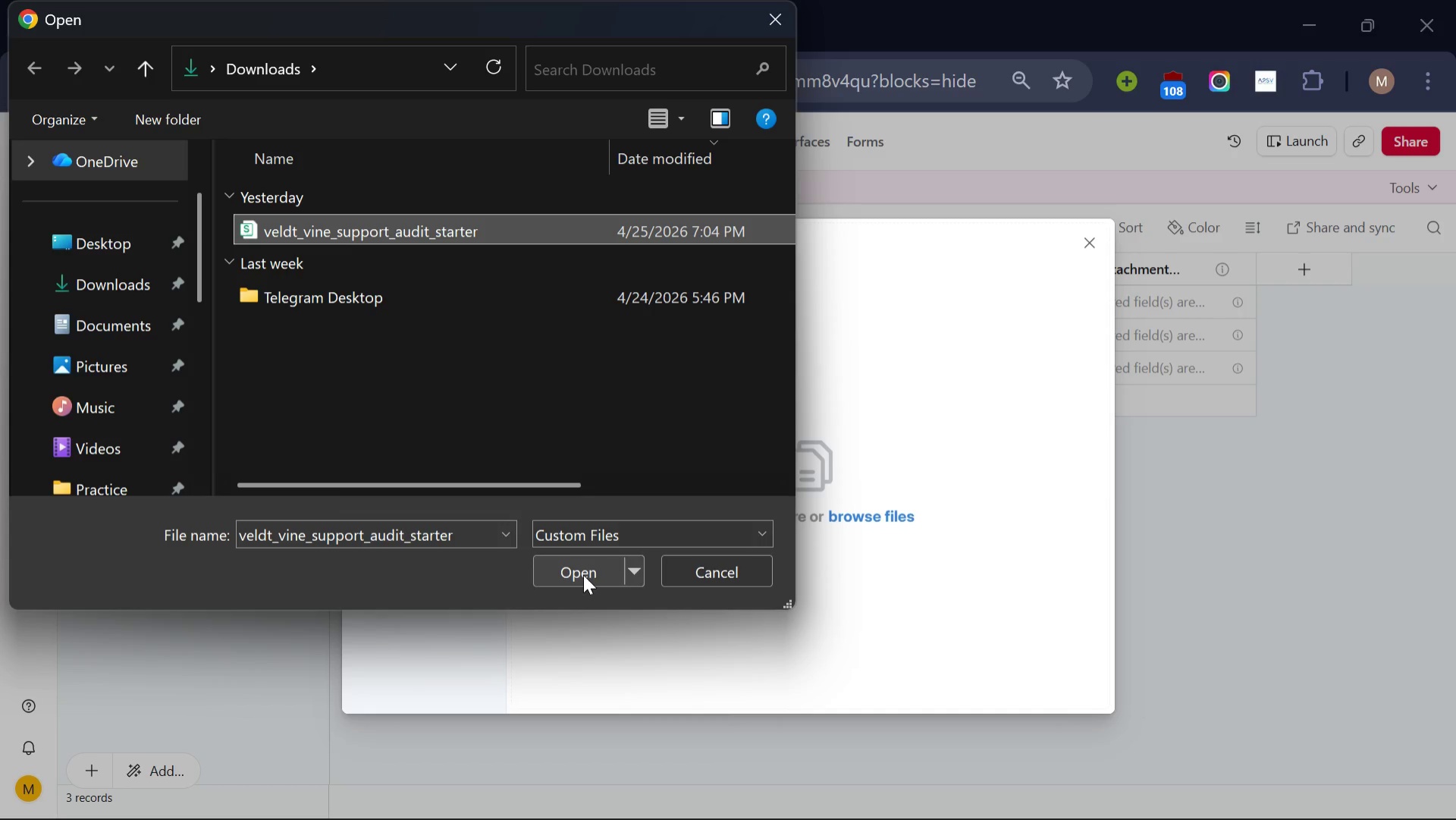 
left_click([583, 574])
 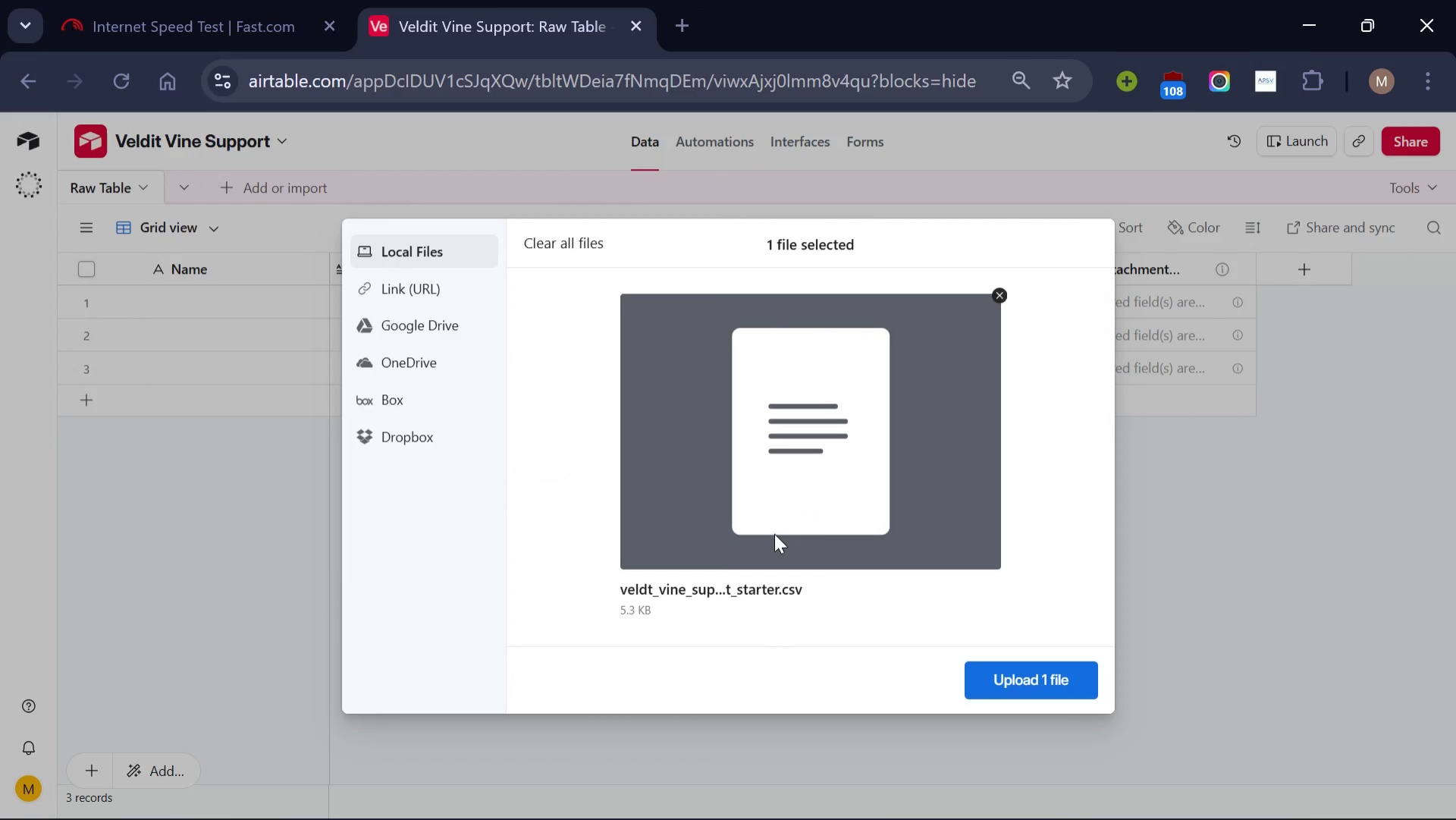 
scroll: coordinate [774, 533], scroll_direction: down, amount: 1.0
 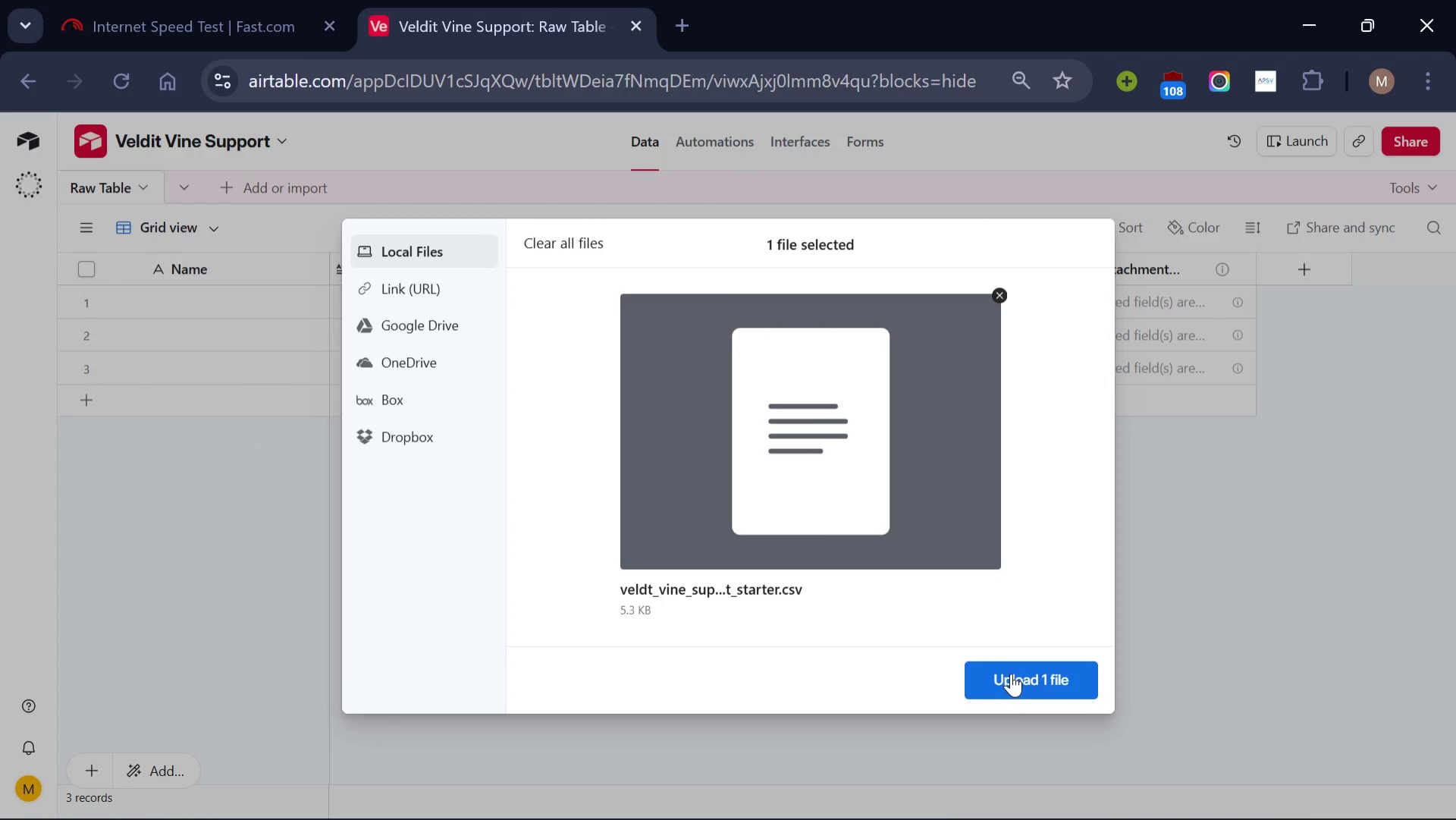 
left_click([1012, 681])
 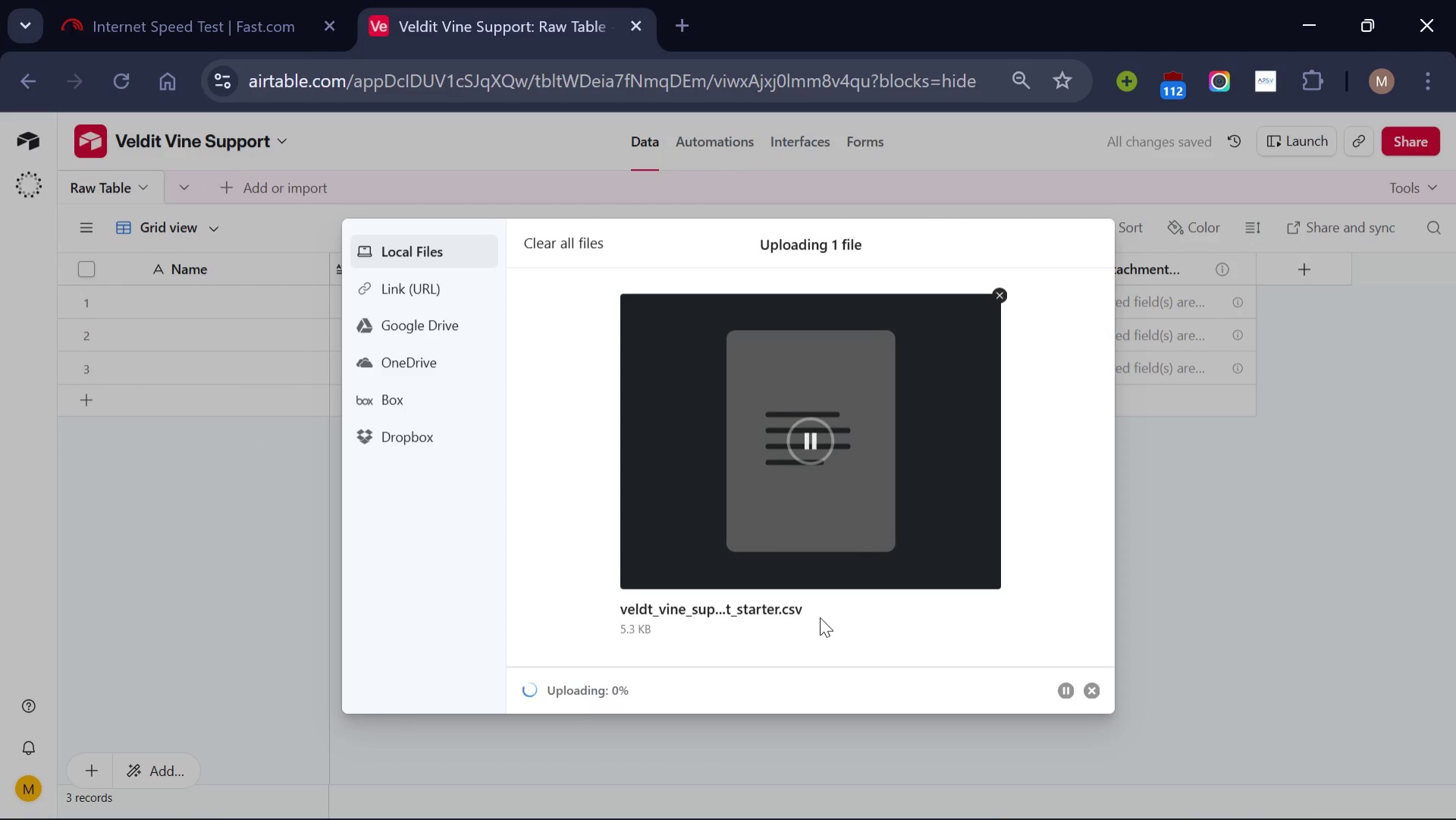 
scroll: coordinate [820, 617], scroll_direction: none, amount: 0.0
 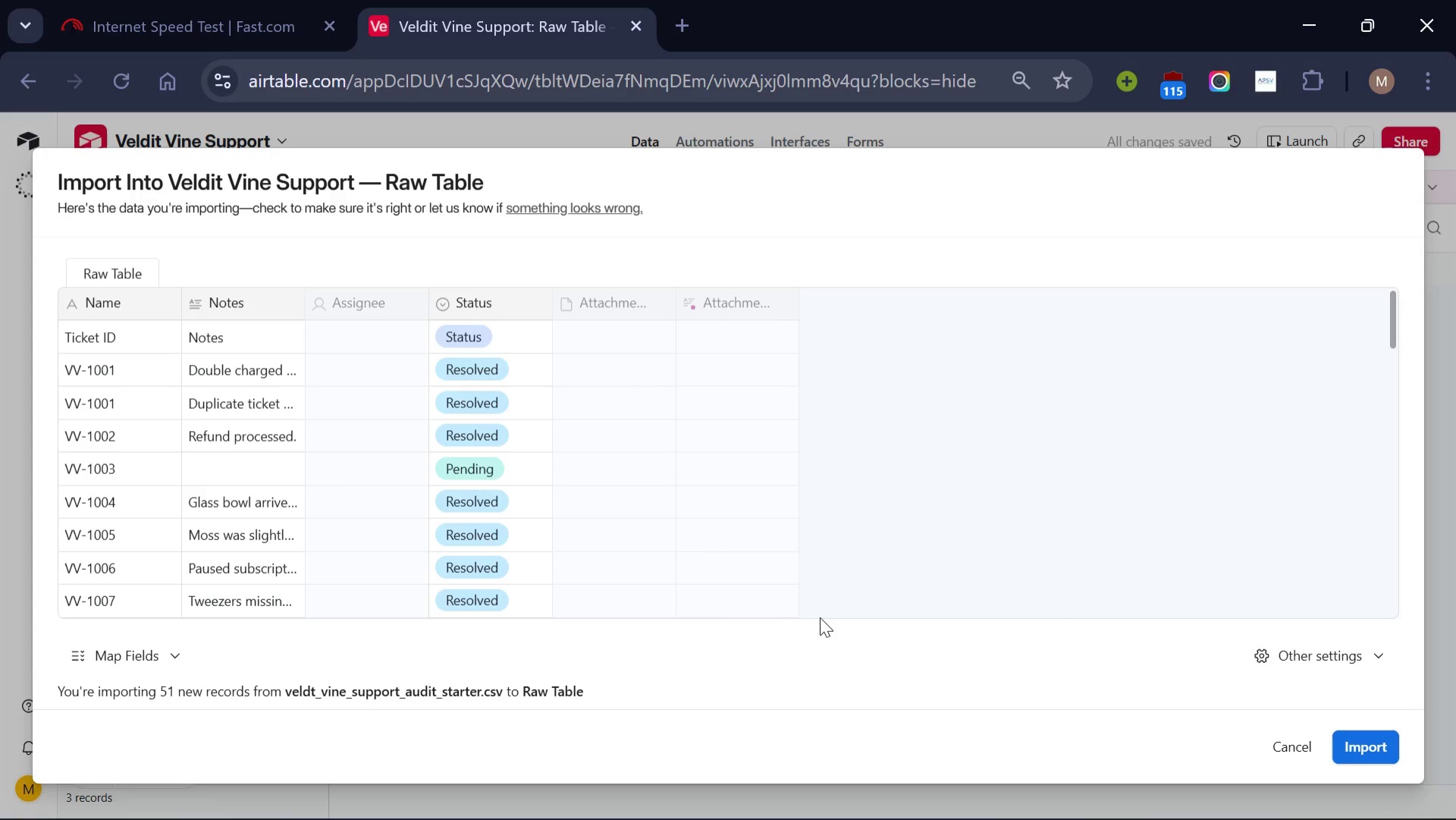 
scroll: coordinate [604, 528], scroll_direction: down, amount: 7.0
 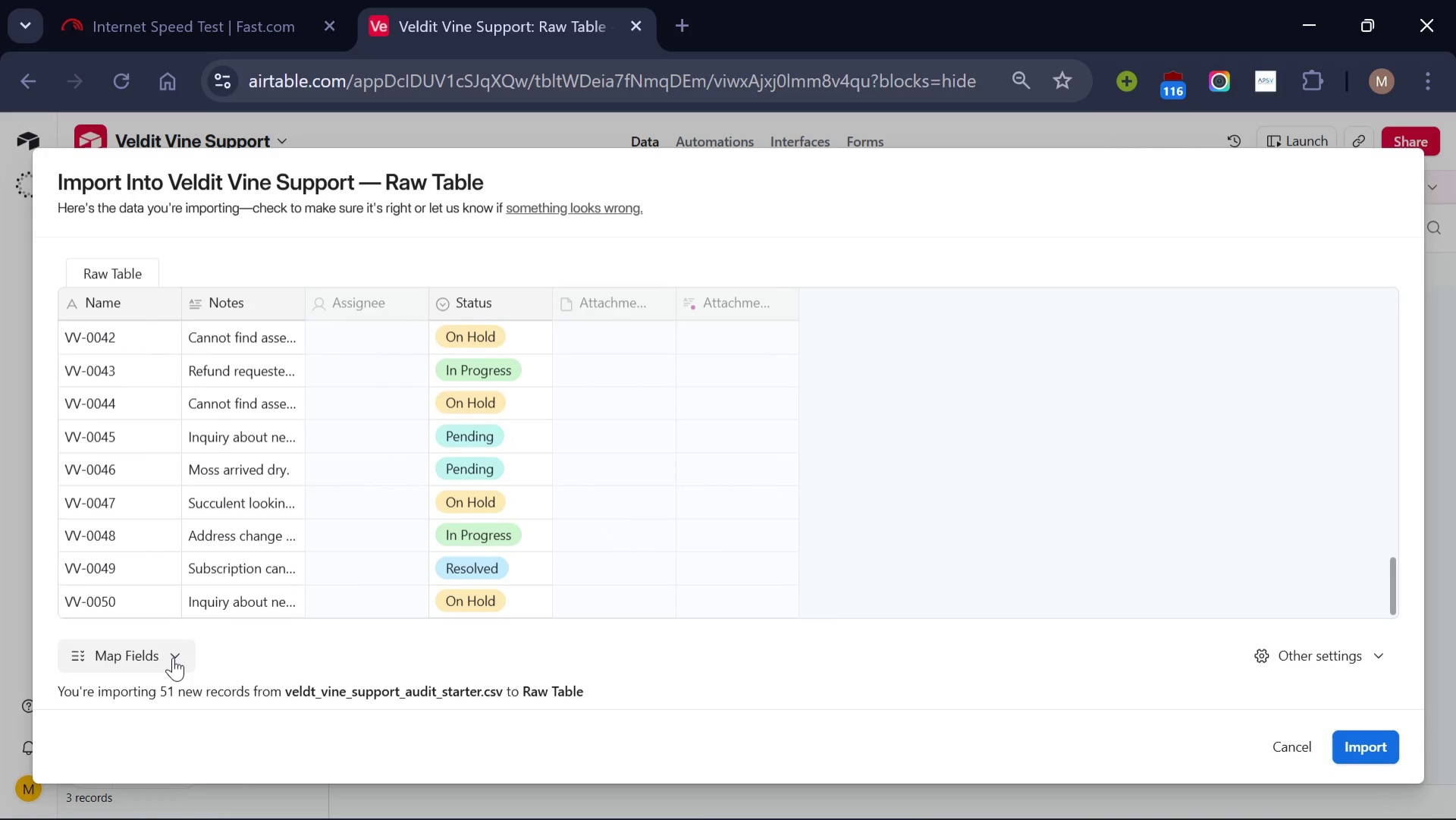 
left_click([172, 657])
 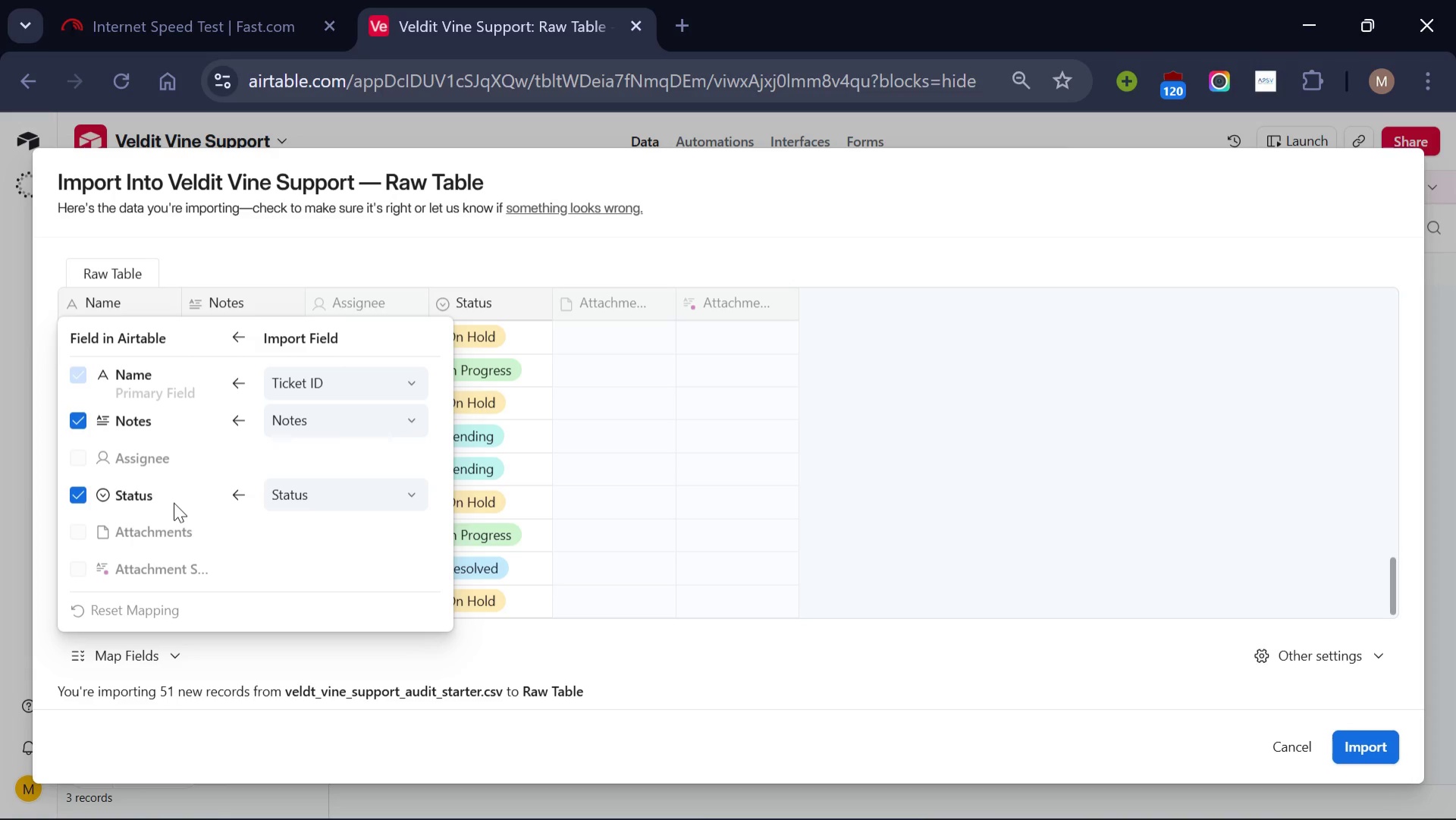 
wait(11.62)
 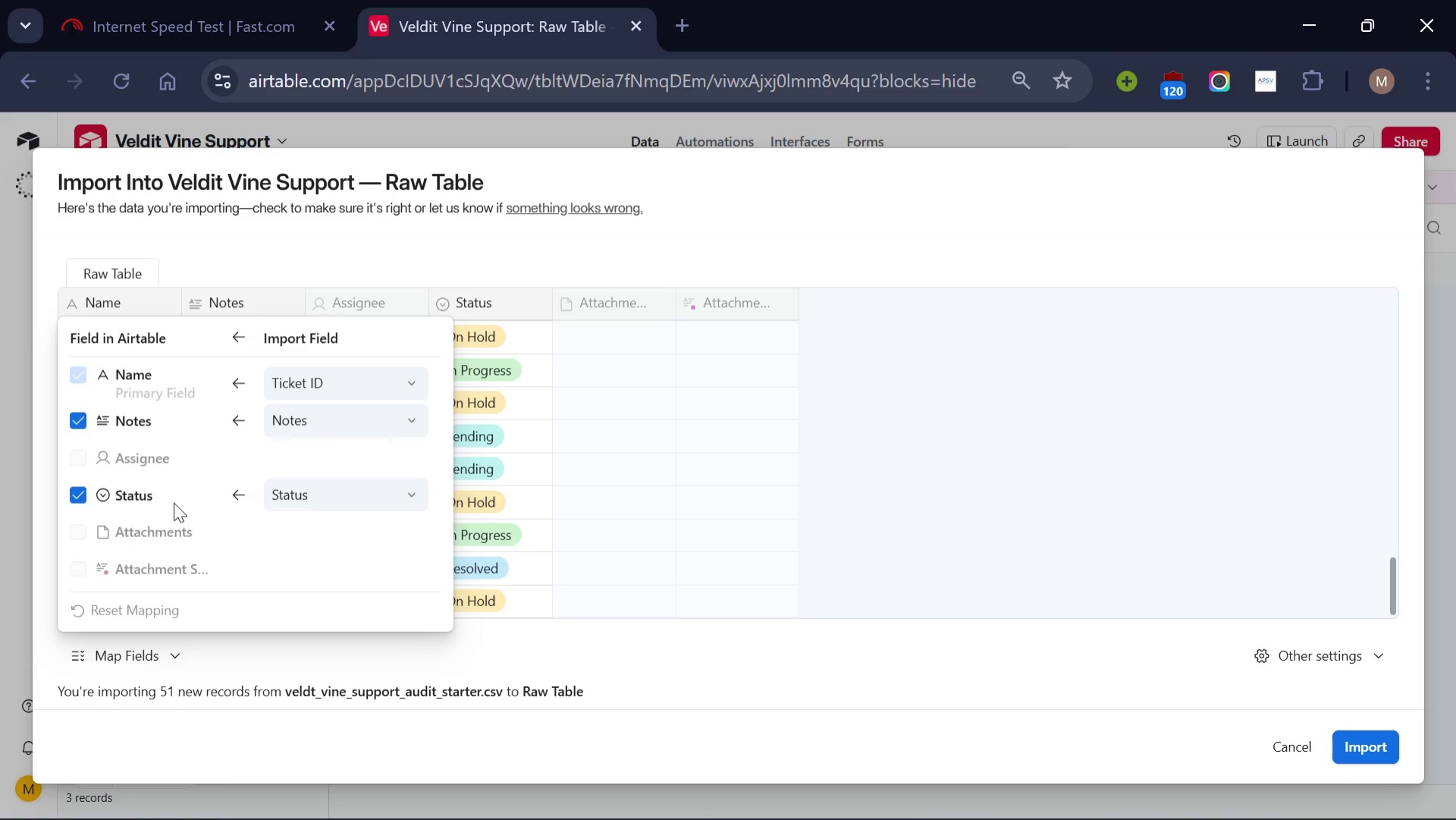 
scroll: coordinate [192, 437], scroll_direction: none, amount: 0.0
 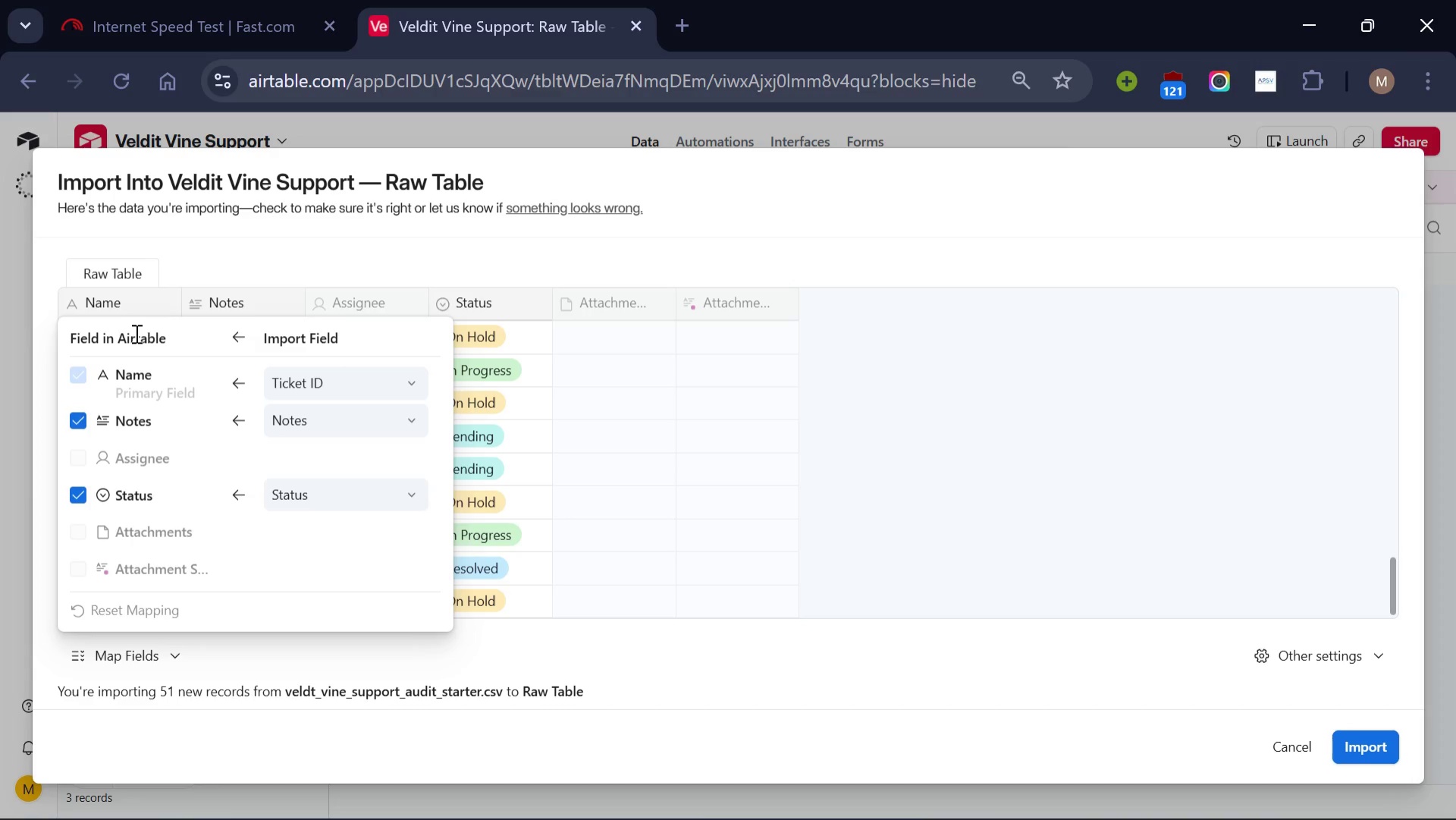 
double_click([135, 335])
 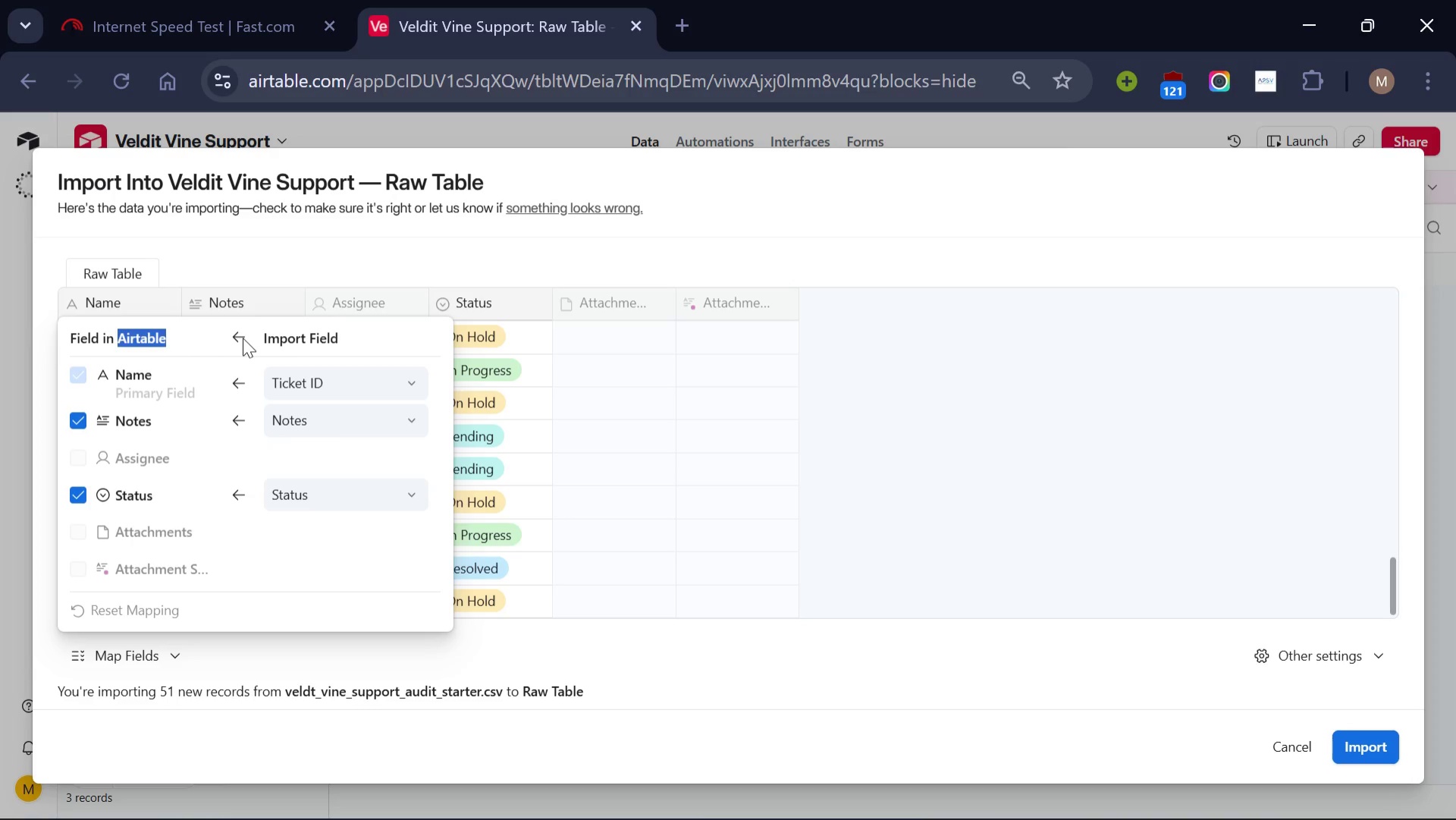 
left_click([243, 338])
 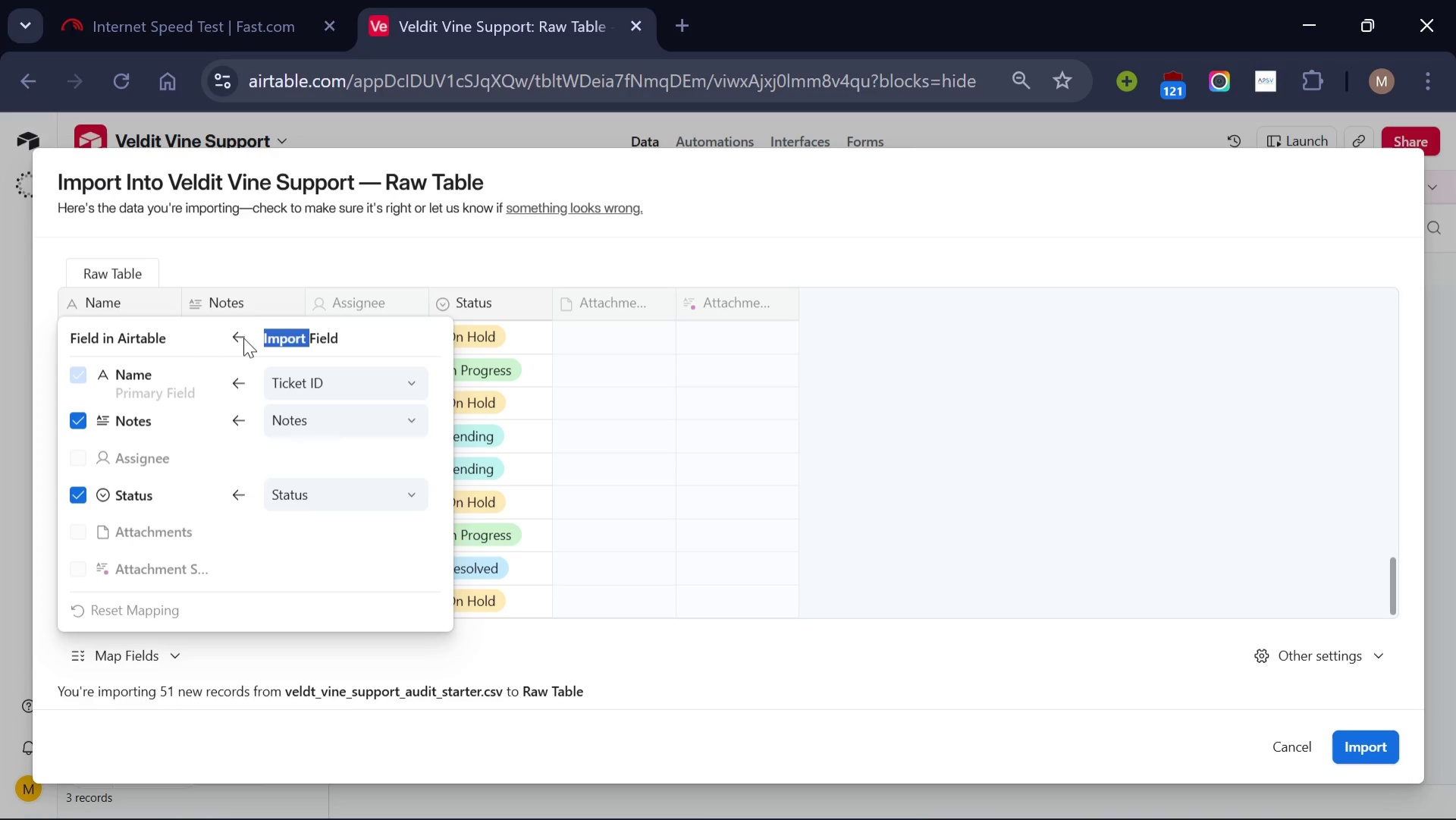 
double_click([243, 338])
 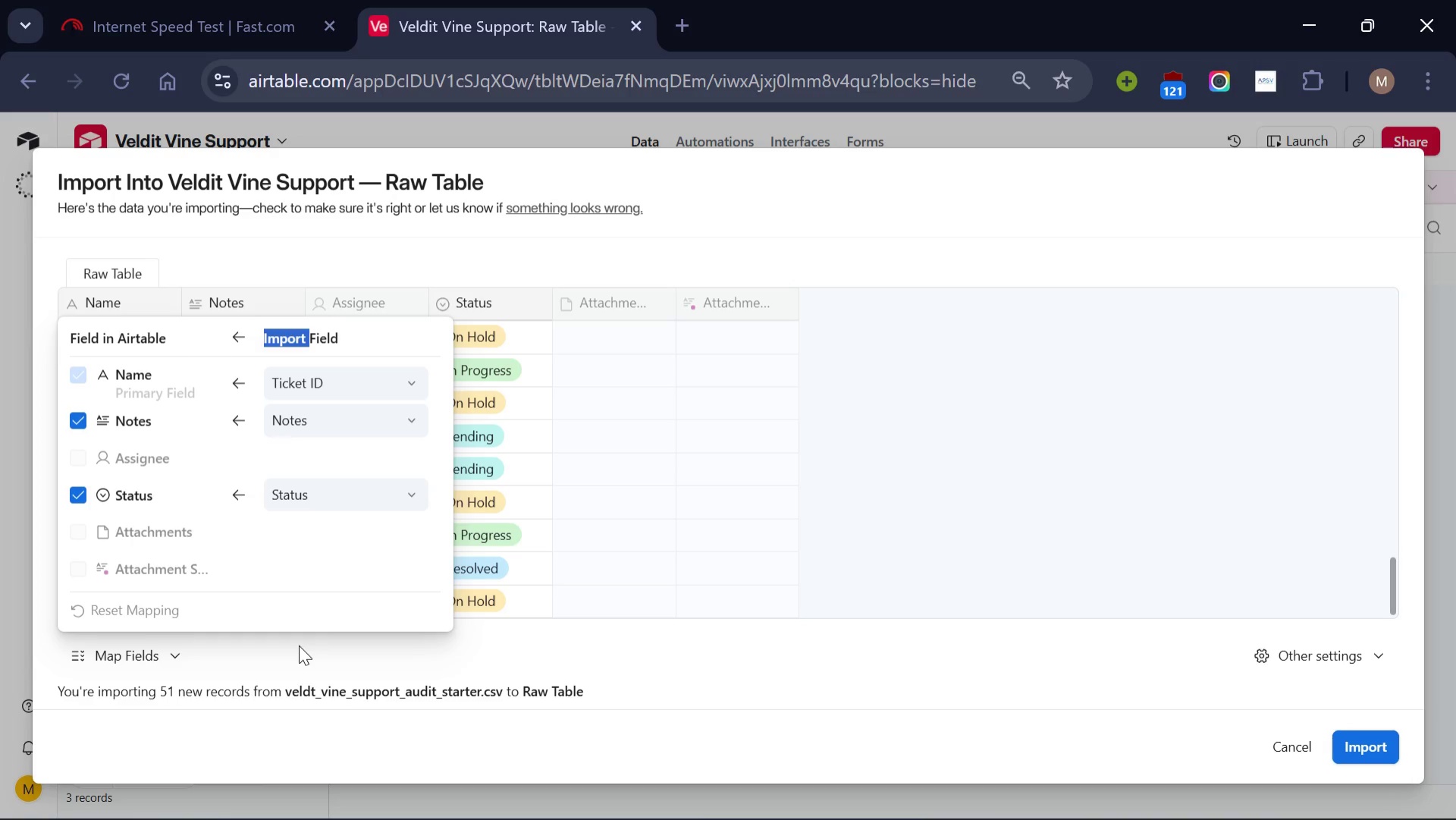 
left_click([299, 645])
 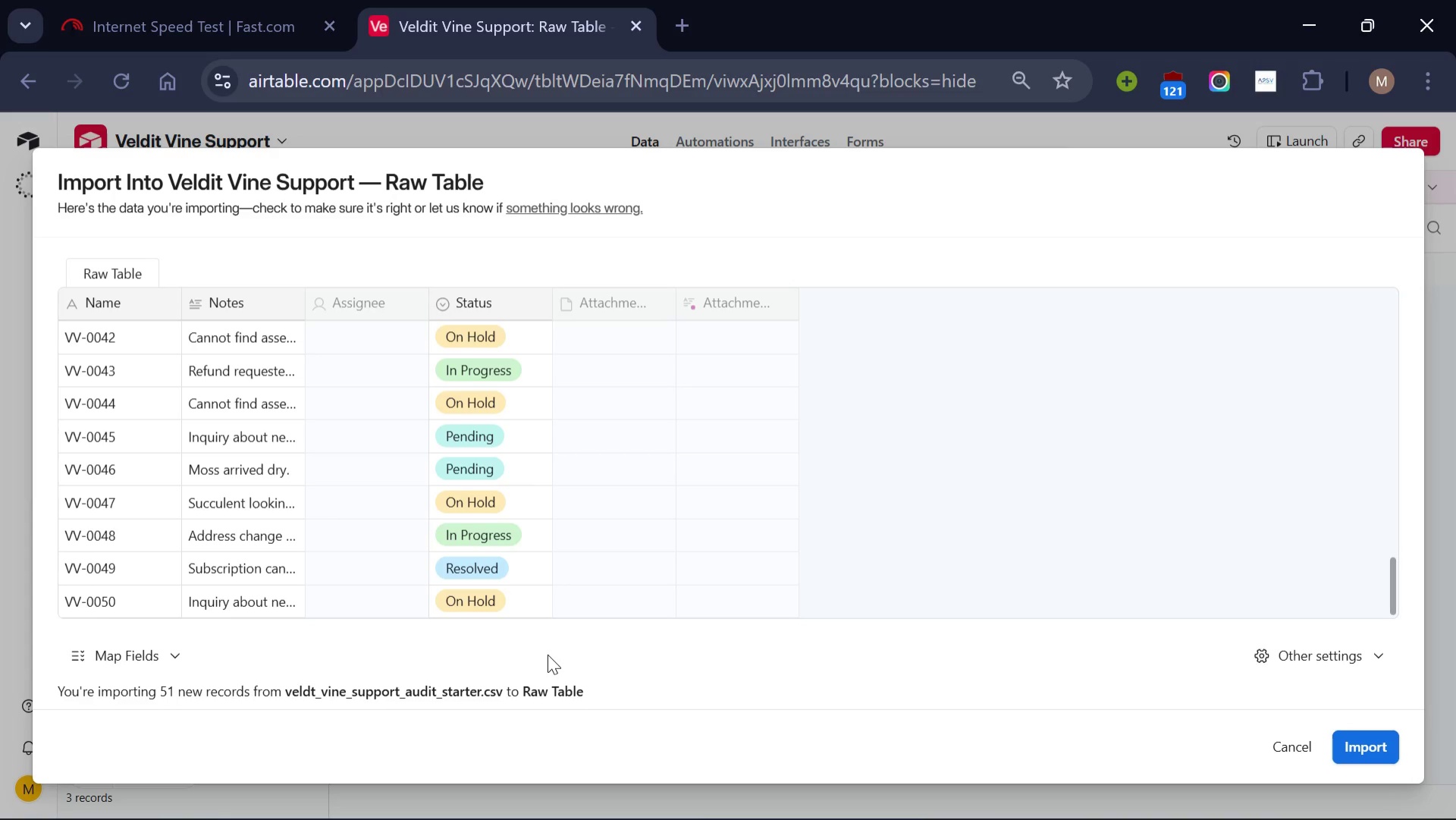 
wait(9.94)
 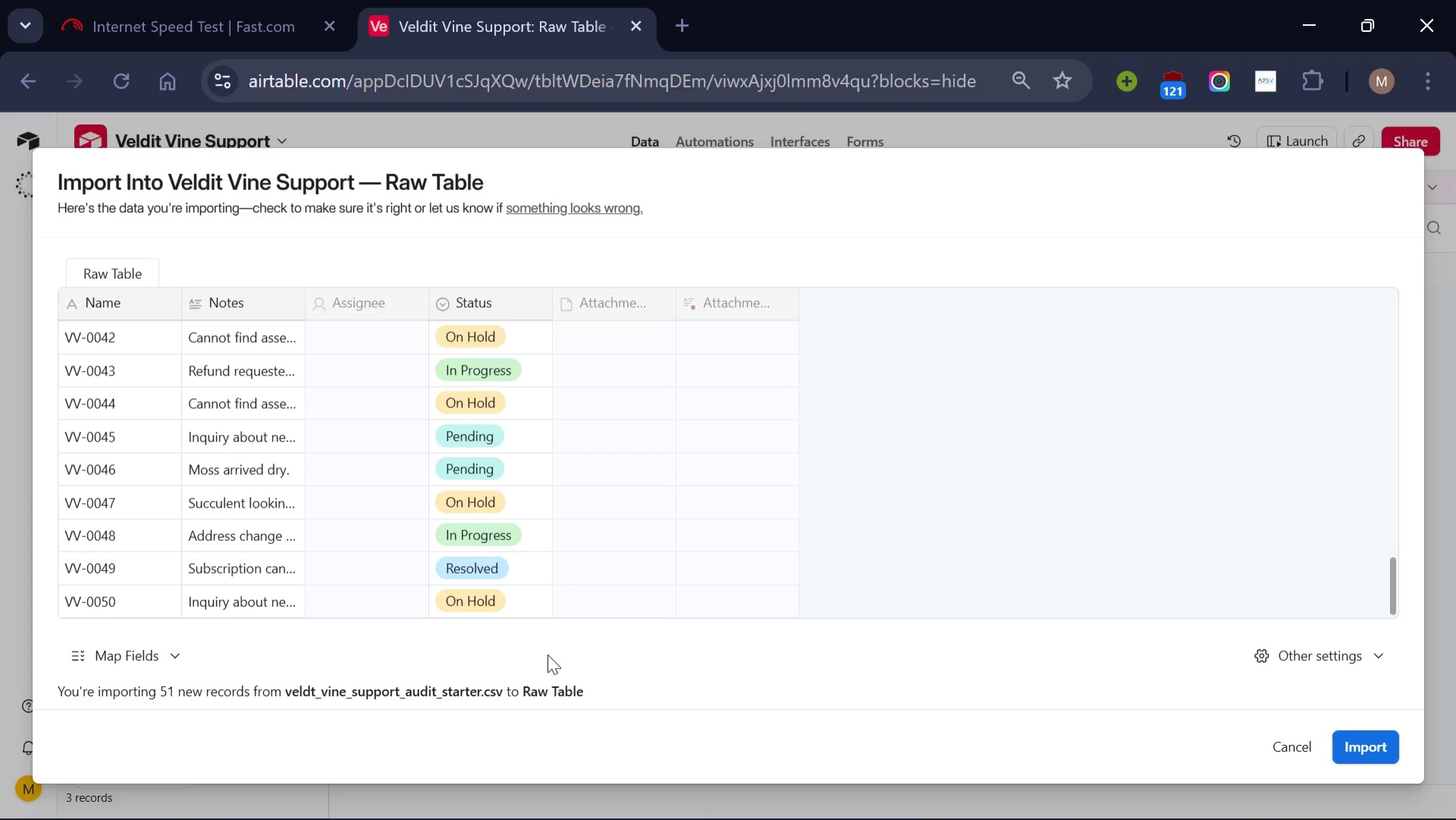 
left_click([1368, 654])
 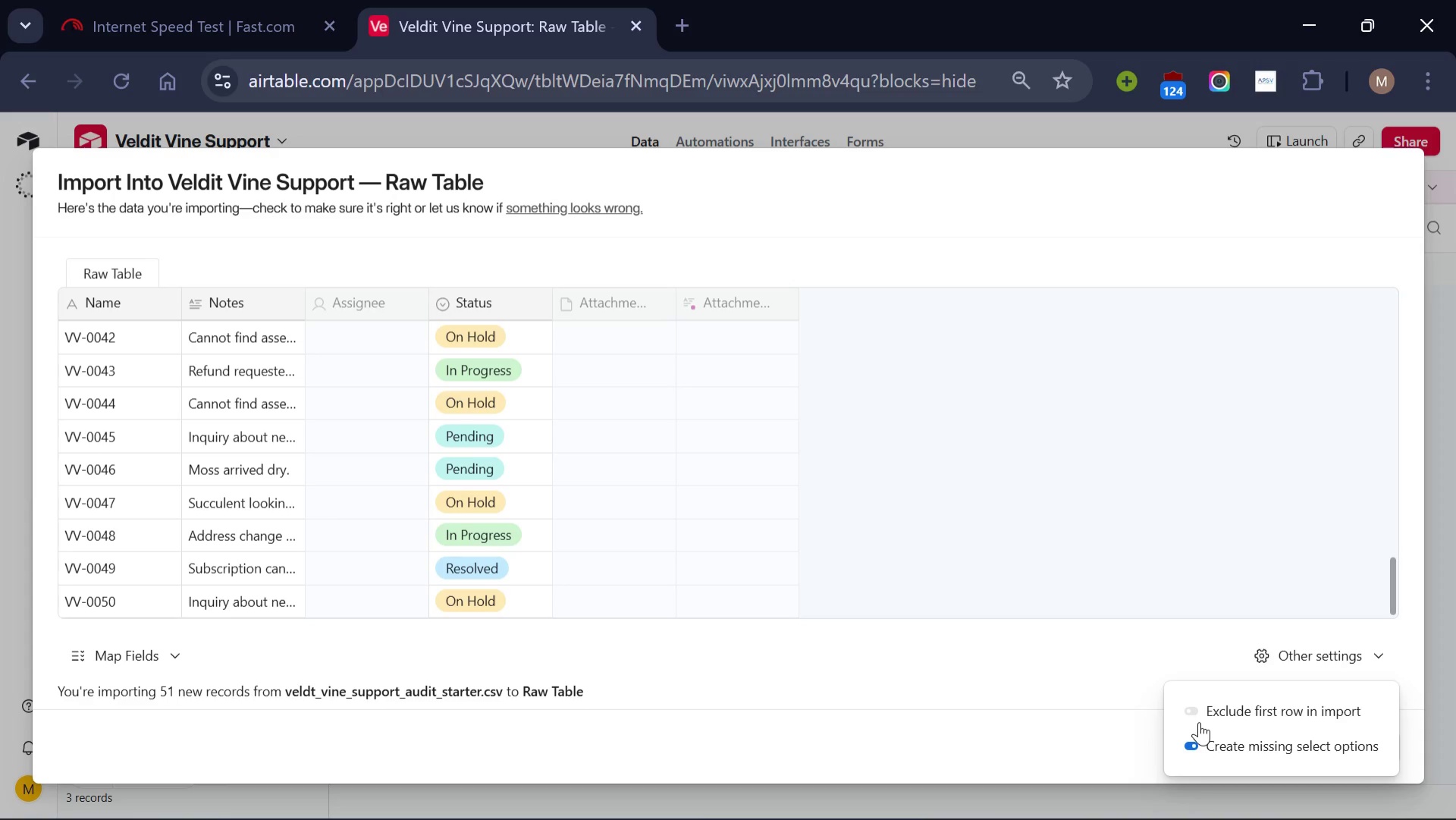 
left_click([1106, 680])
 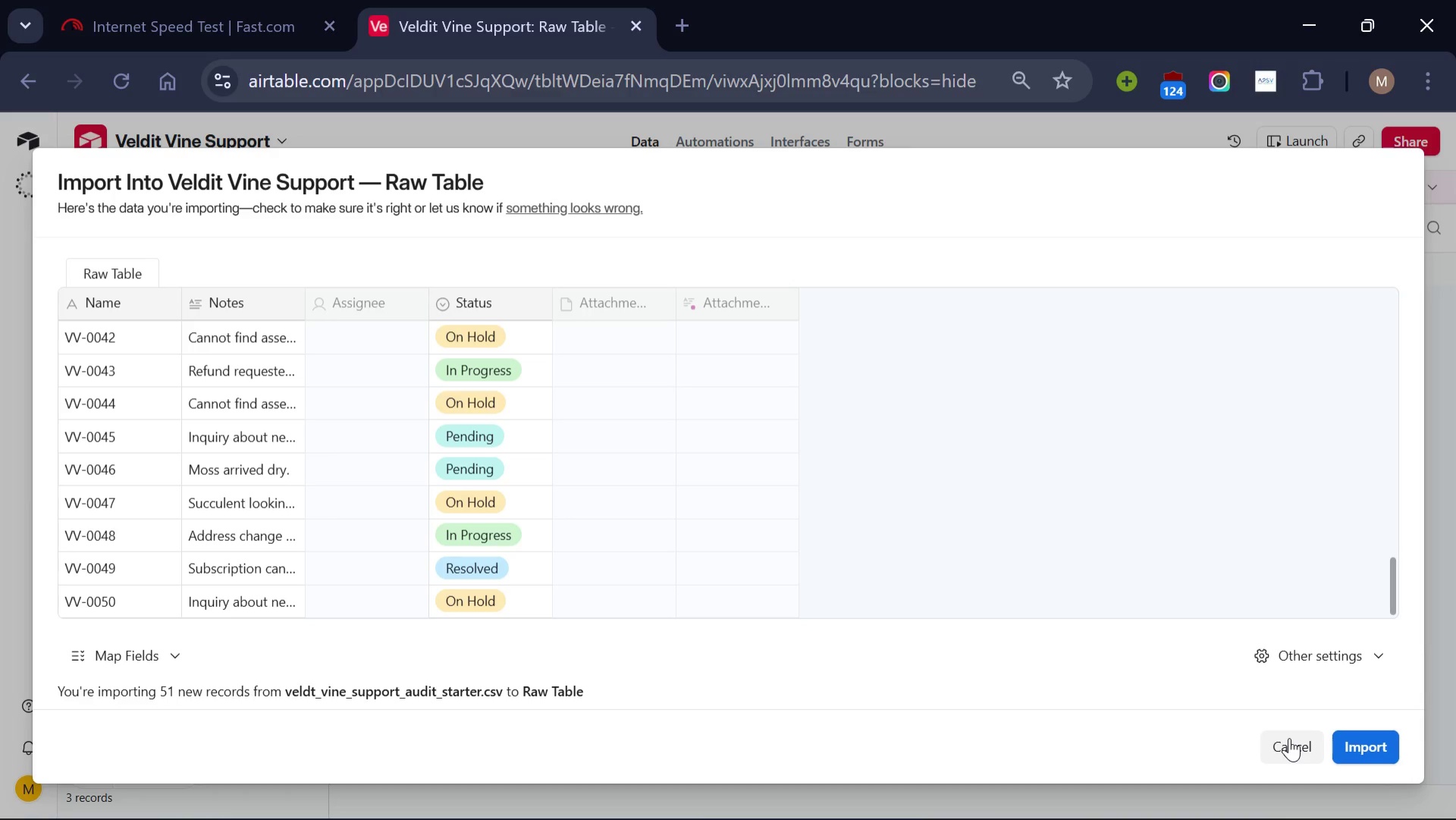 
left_click([1289, 739])
 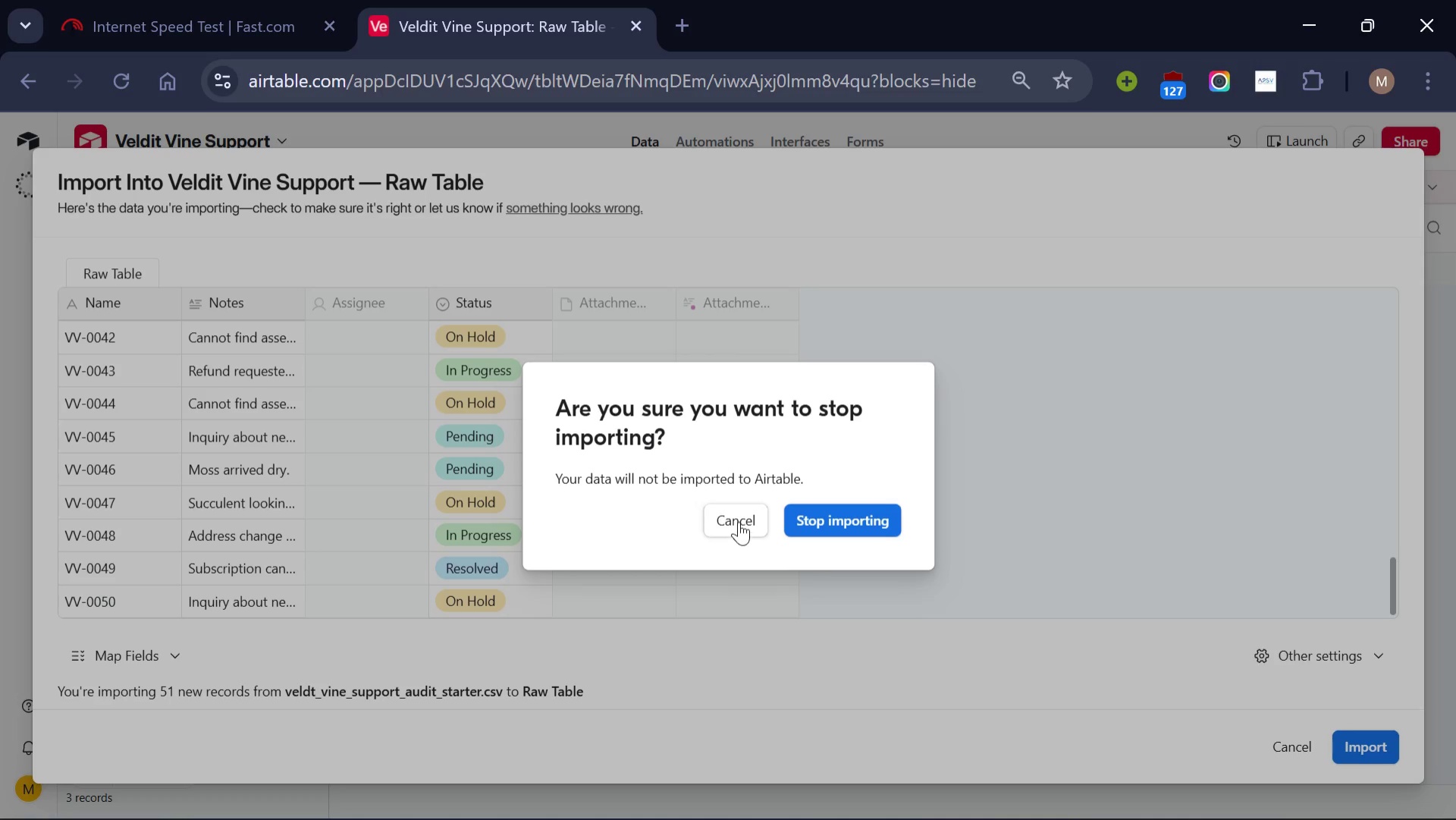 
left_click([739, 520])
 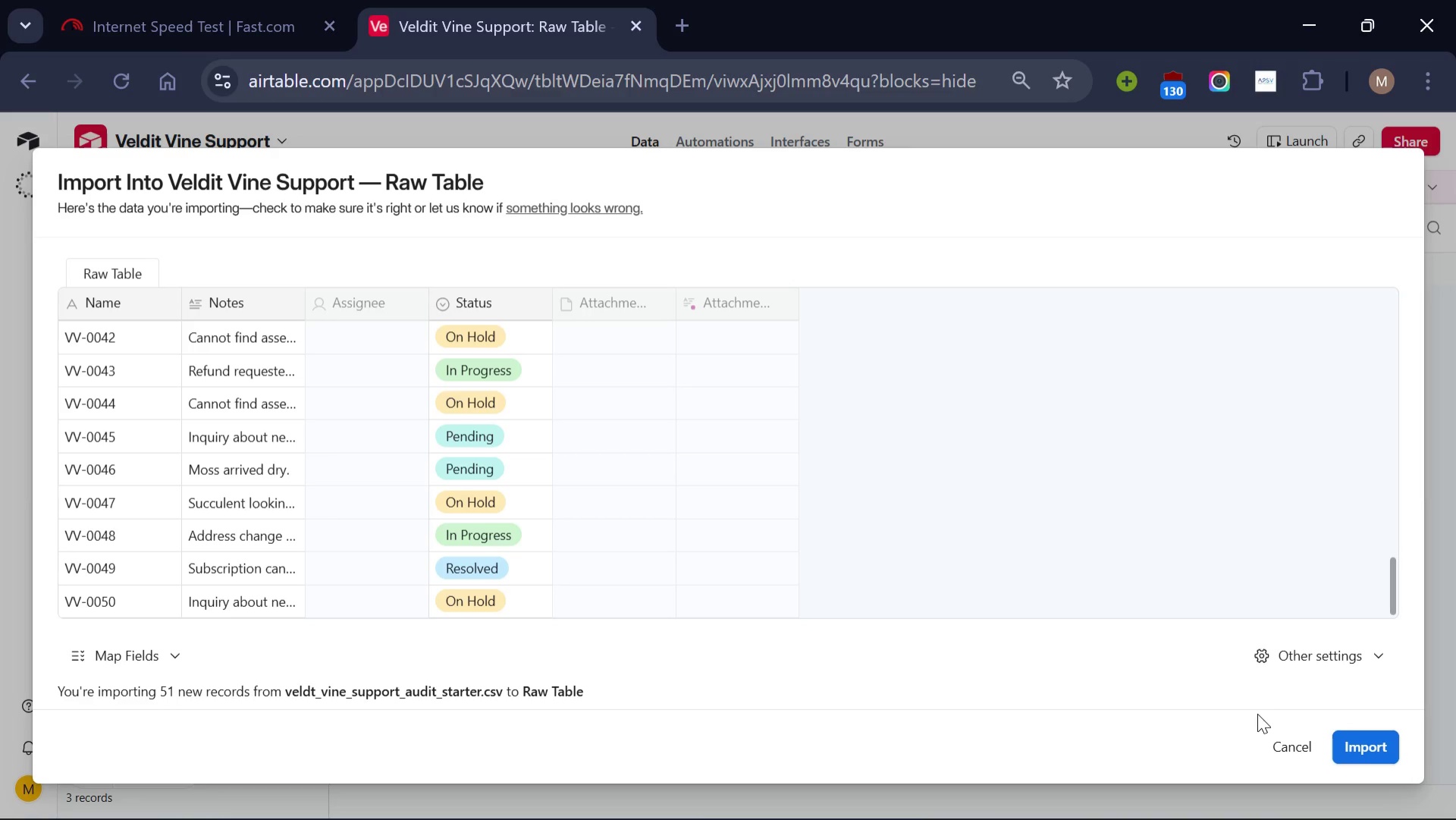 
left_click([1293, 746])
 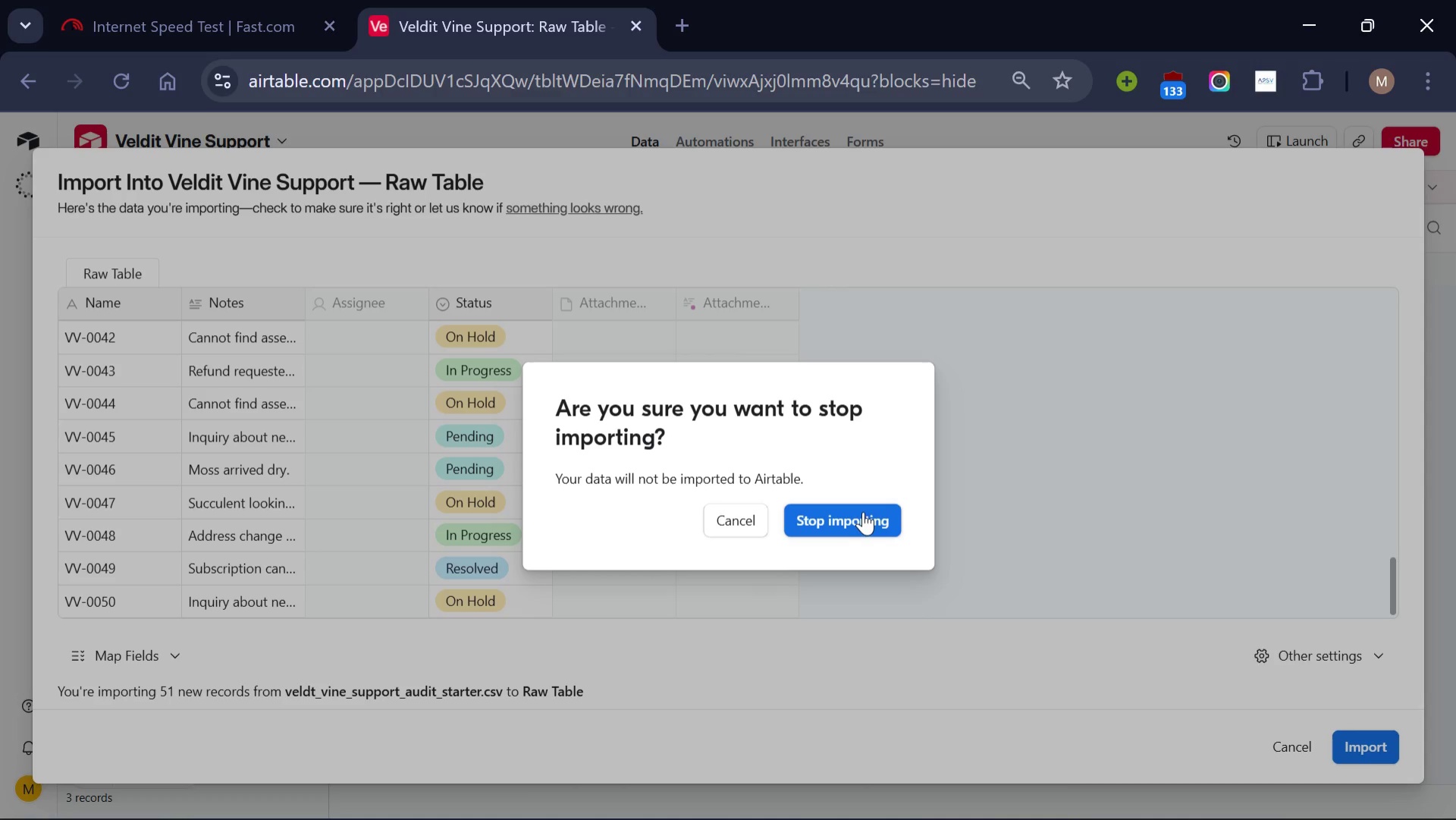 
left_click([863, 511])
 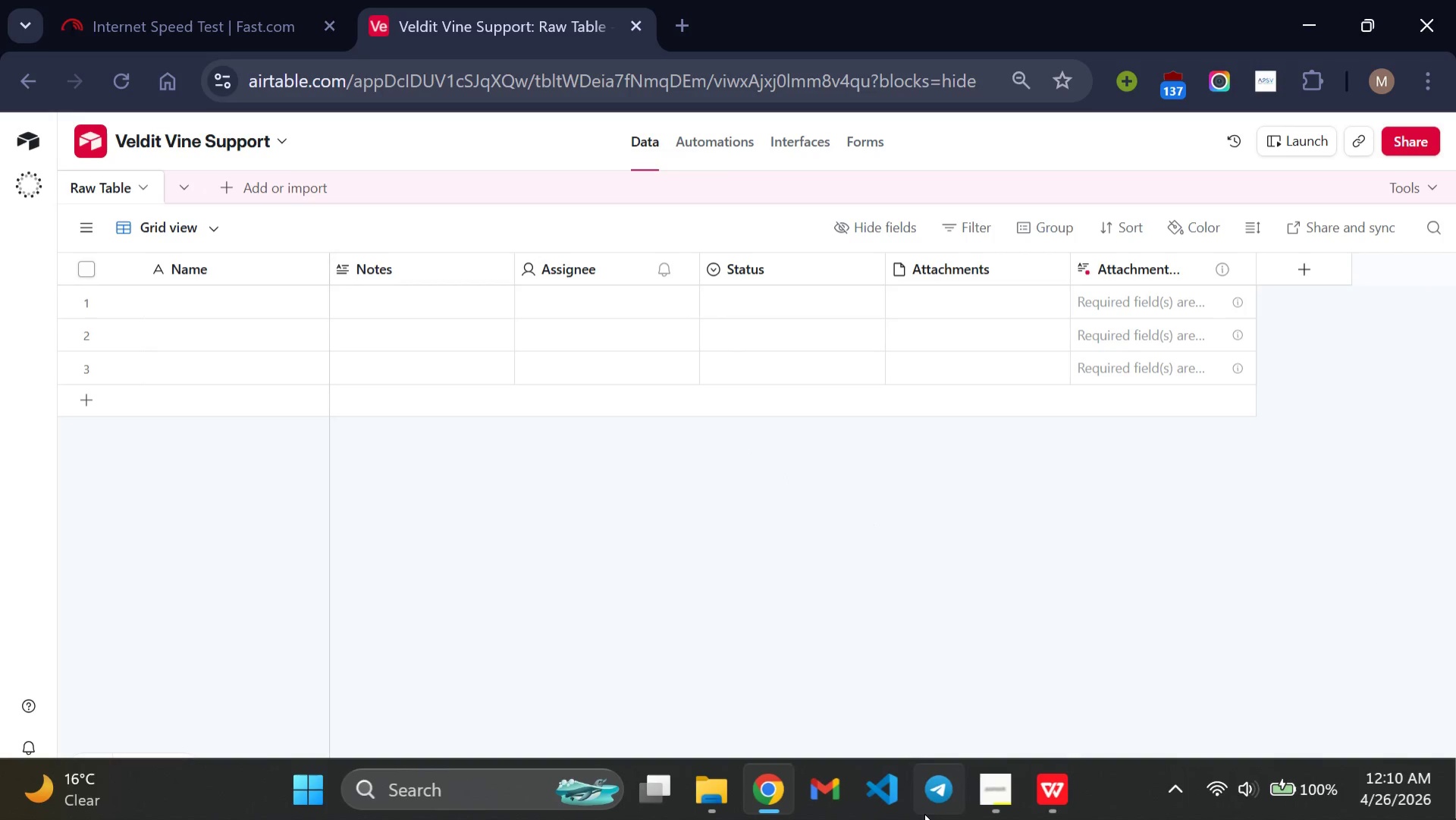 
wait(5.5)
 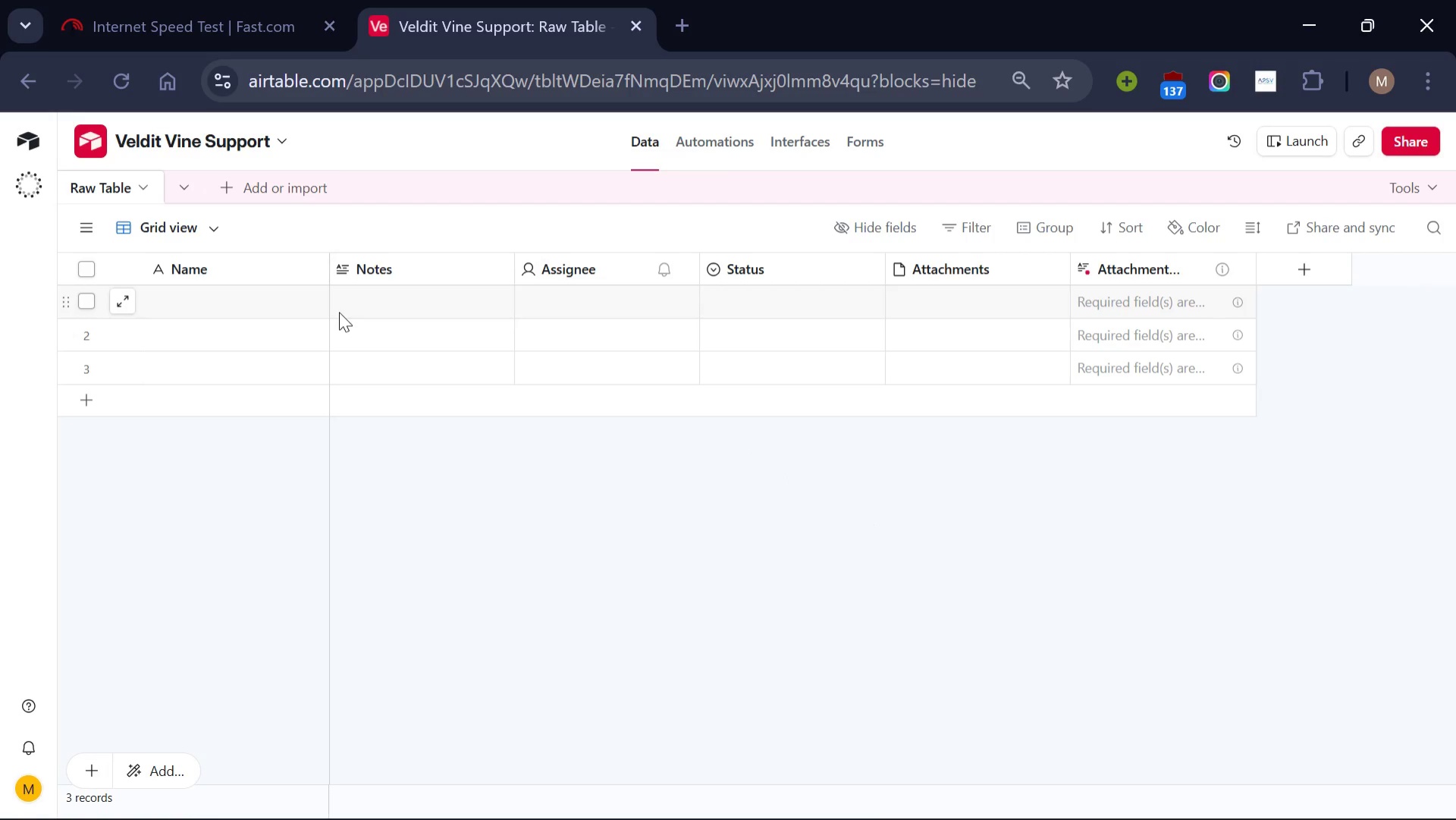 
left_click([1052, 787])
 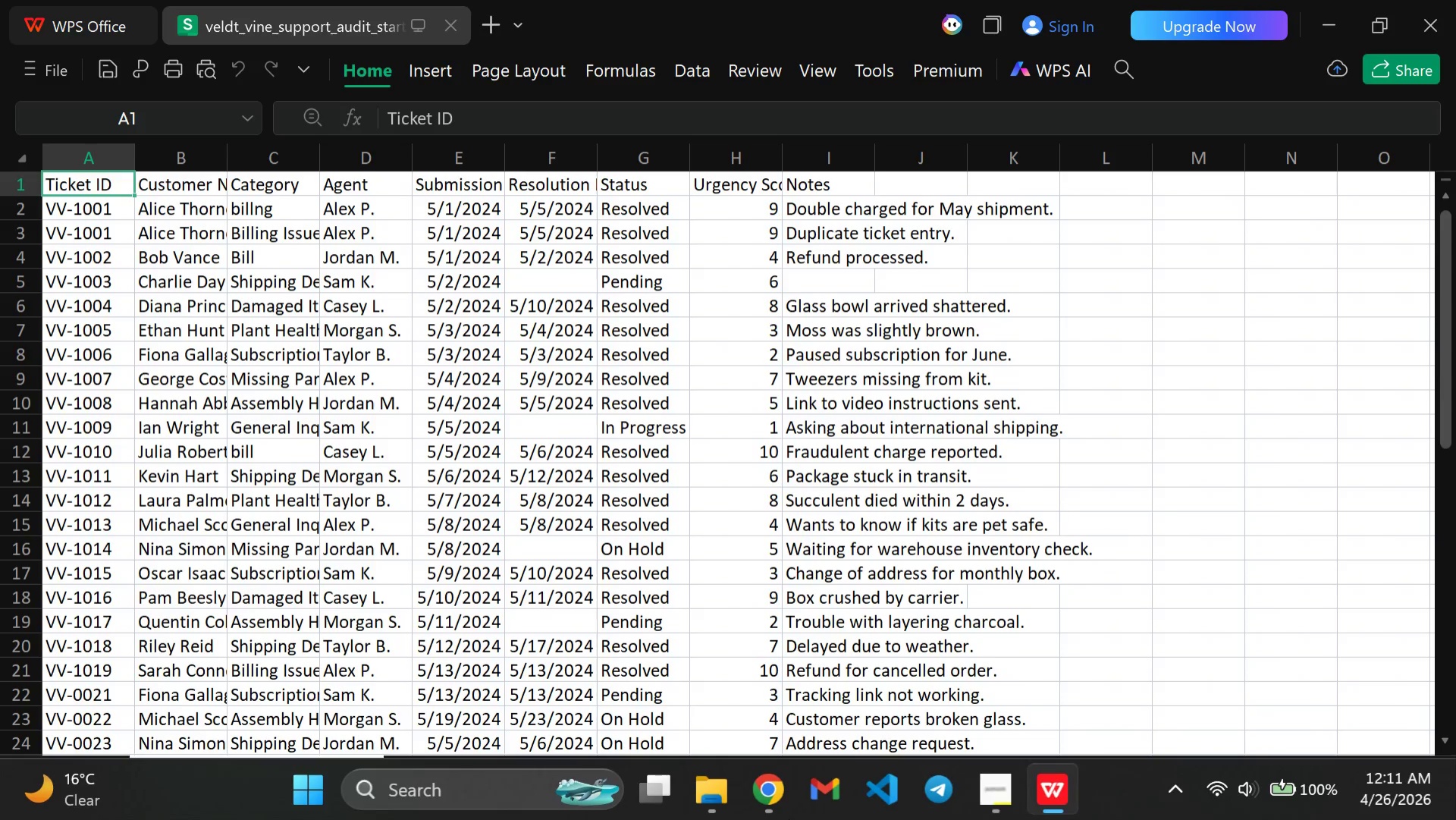 
wait(5.45)
 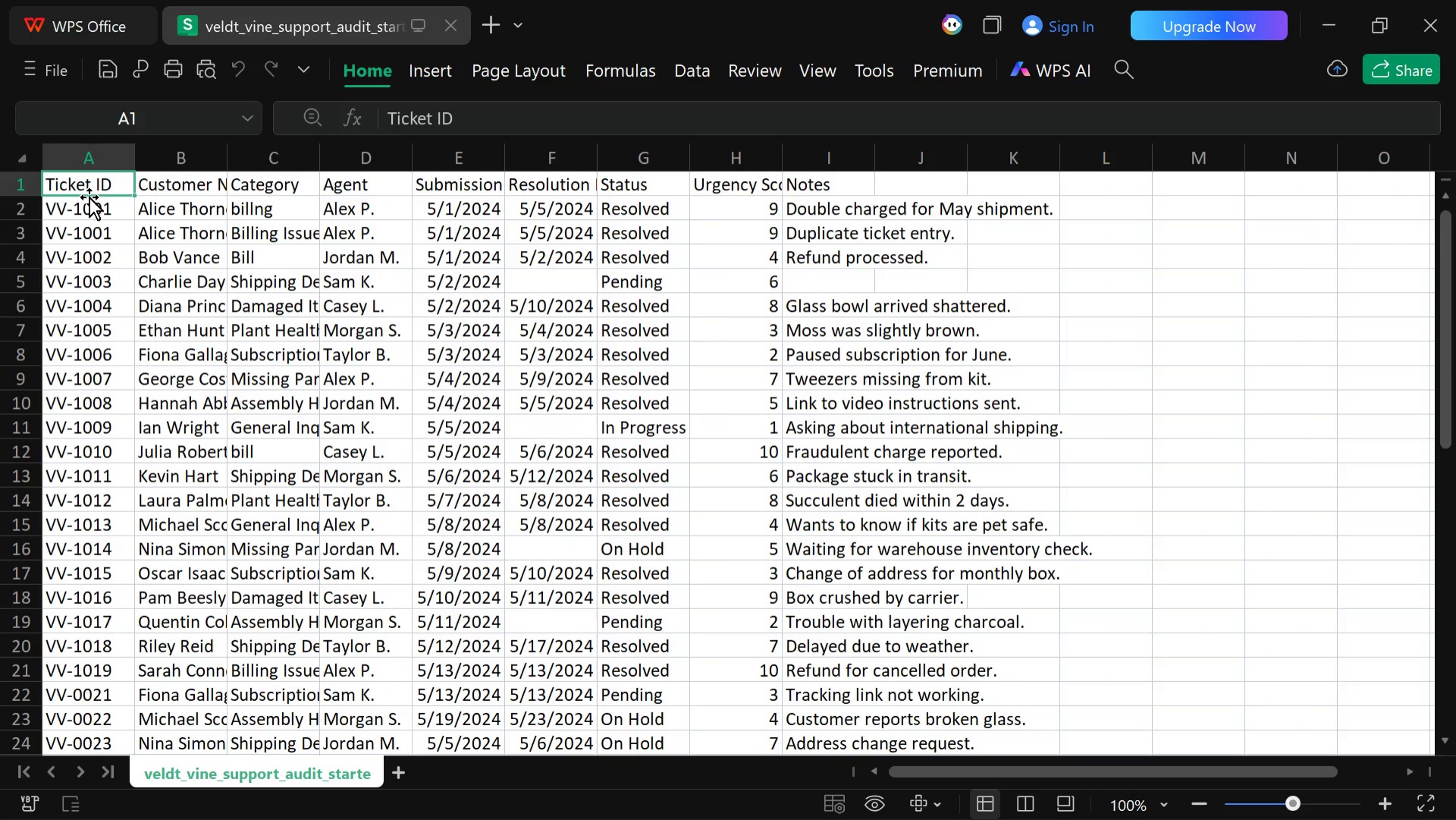 
left_click([761, 793])
 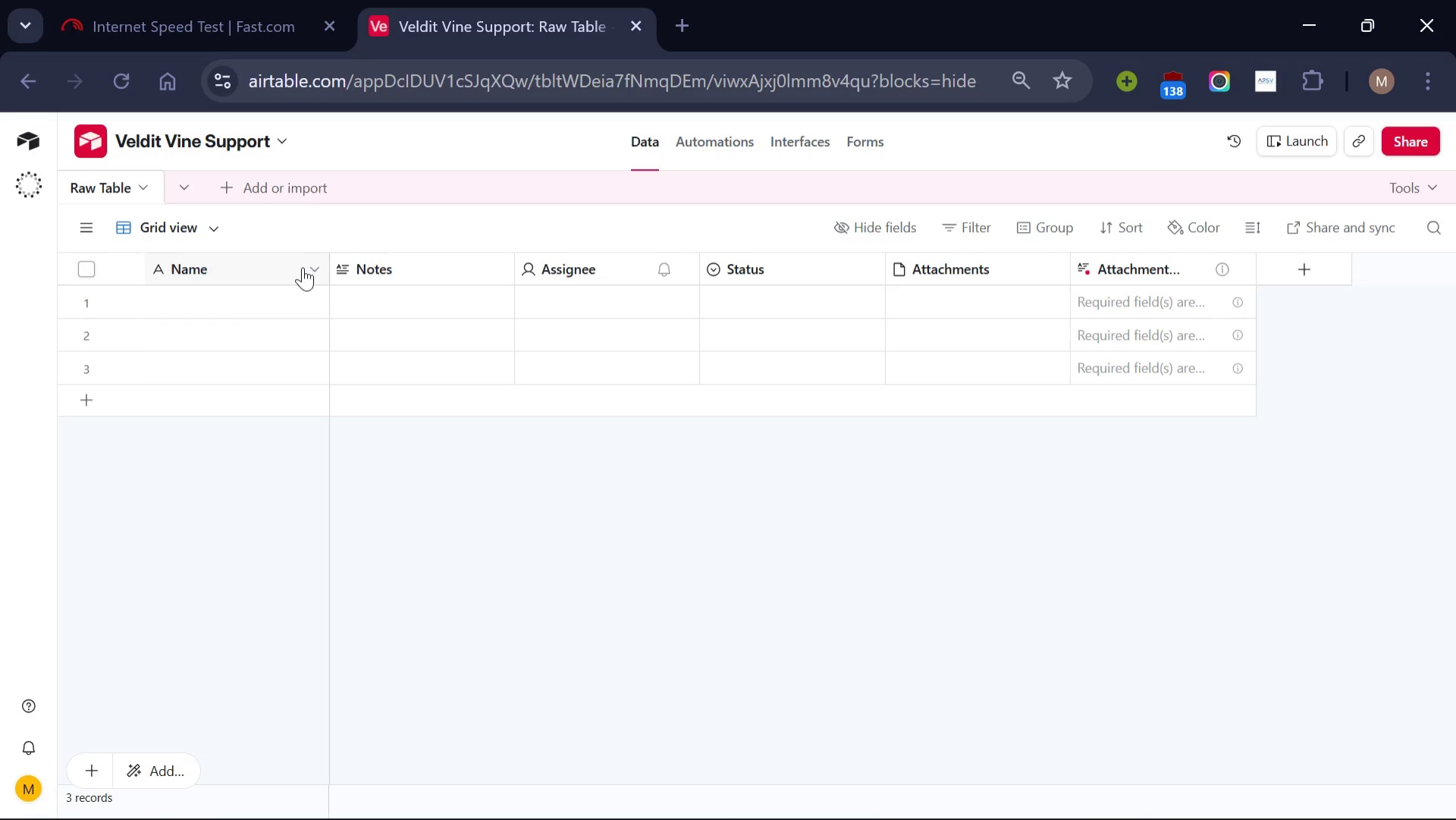 
left_click([305, 267])
 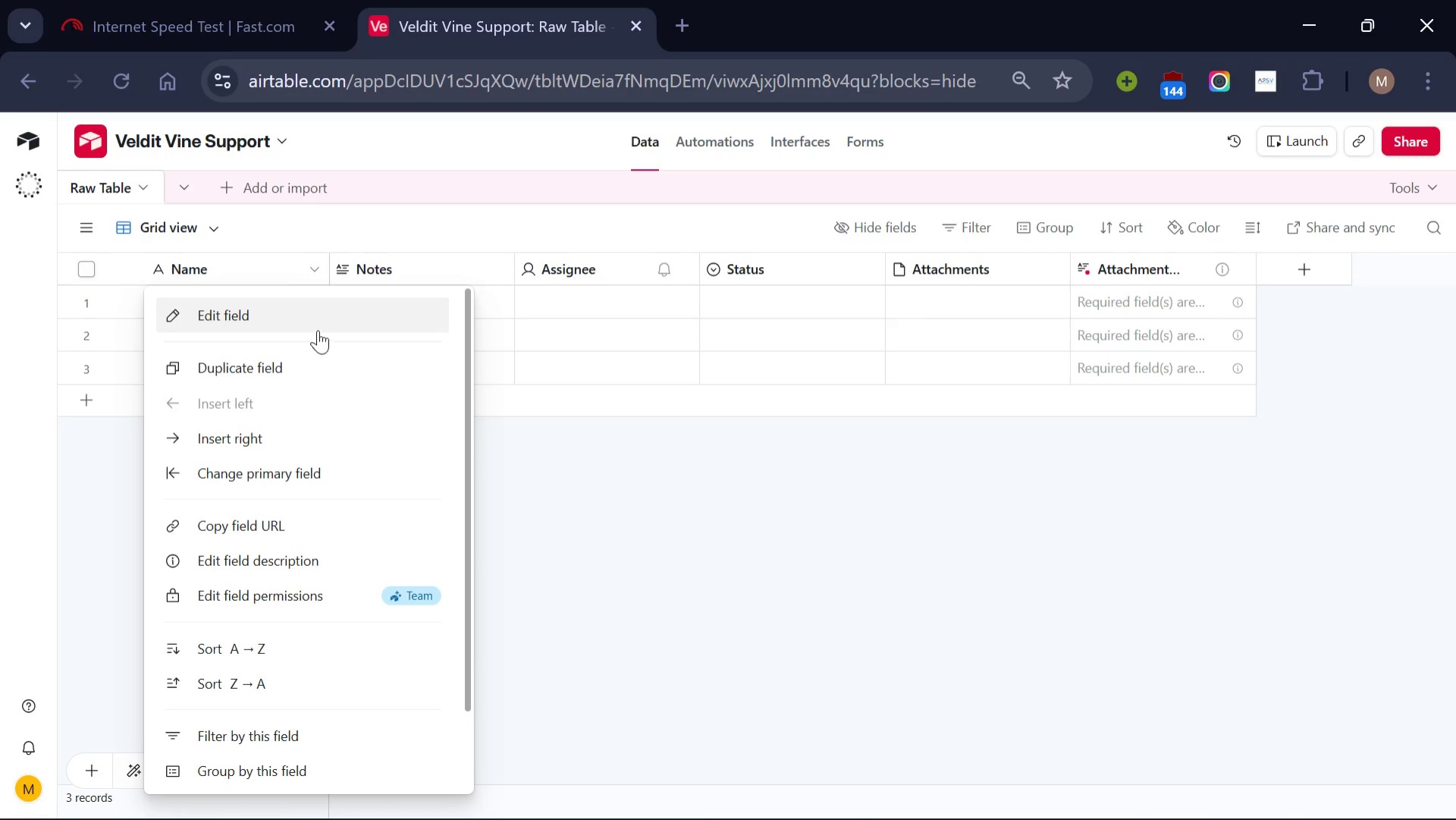 
left_click([336, 322])
 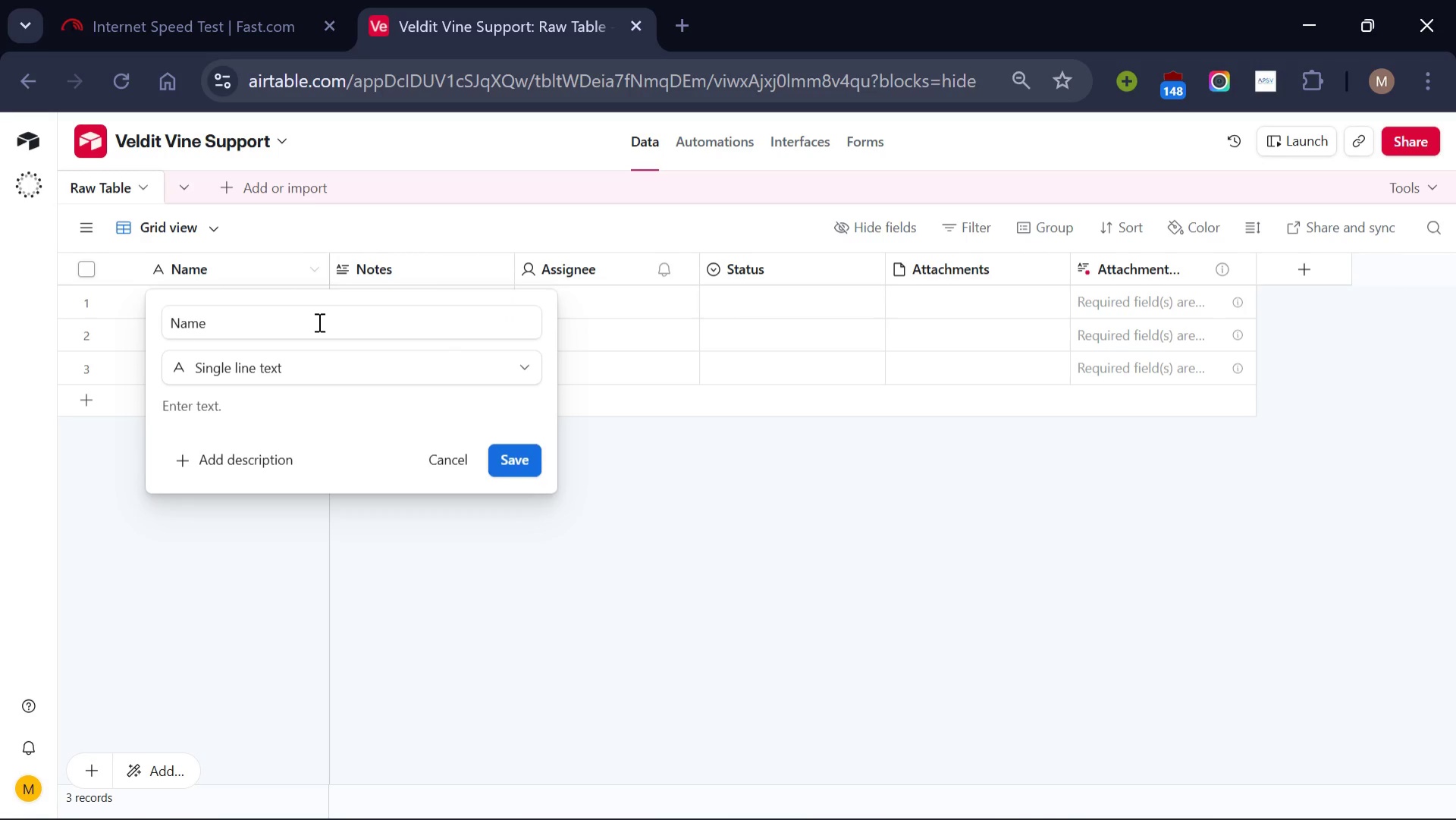 
left_click([318, 322])
 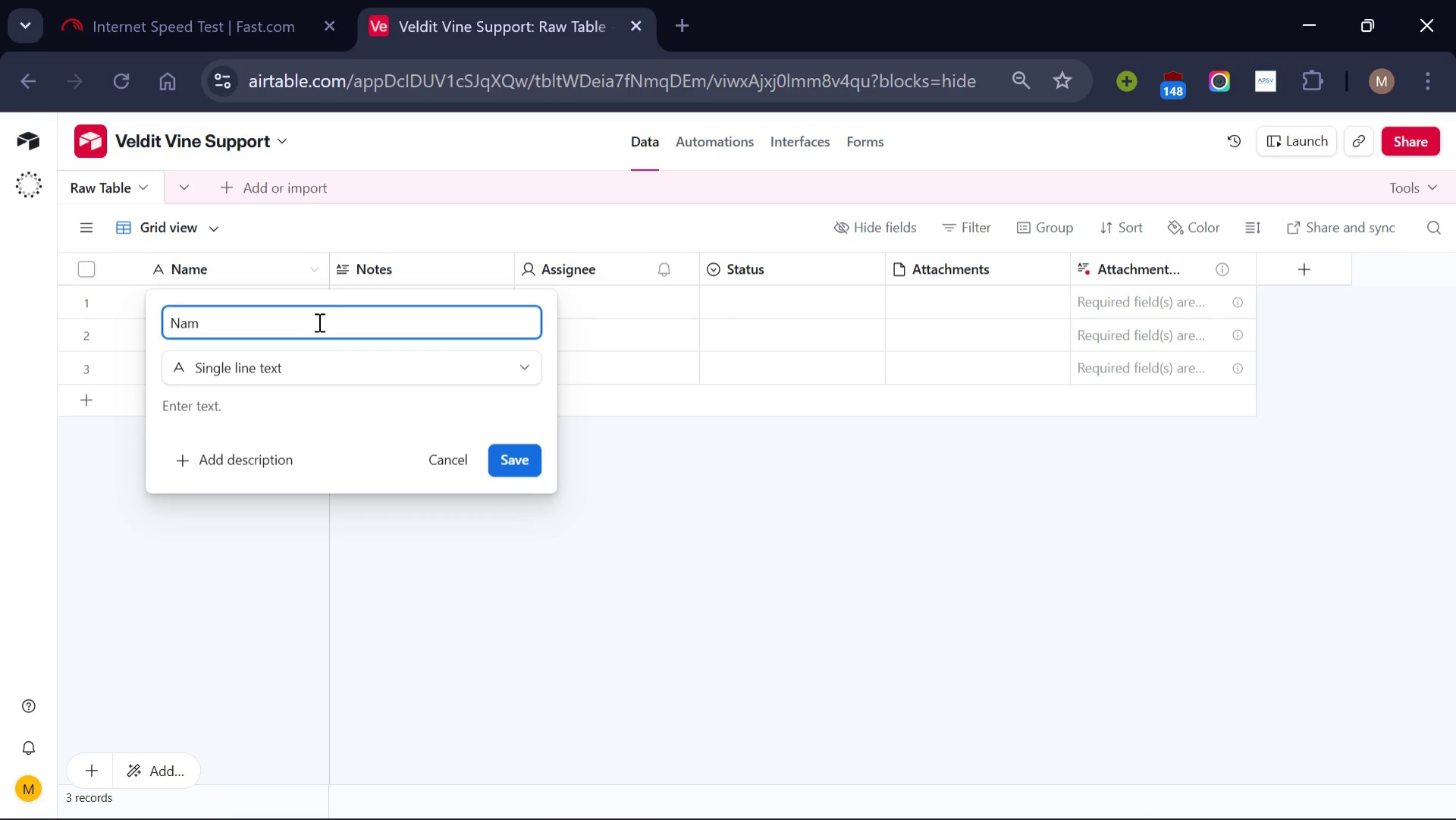 
hold_key(key=Backspace, duration=0.8)
 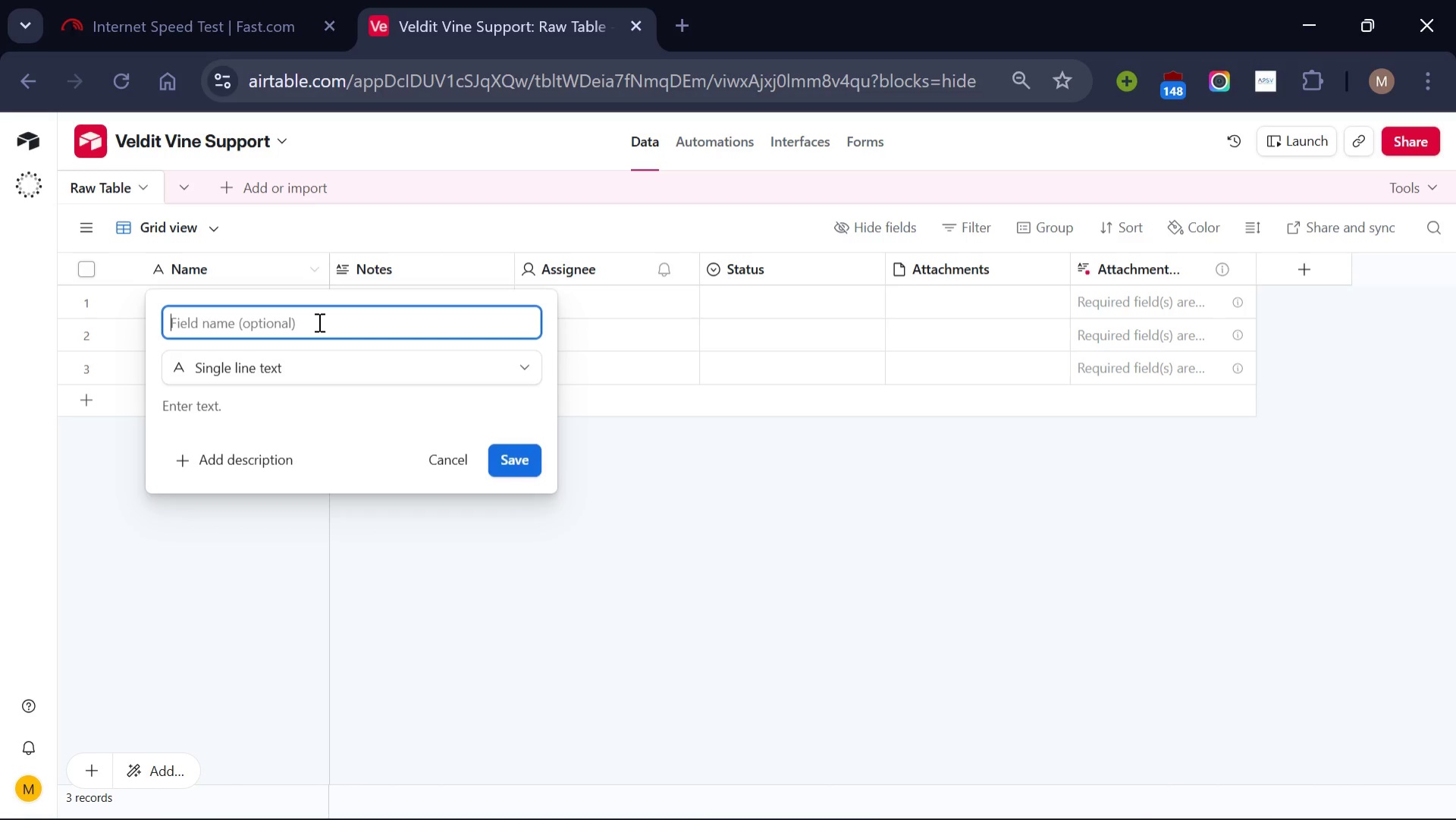 
type(Ticket ID)
 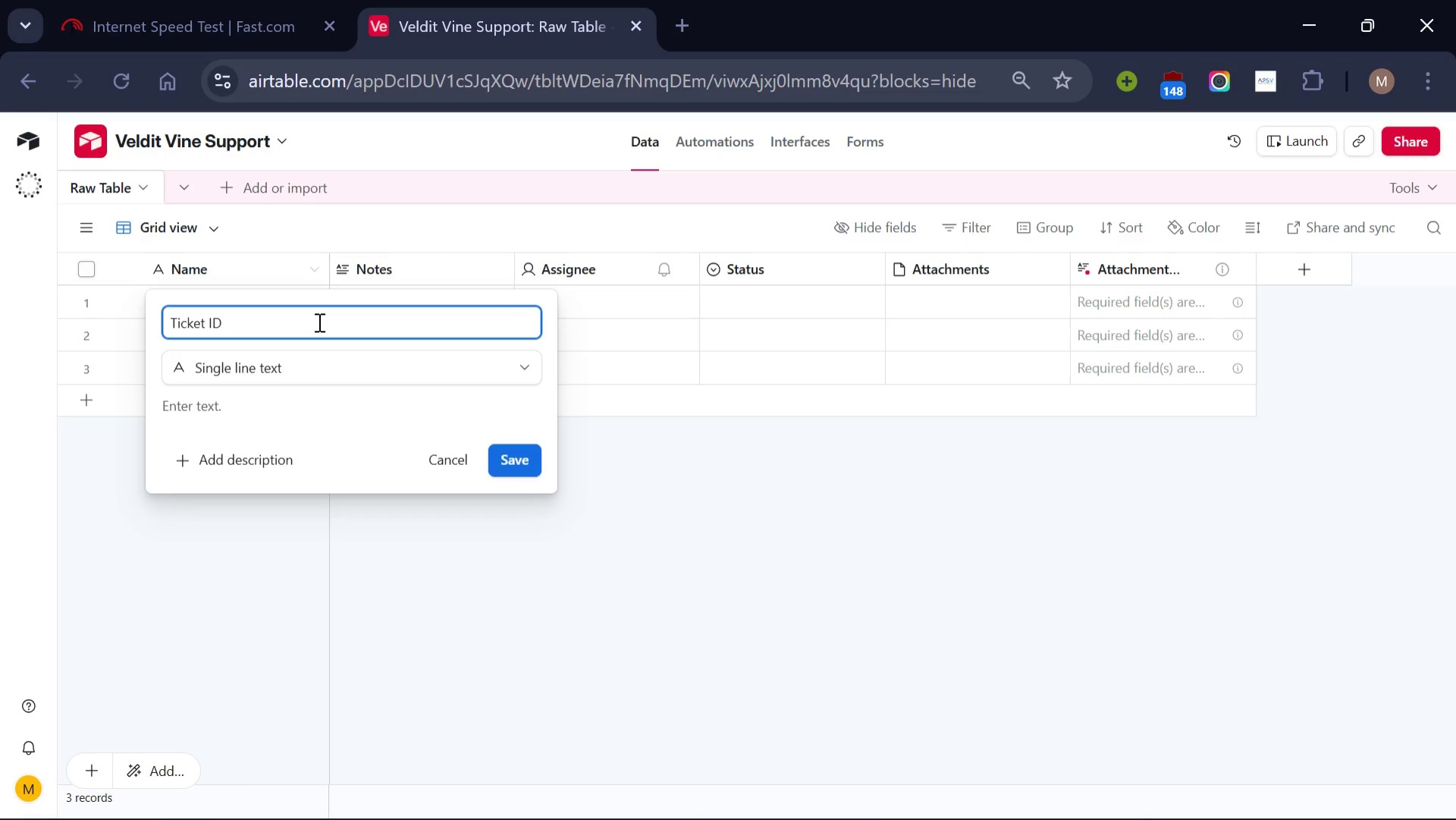 
left_click([513, 454])
 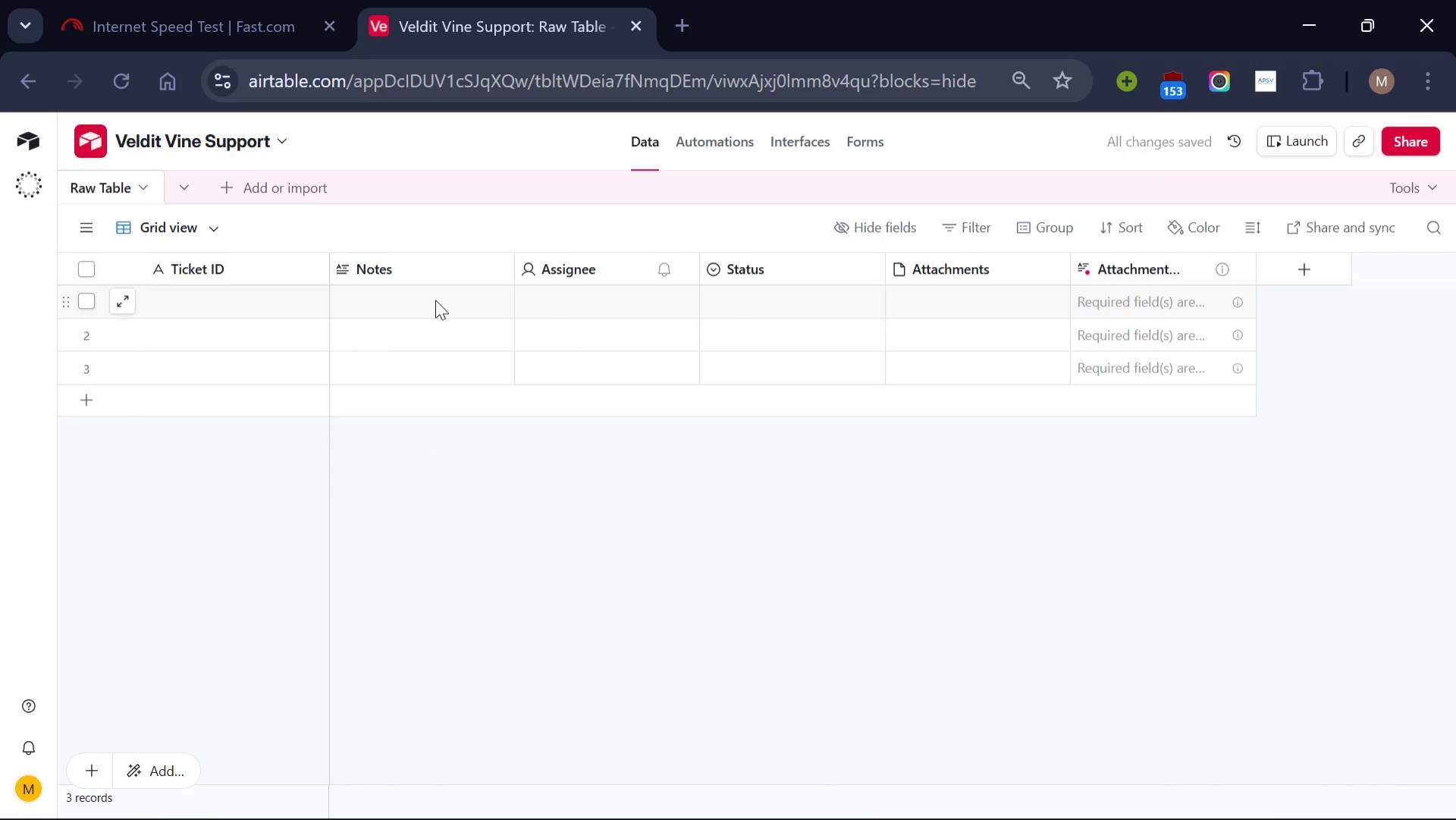 
scroll: coordinate [435, 300], scroll_direction: up, amount: 2.0
 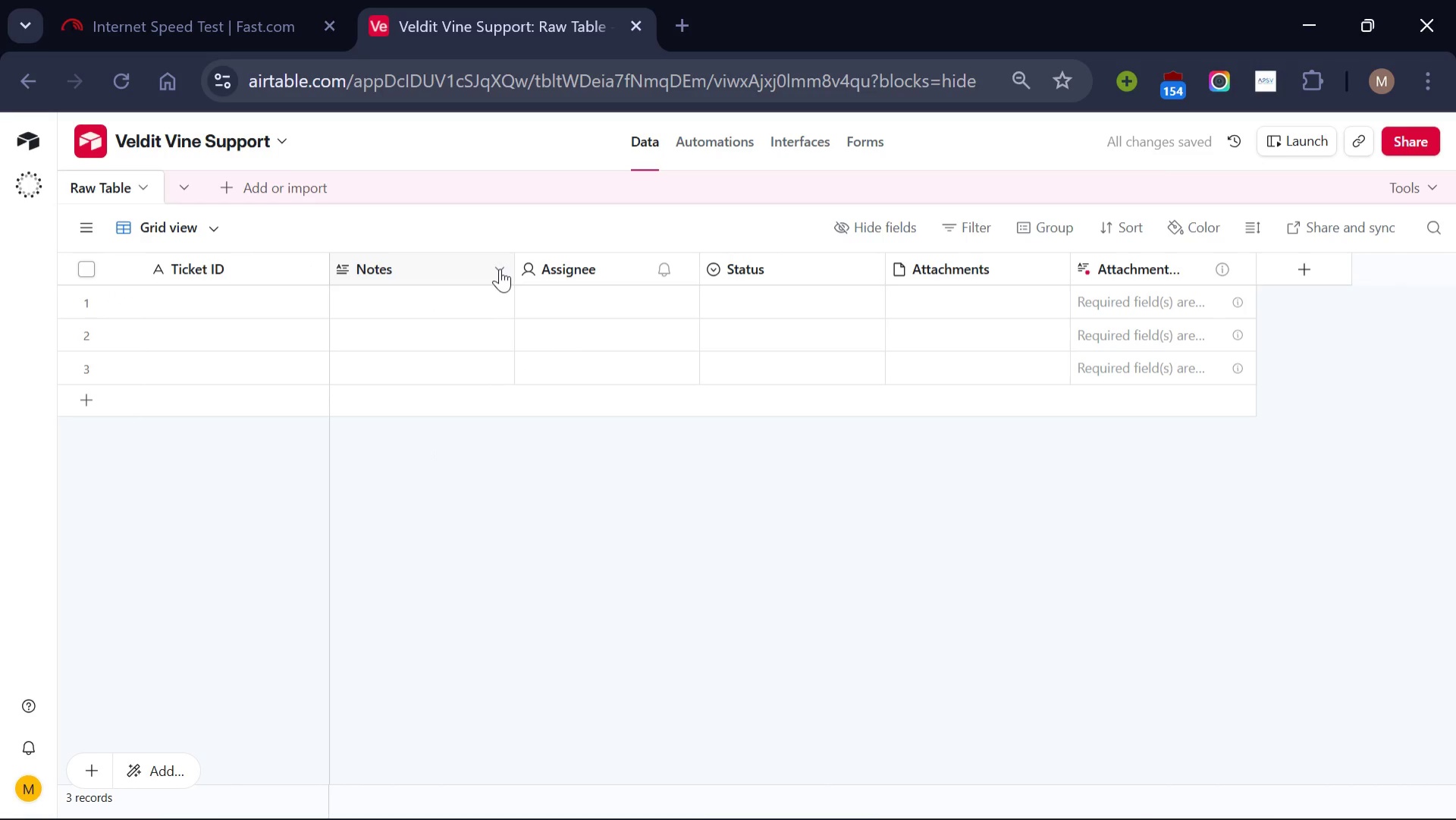 
left_click([500, 269])
 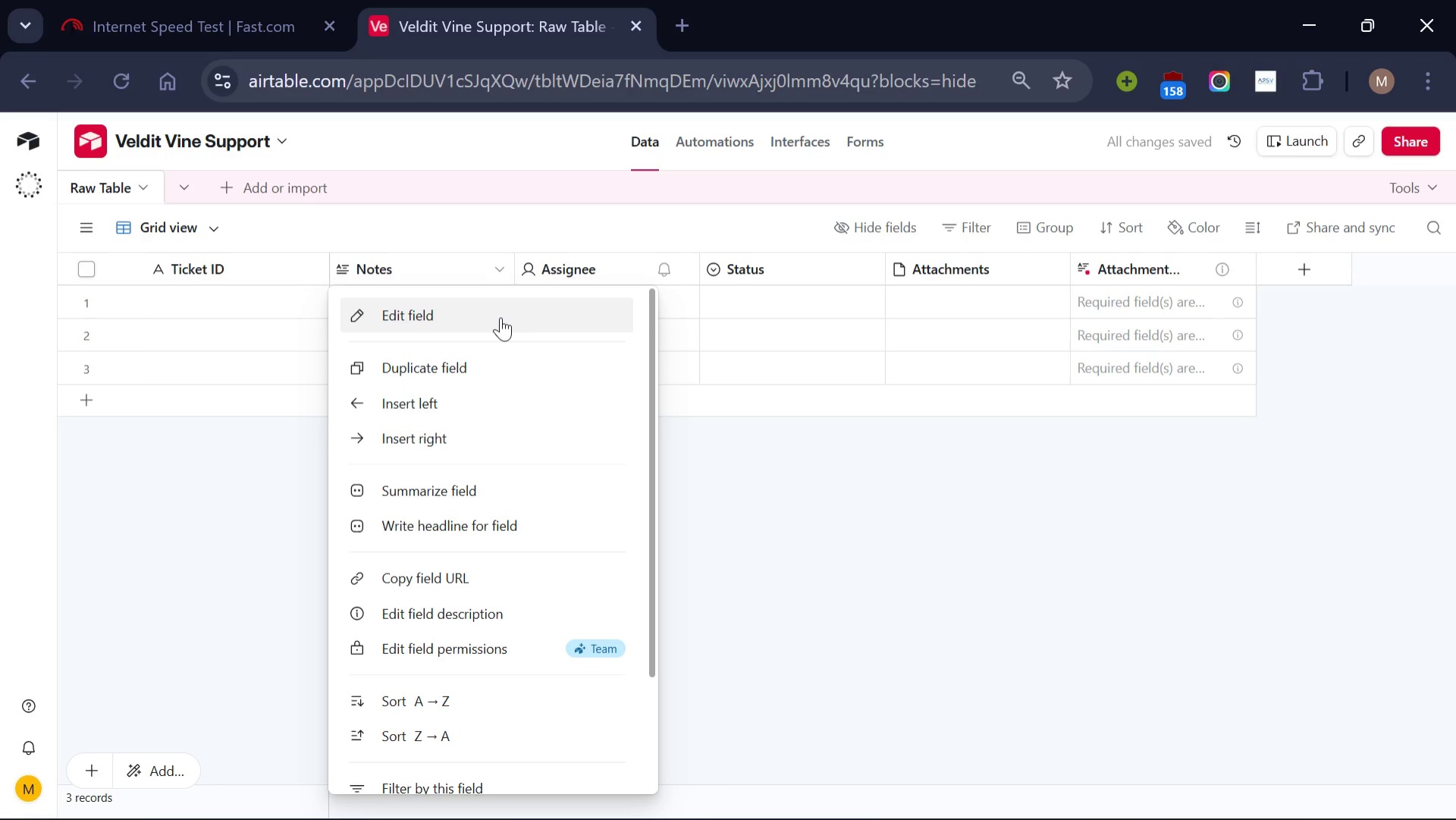 
left_click([500, 317])
 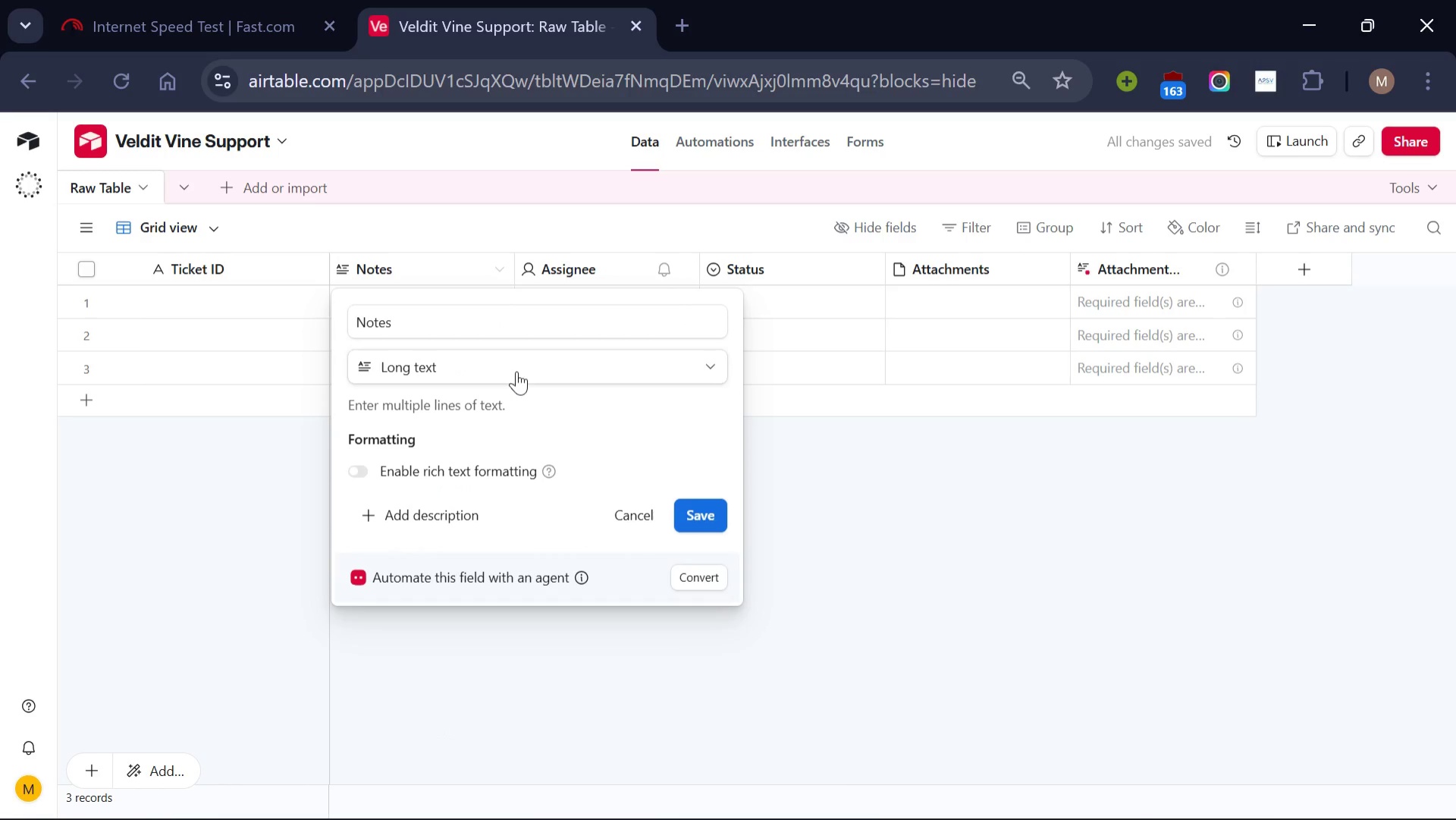 
left_click([516, 371])
 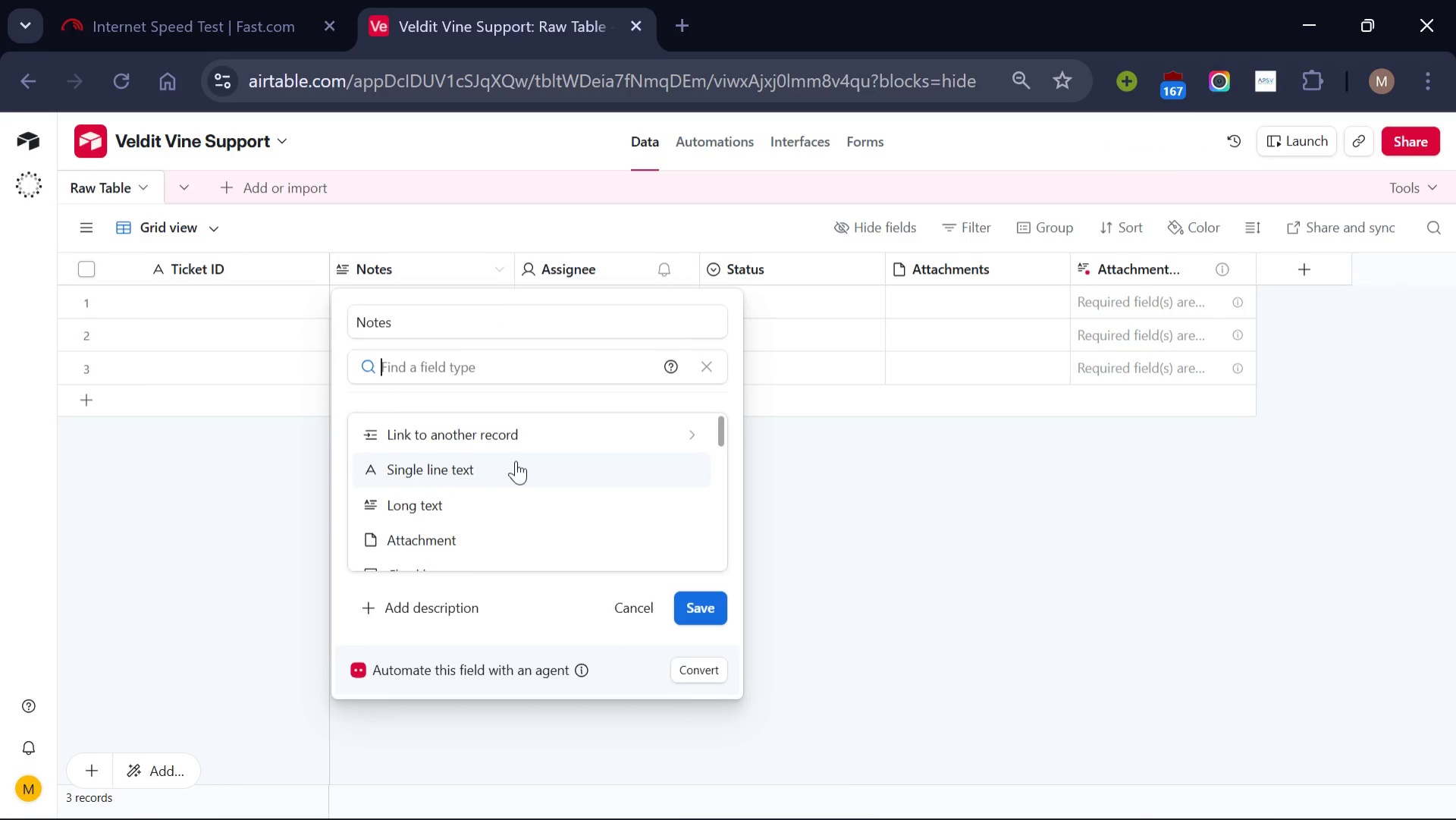 
left_click([516, 460])
 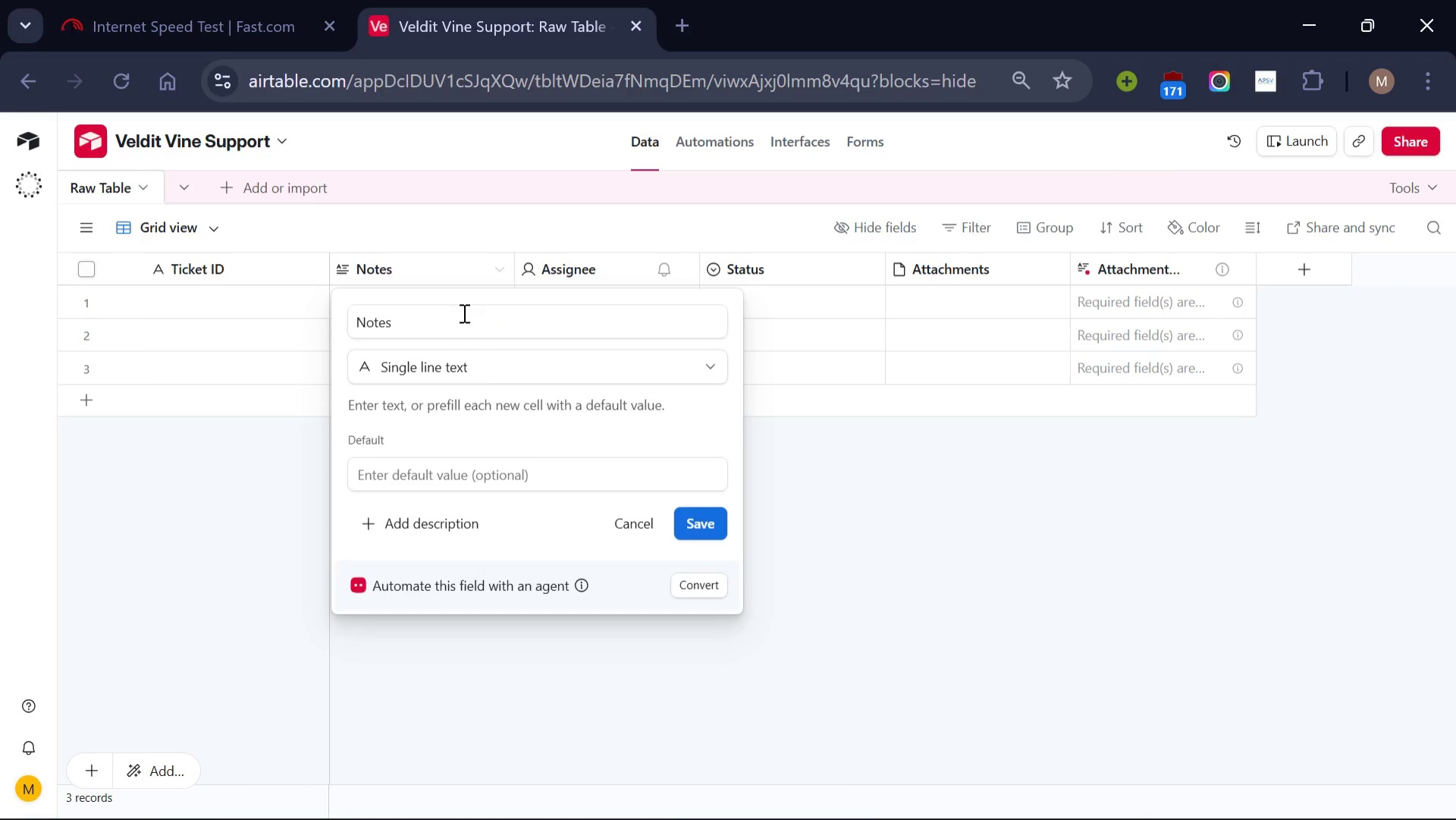 
left_click([463, 313])
 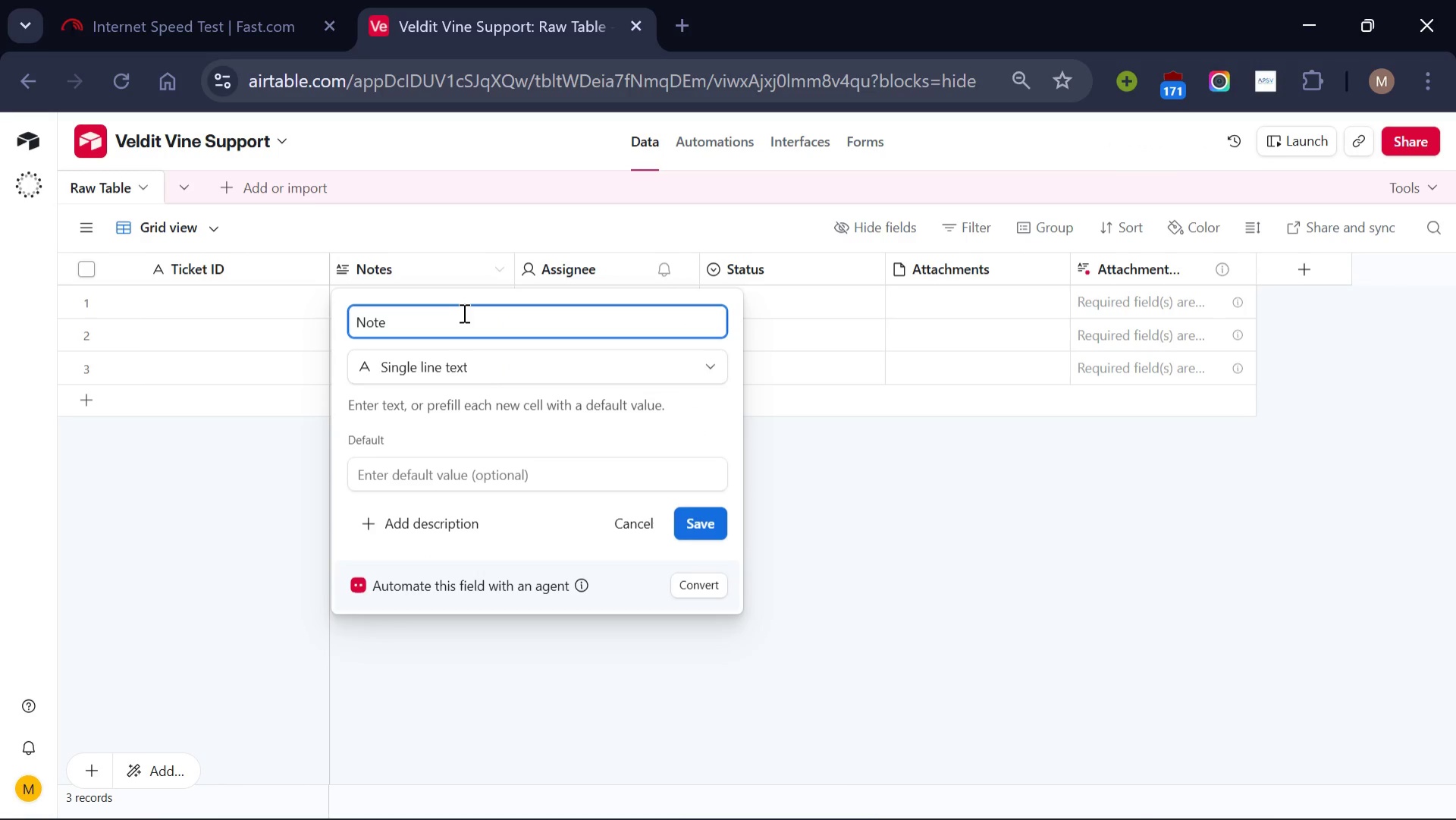 
hold_key(key=Backspace, duration=0.73)
 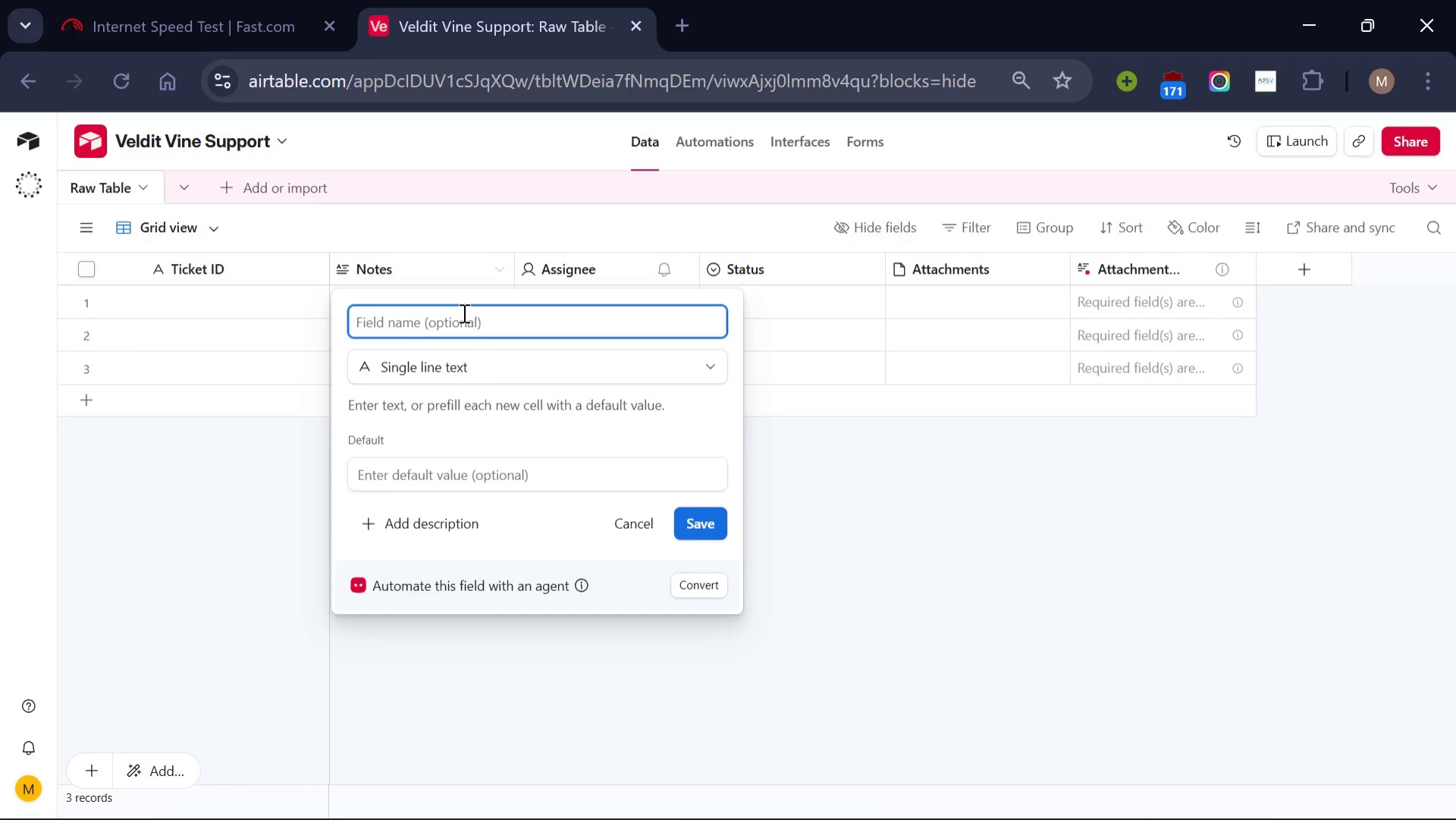 
type(Customer Name)
 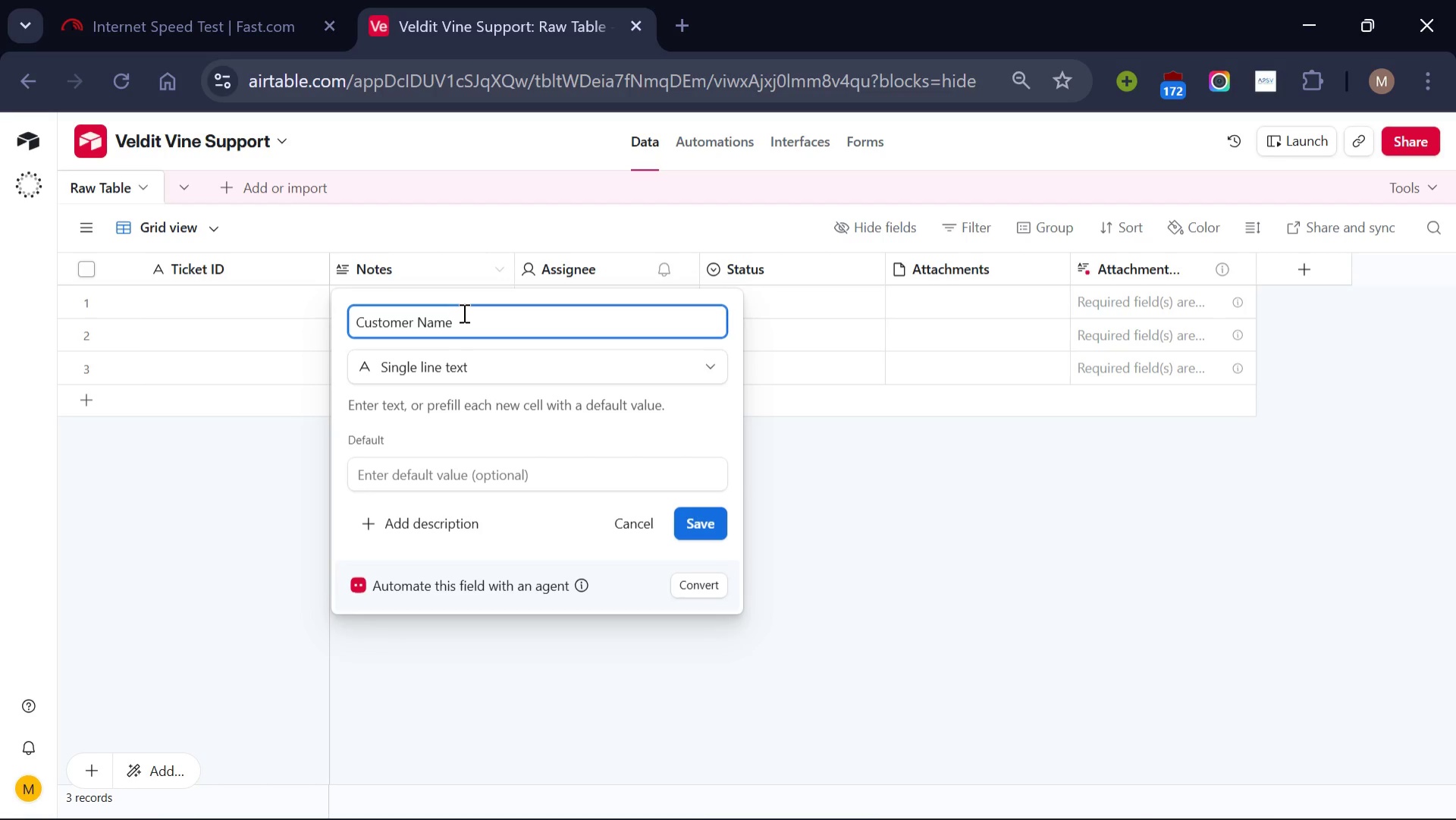 
left_click([694, 523])
 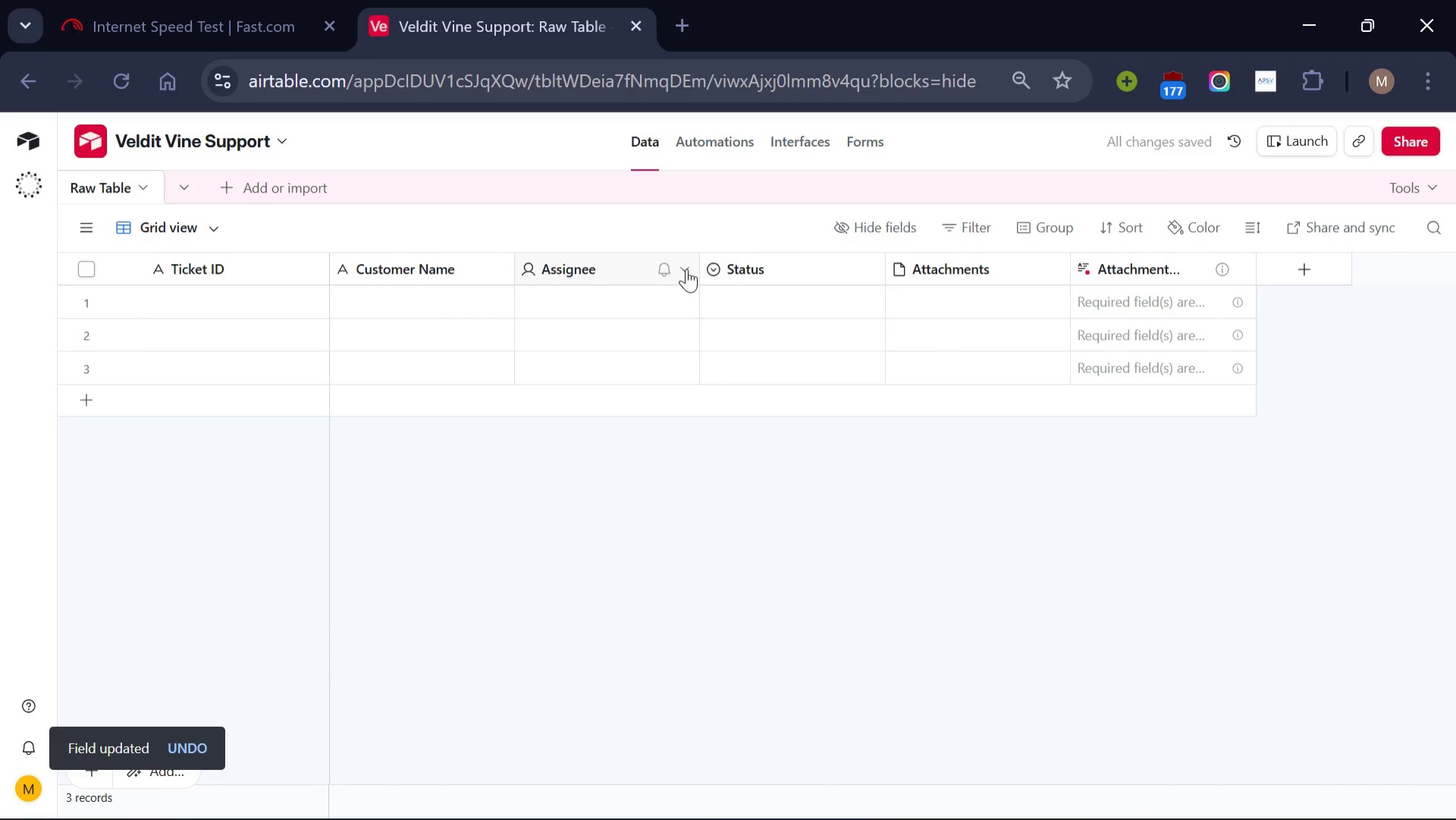 
left_click([686, 269])
 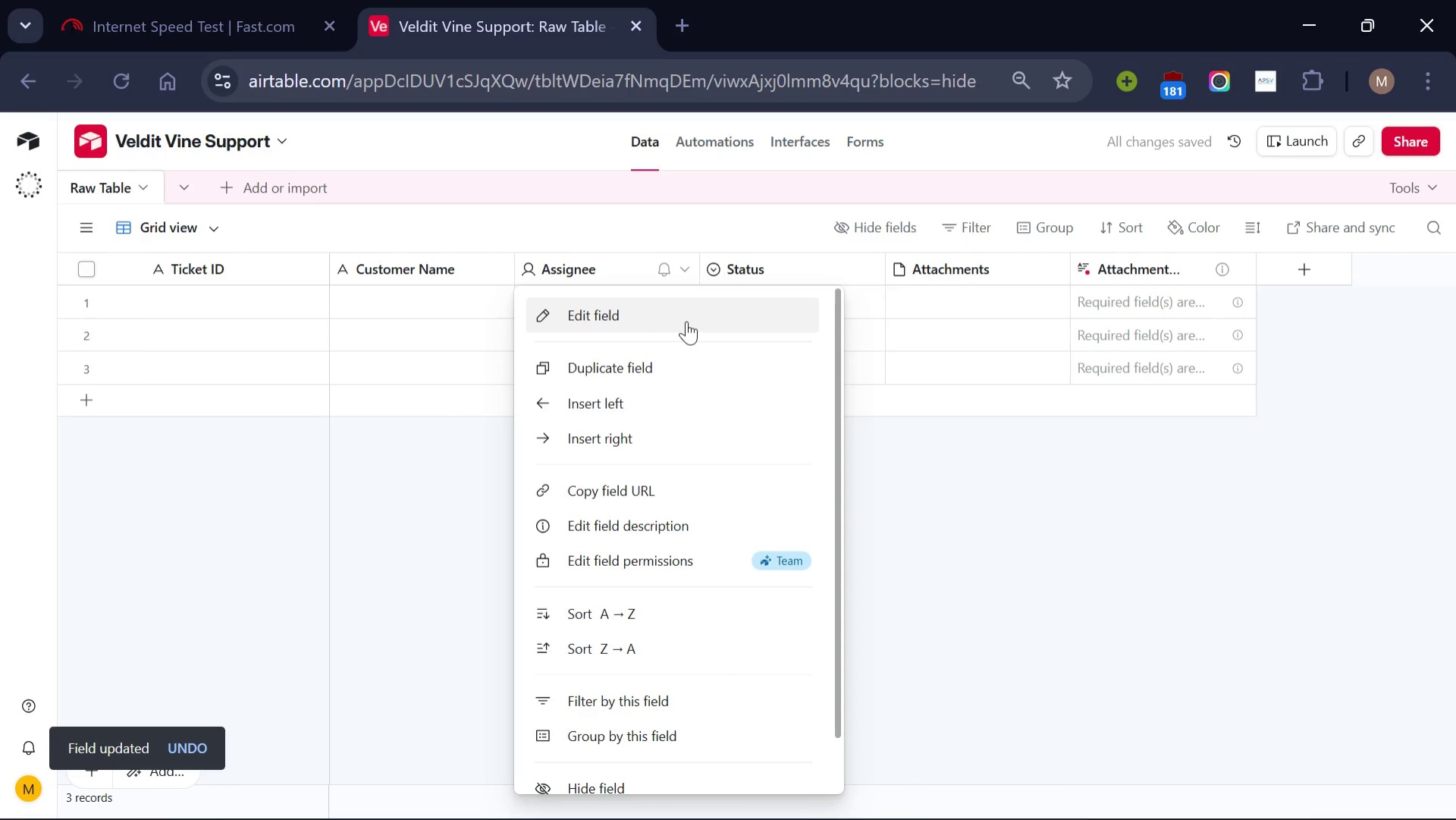 
left_click([686, 321])
 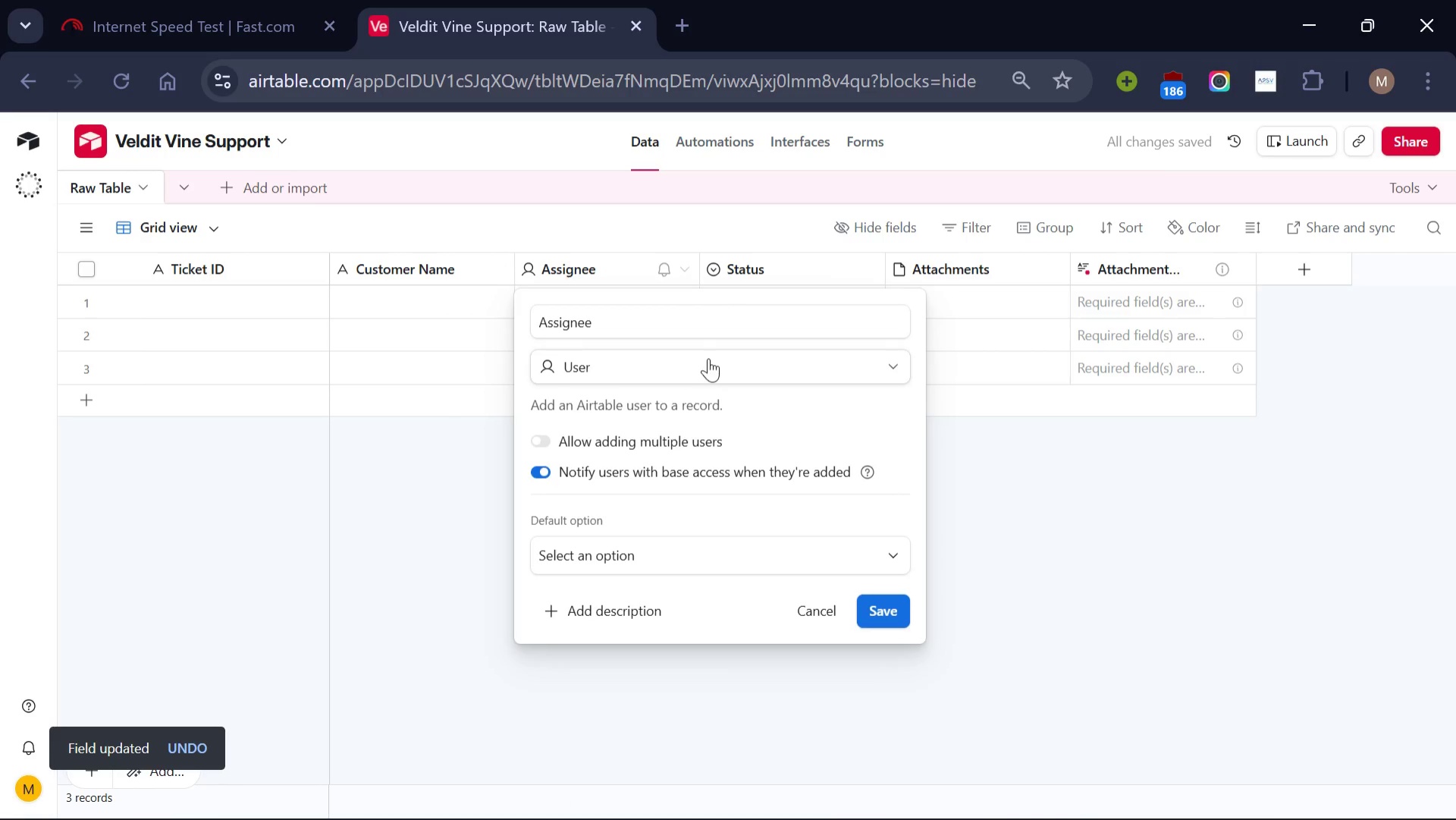 
left_click([708, 358])
 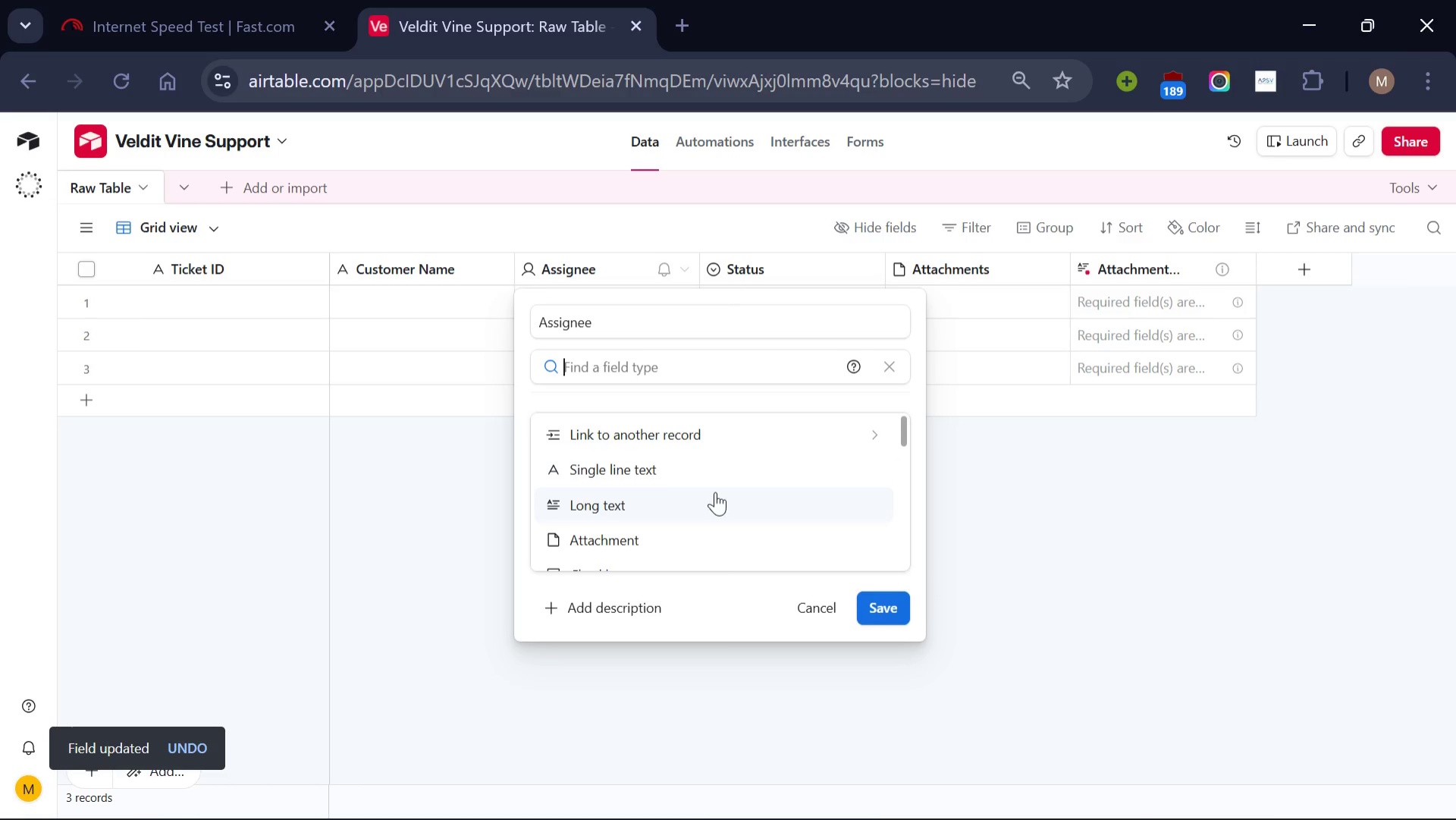 
scroll: coordinate [715, 492], scroll_direction: none, amount: 0.0
 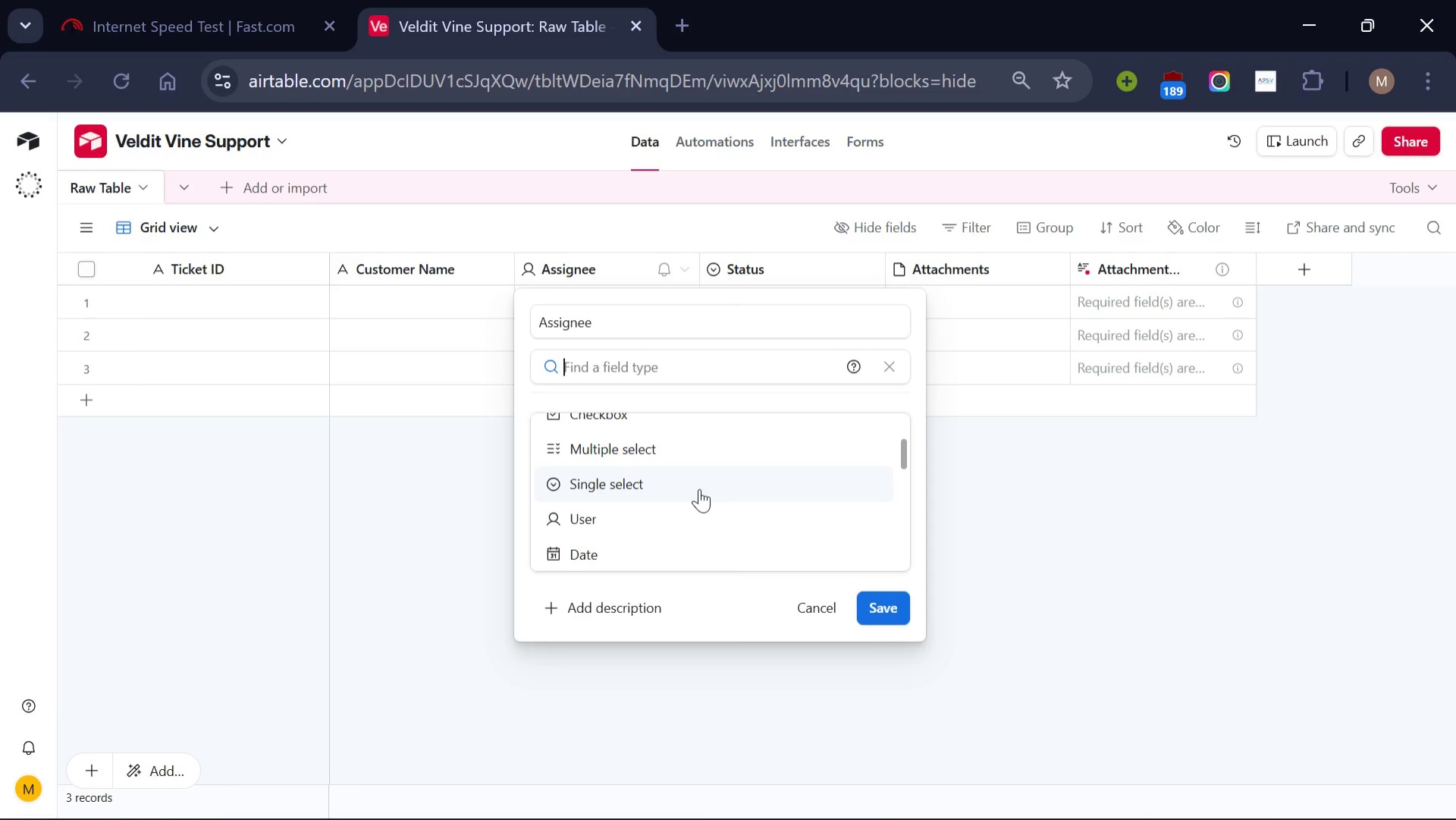 
left_click([699, 489])
 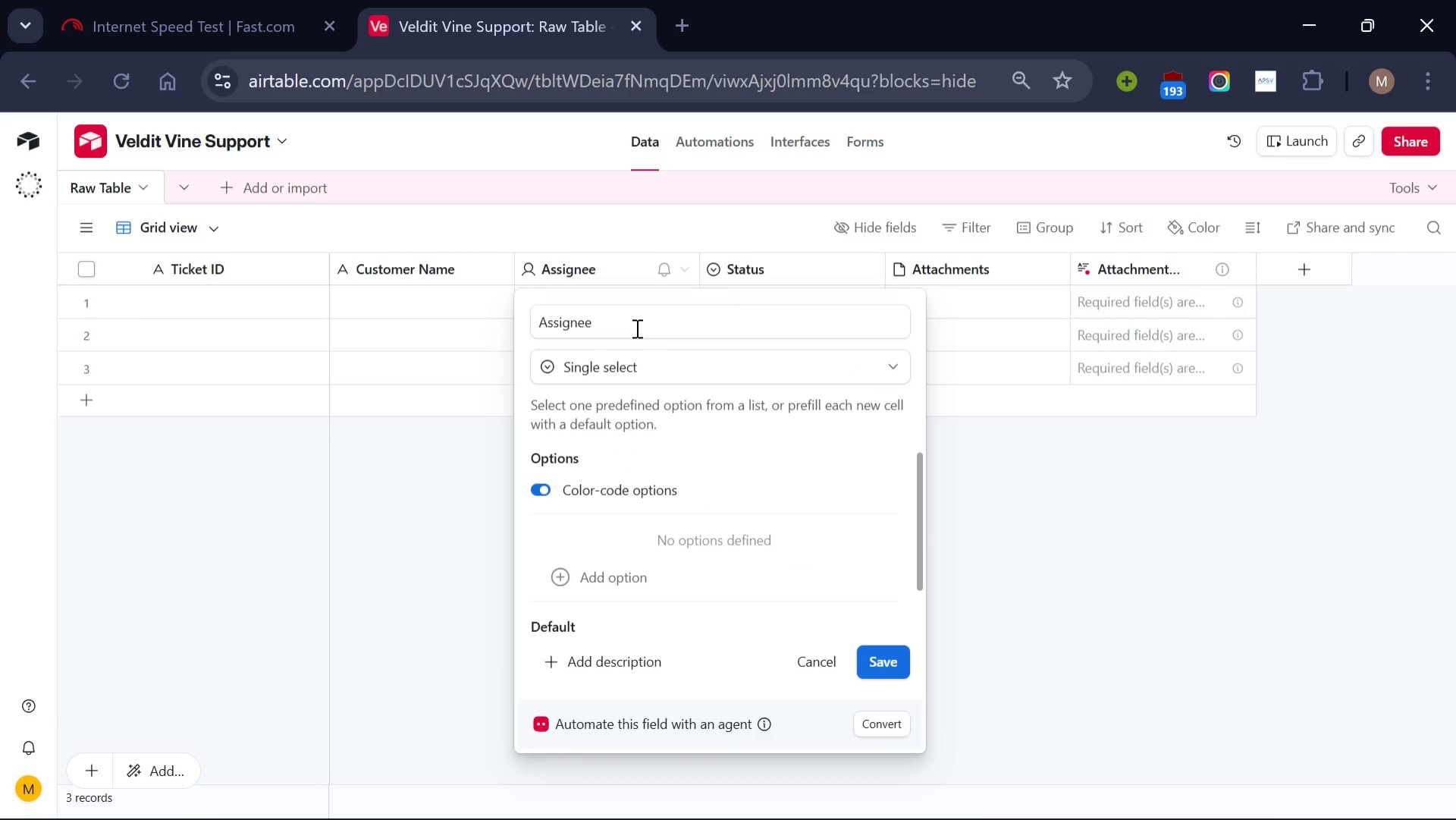 
left_click([635, 327])
 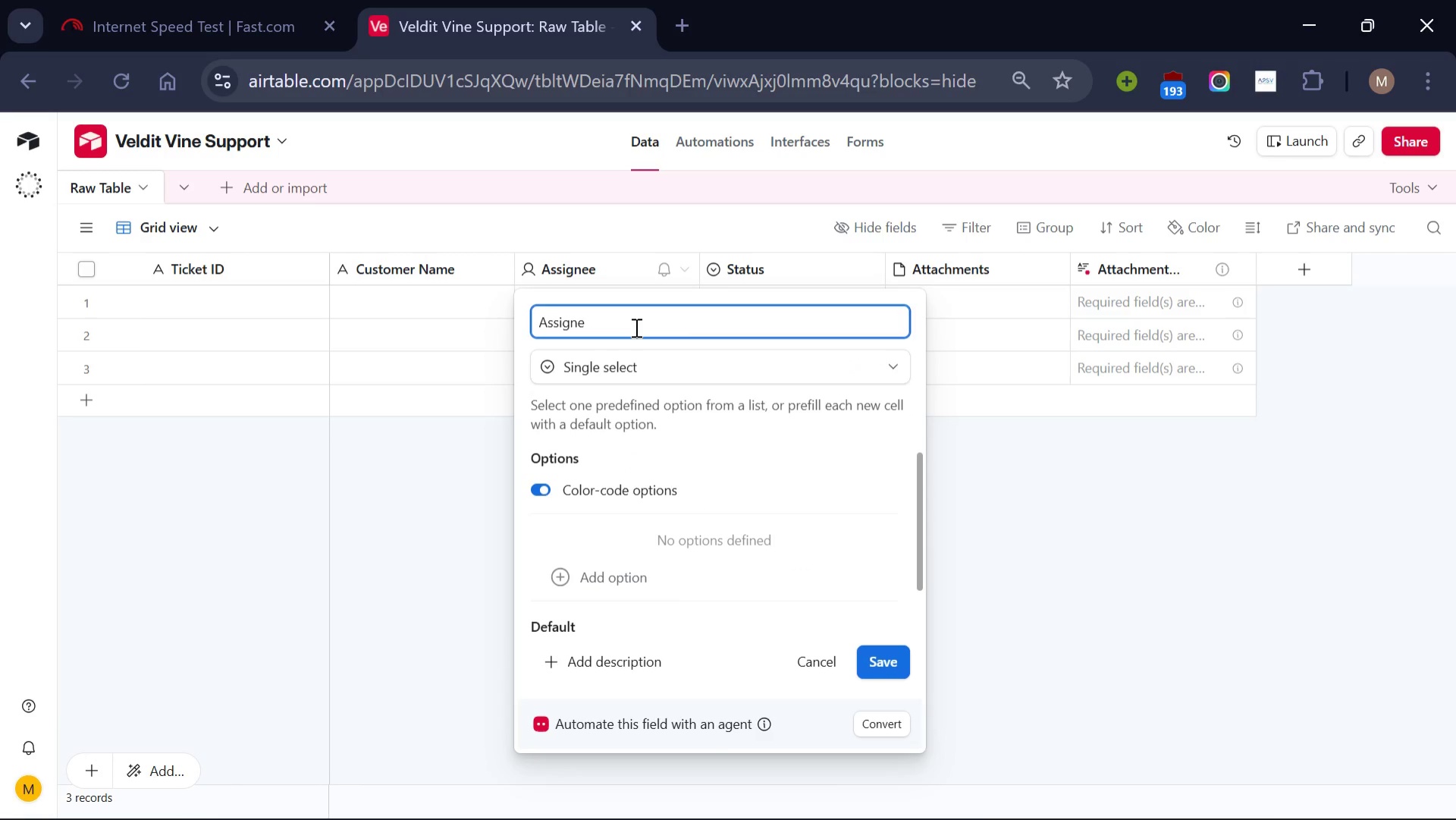 
hold_key(key=Backspace, duration=0.8)
 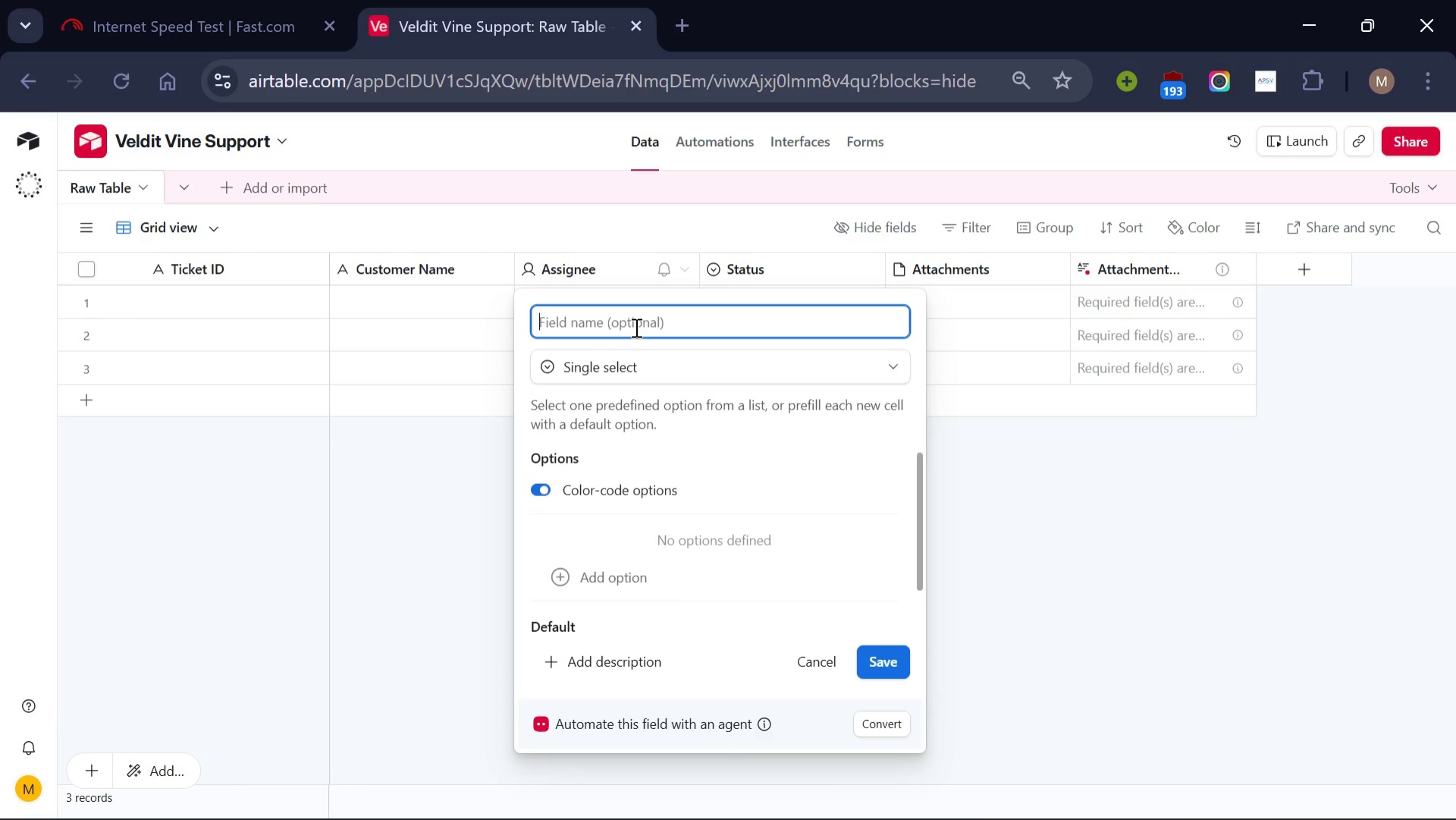 
type(Category)
 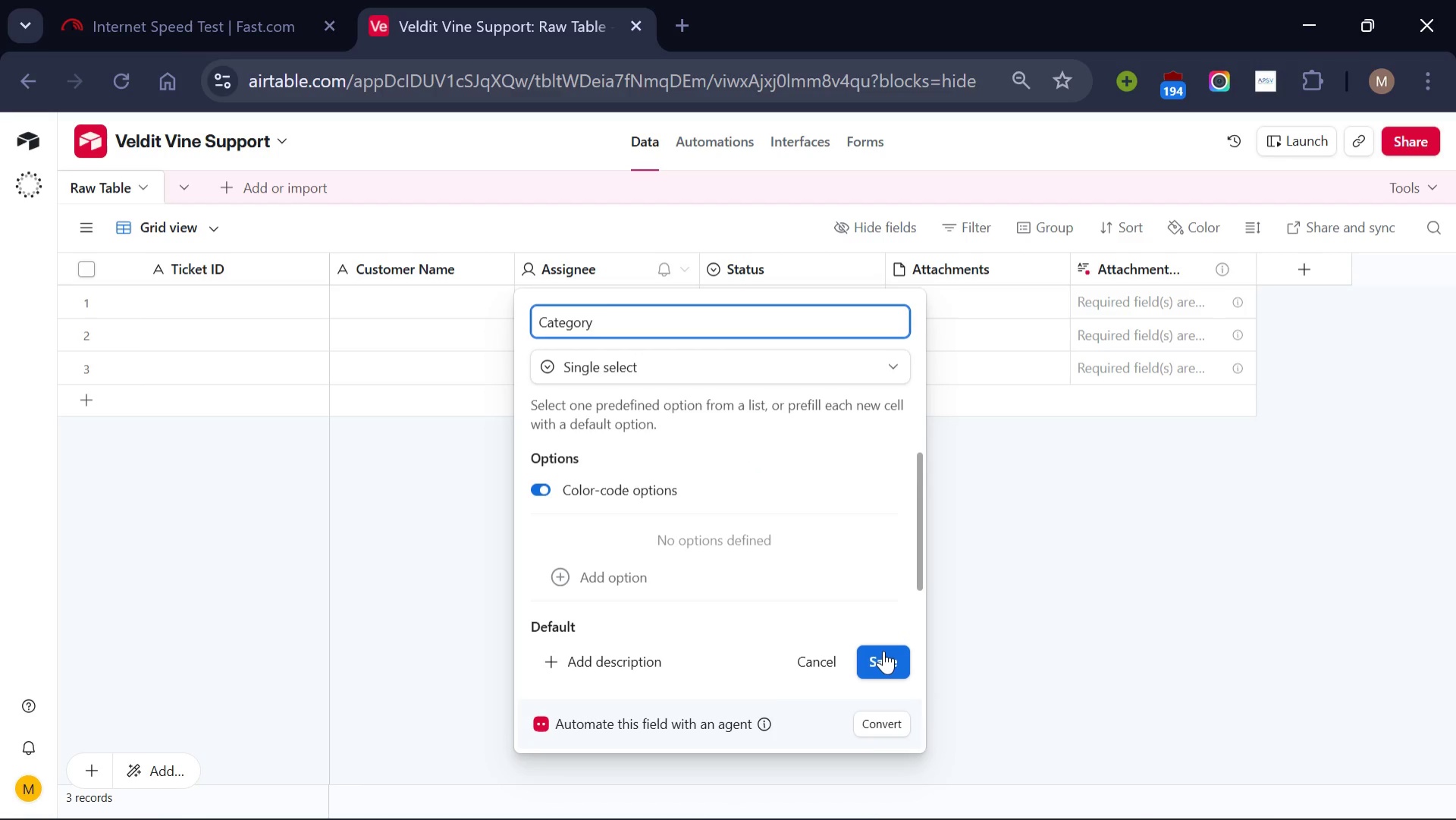 
left_click([883, 651])
 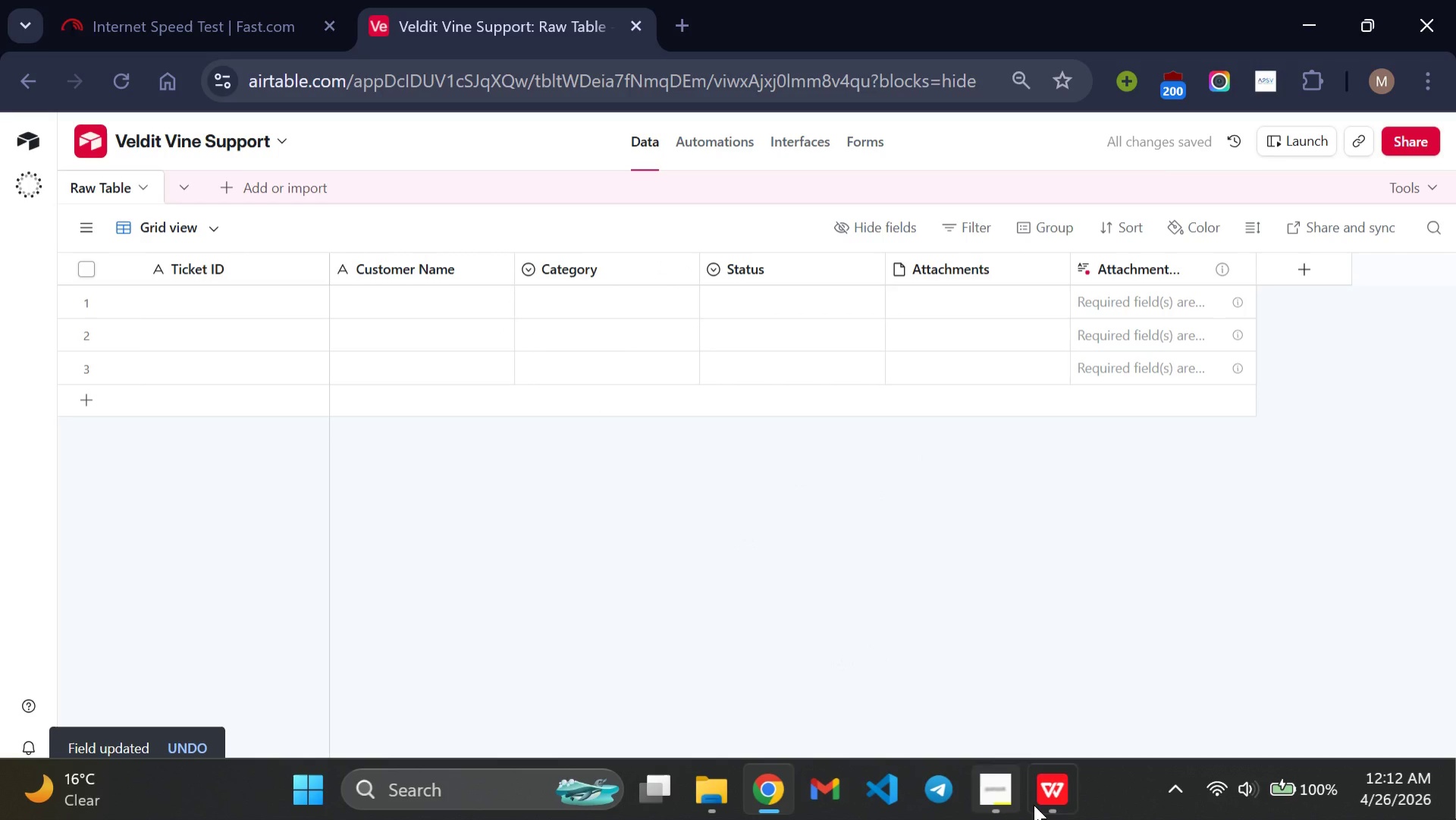 
left_click([1057, 803])
 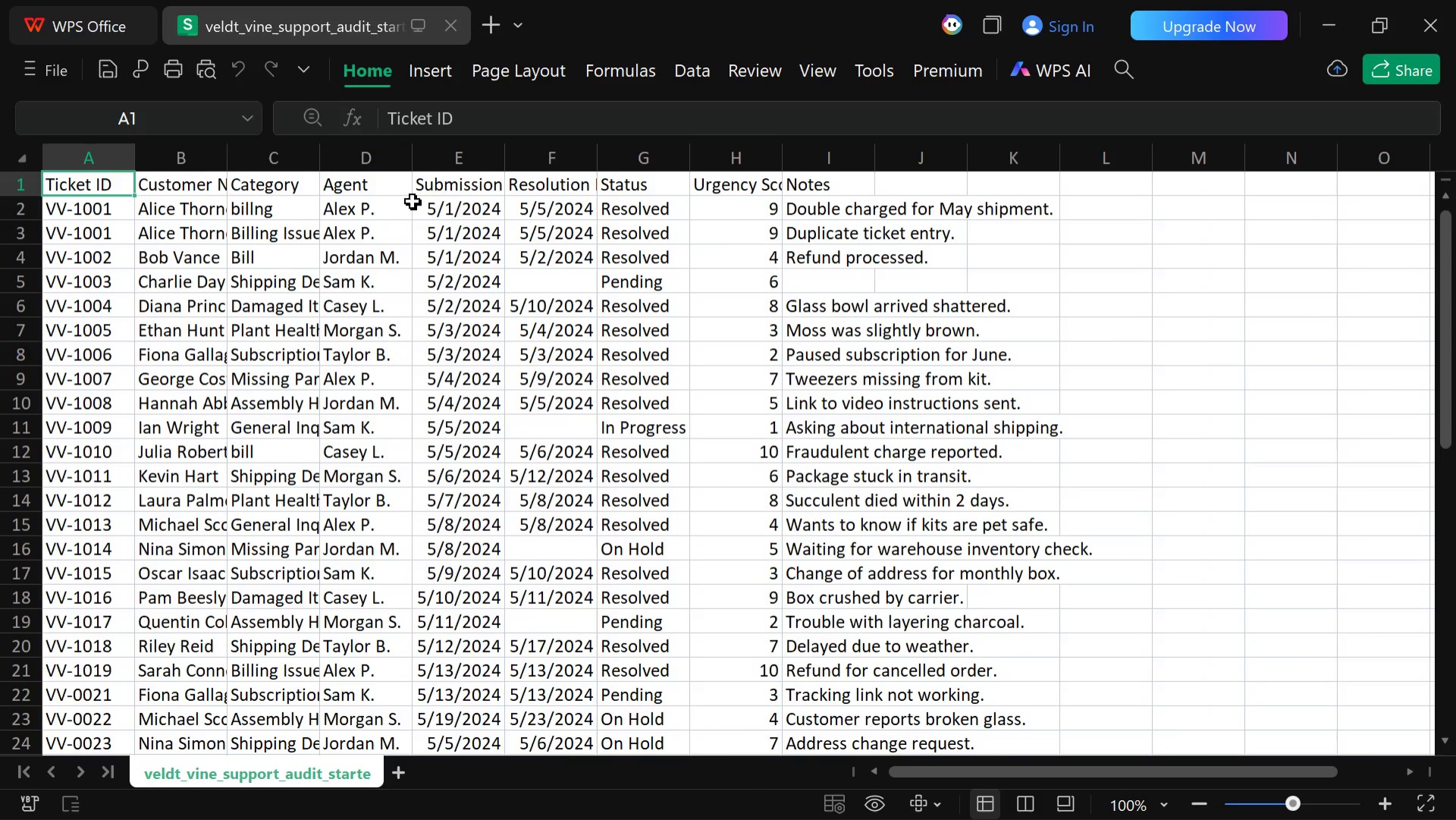 
wait(10.97)
 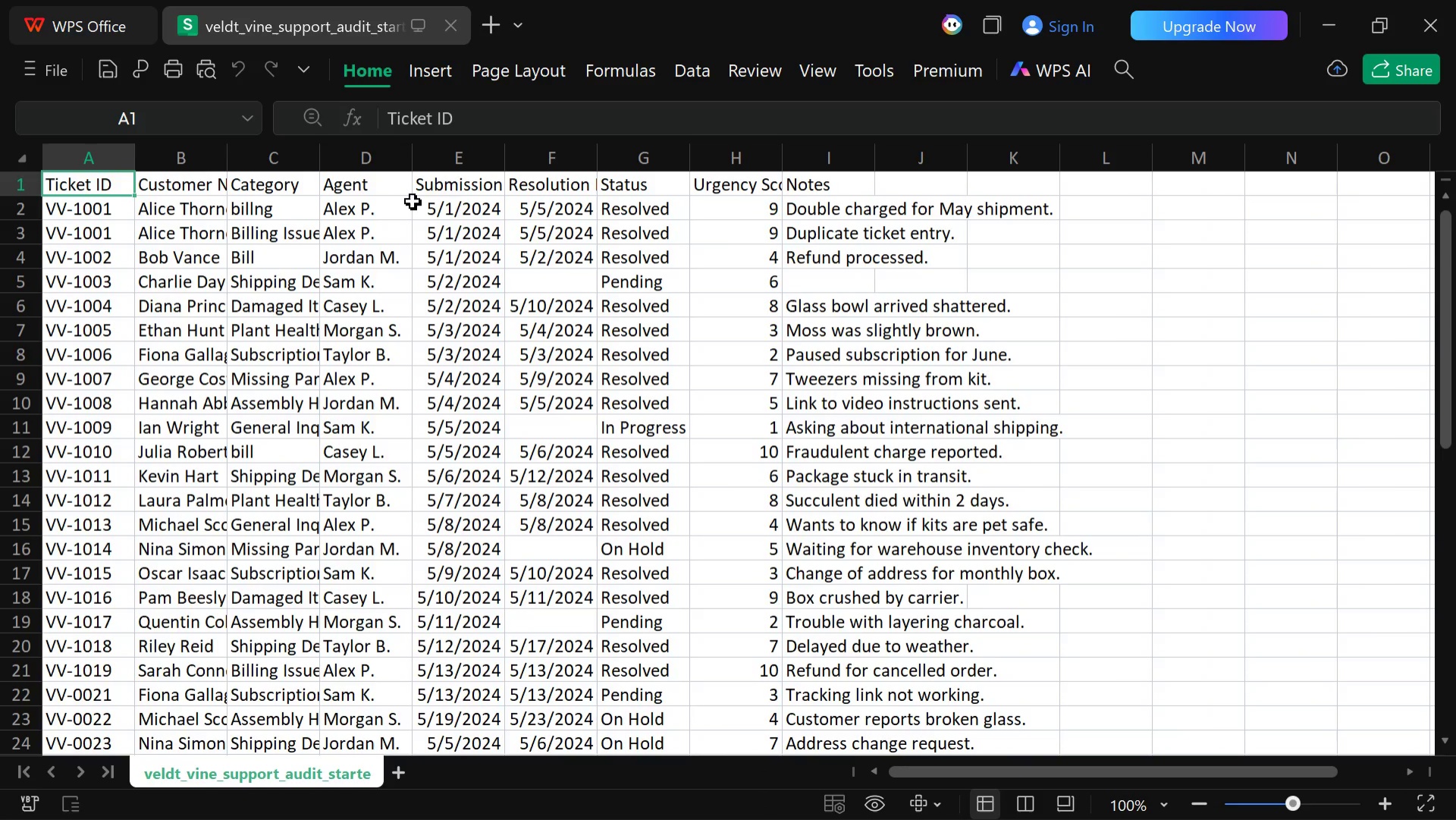 
left_click([768, 798])
 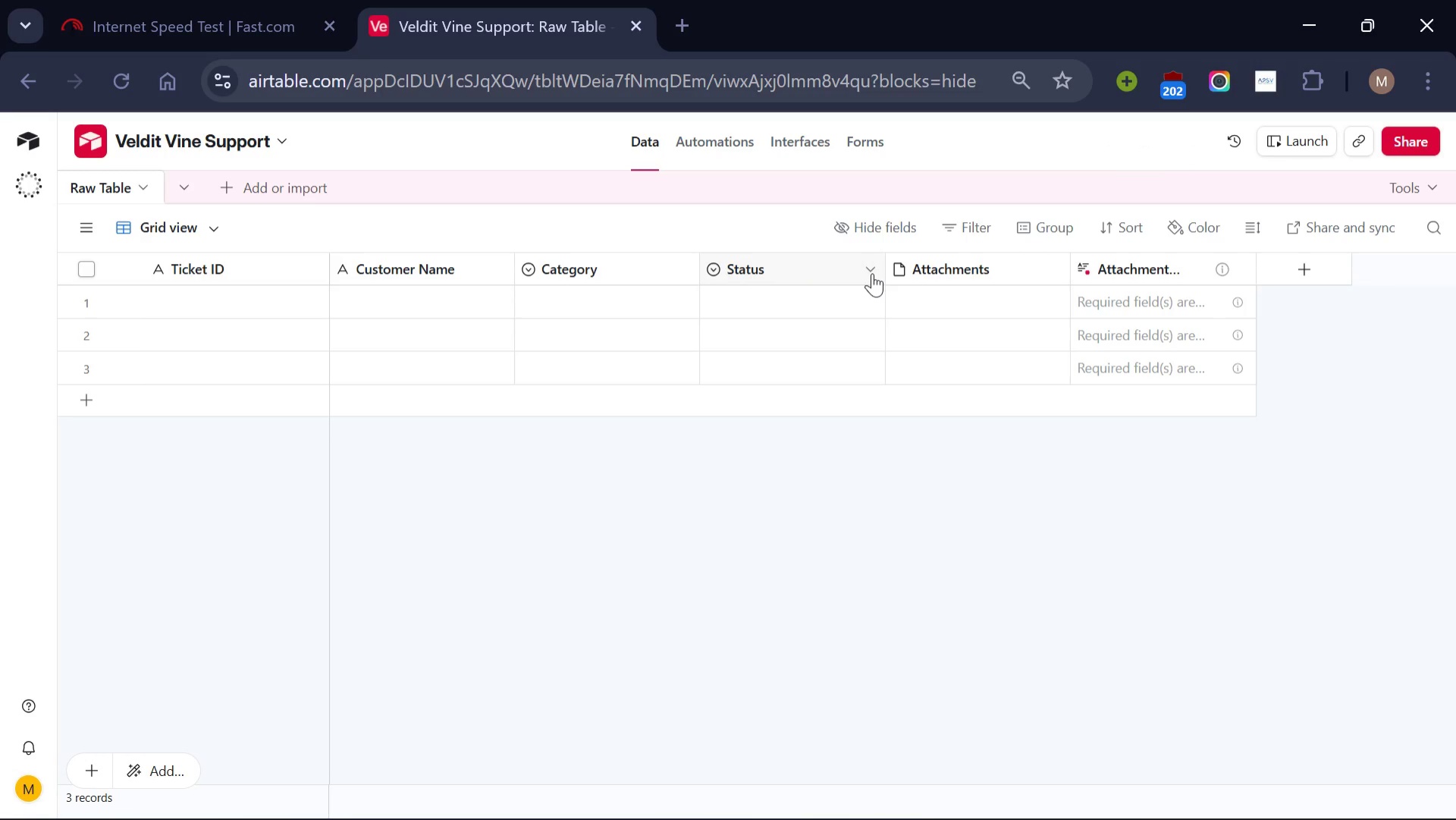 
left_click([874, 271])
 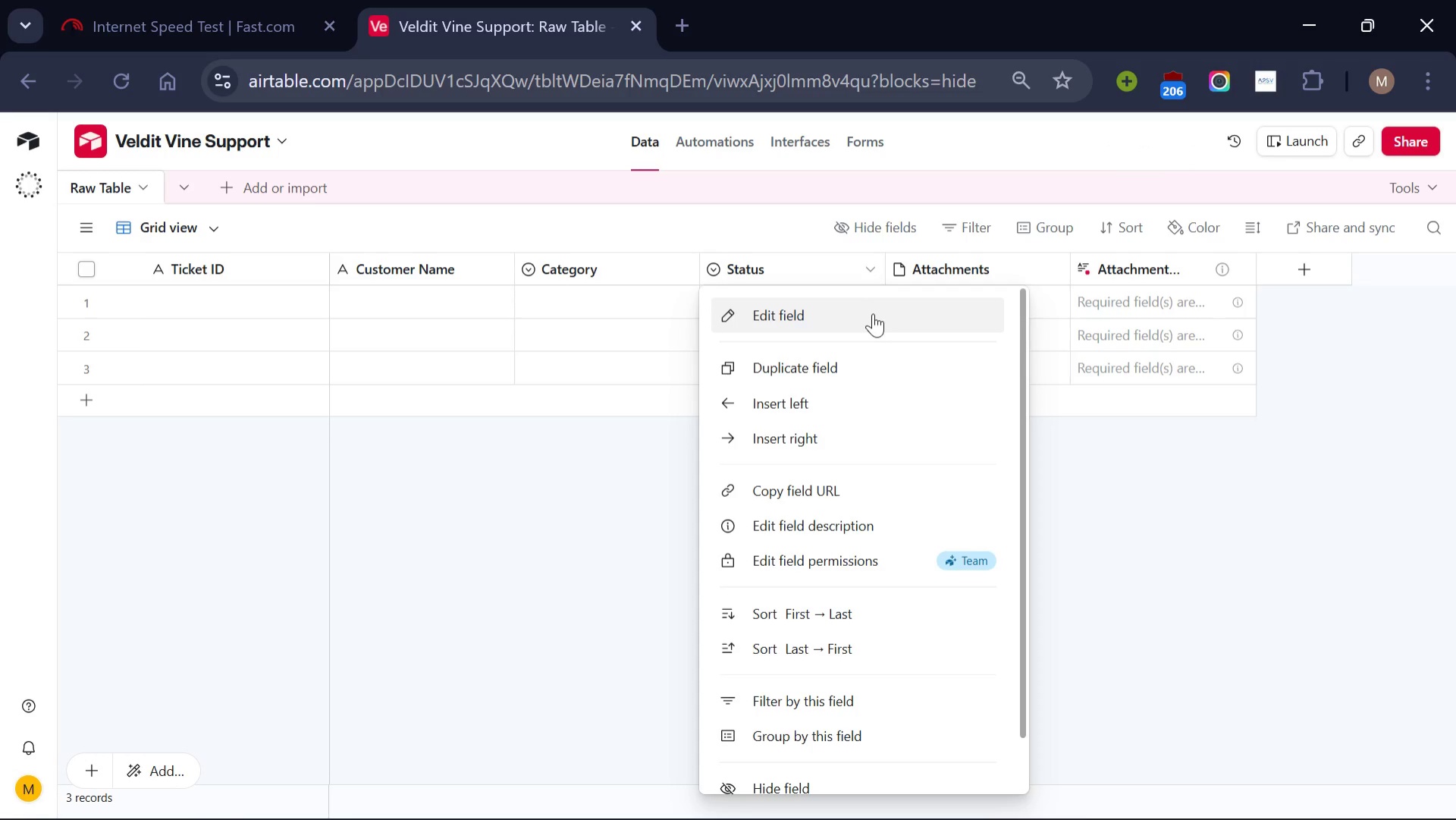 
left_click([873, 313])
 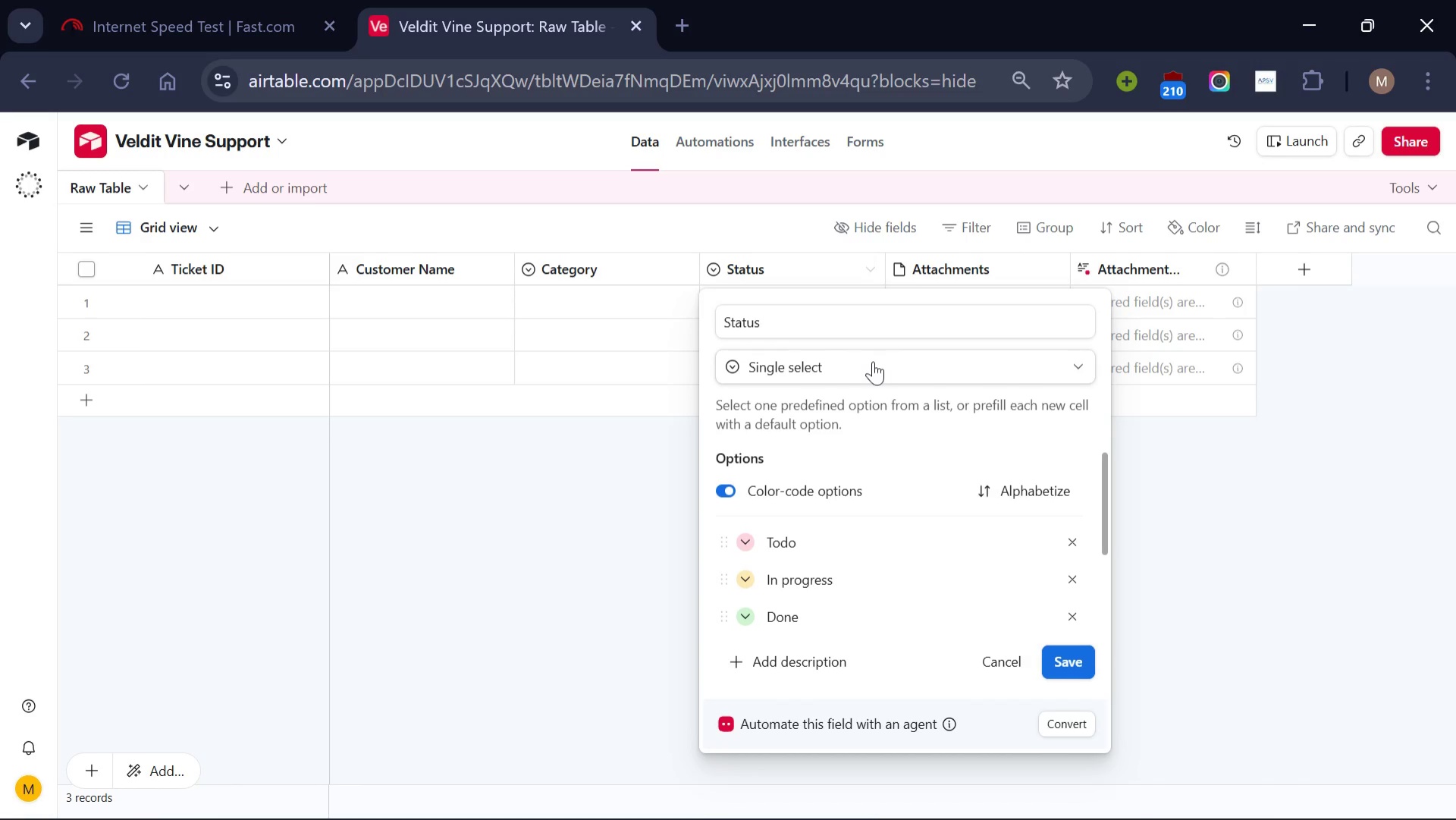 
left_click([873, 361])
 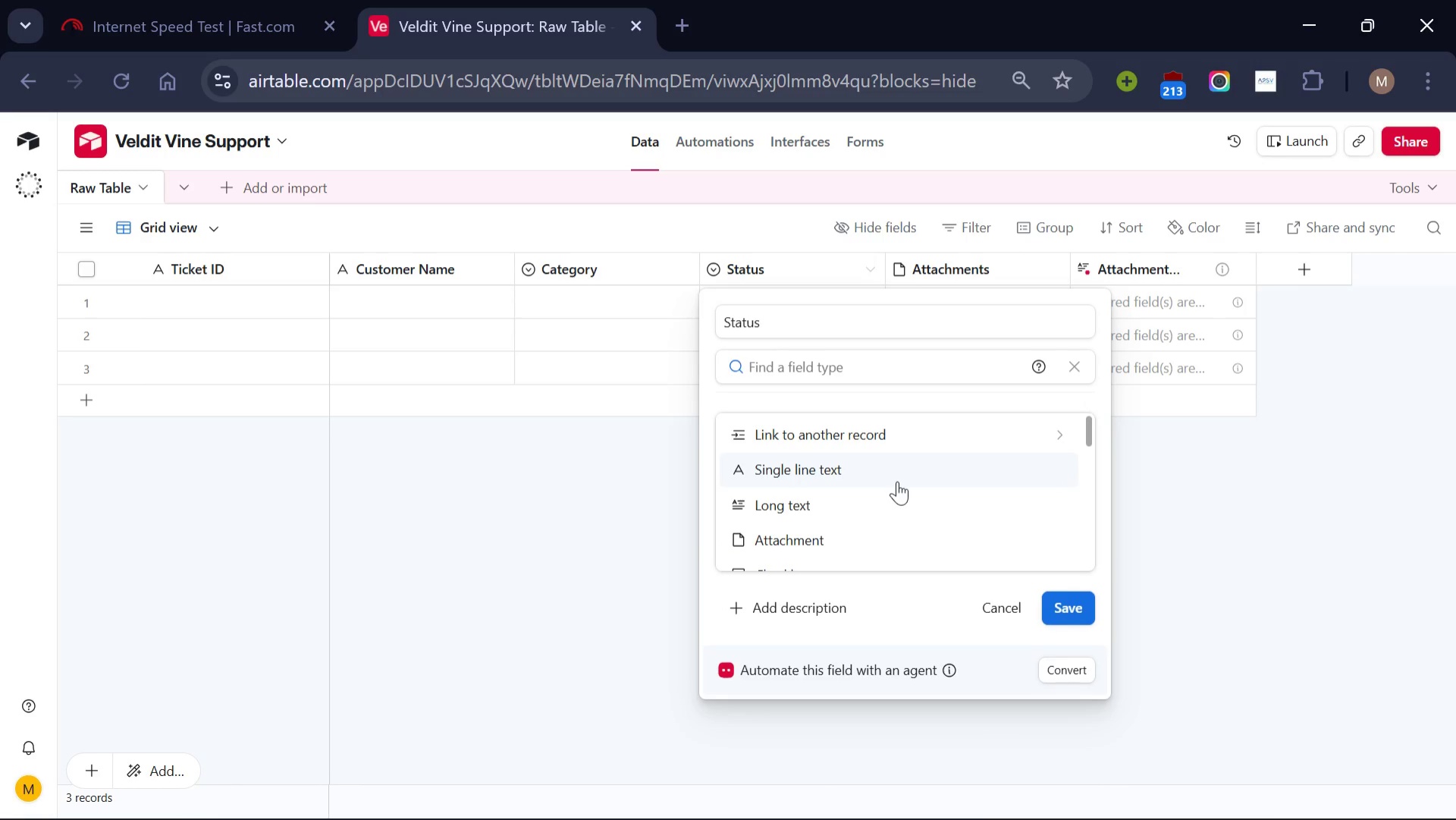 
left_click([897, 481])
 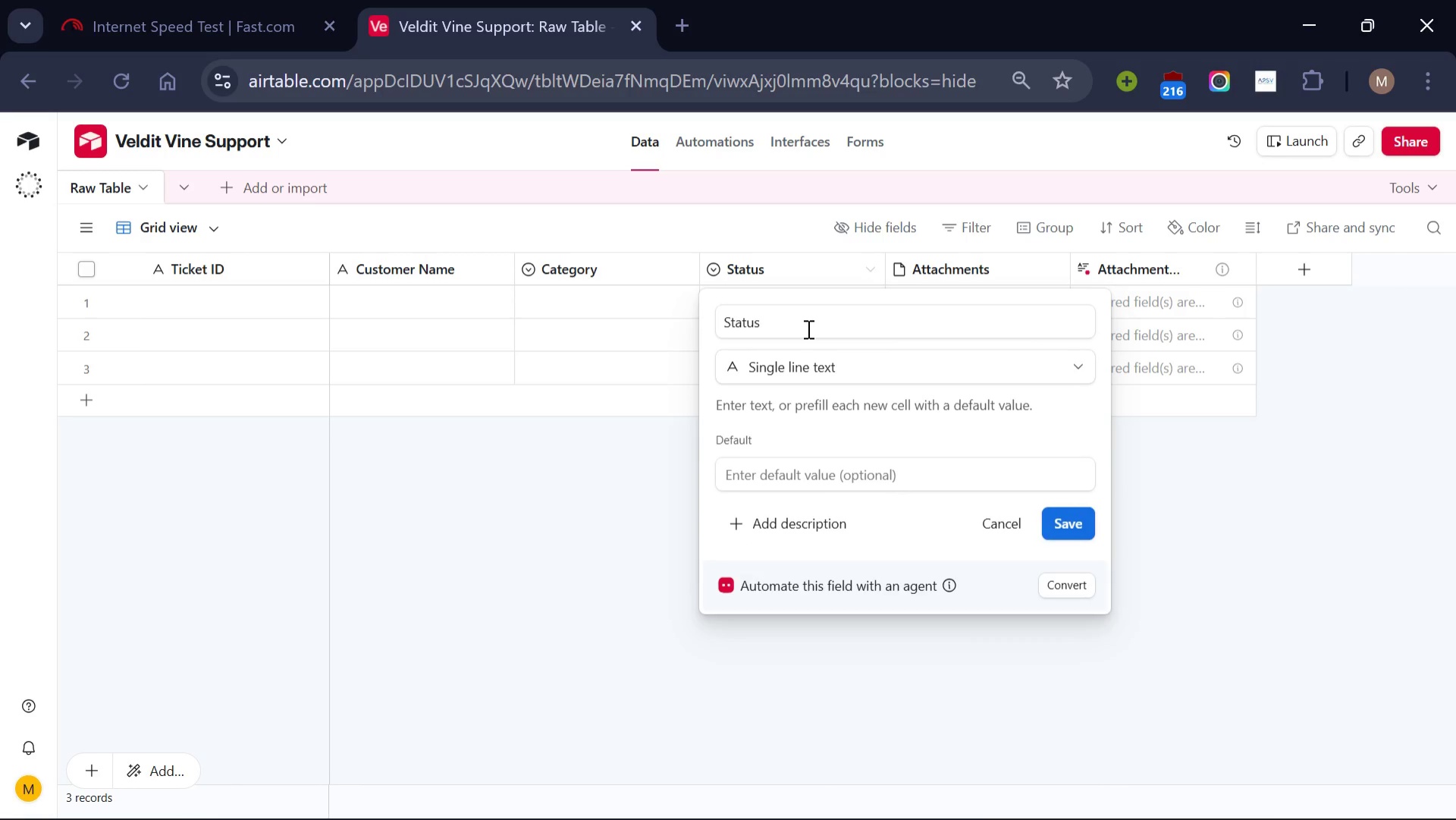 
left_click([805, 328])
 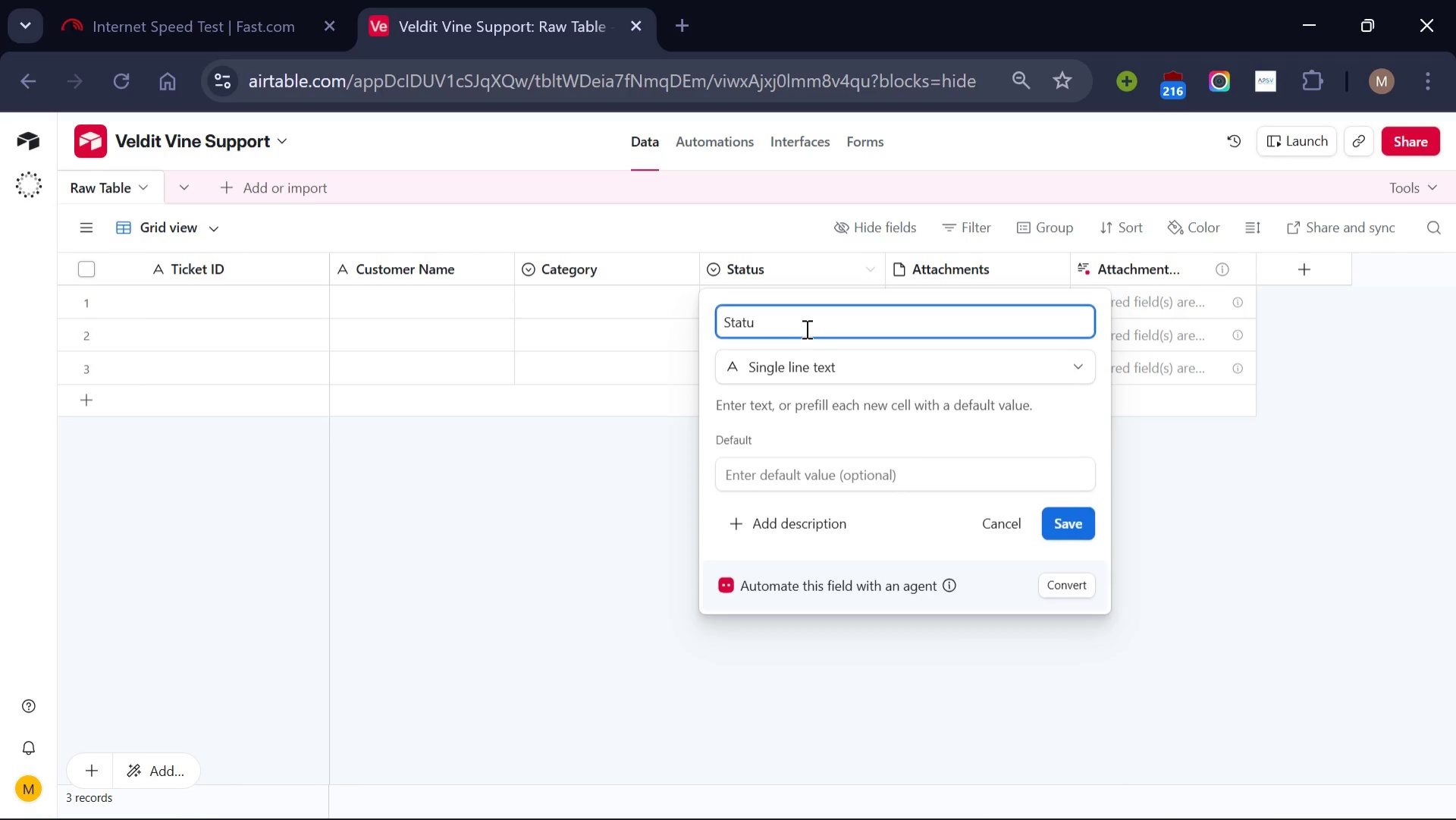 
hold_key(key=Backspace, duration=0.67)
 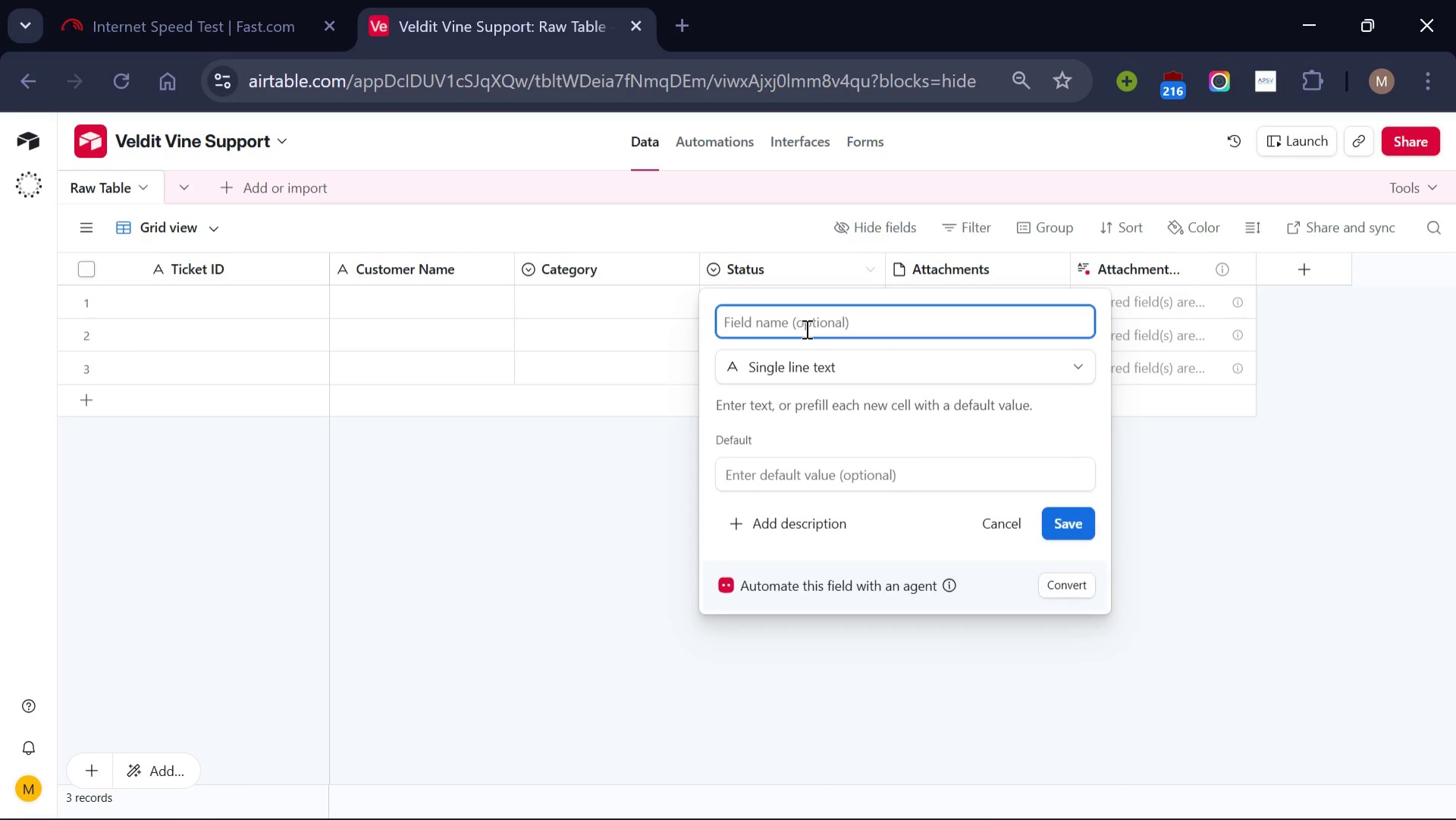 
type(Agent)
 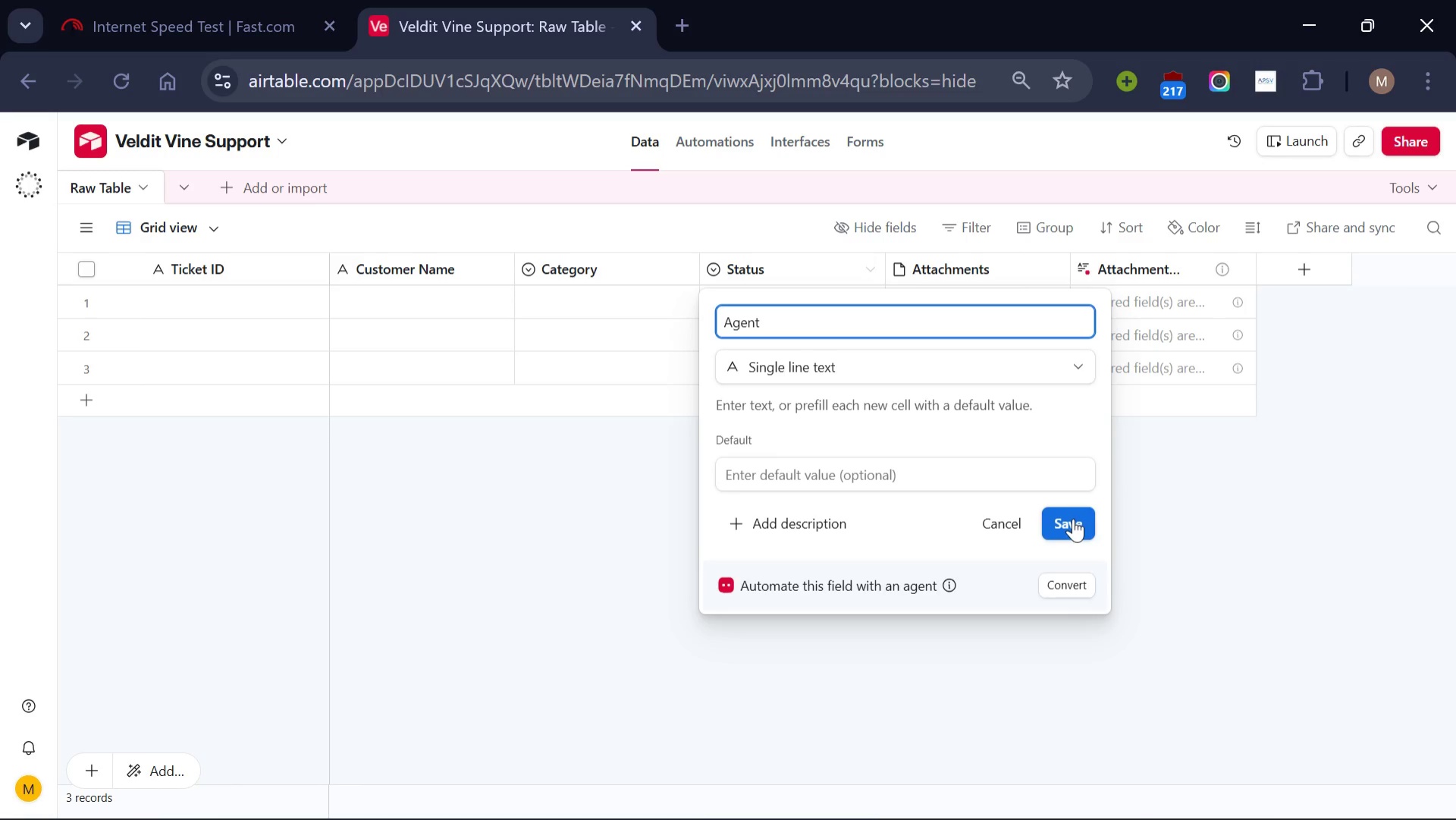 
left_click([1073, 519])
 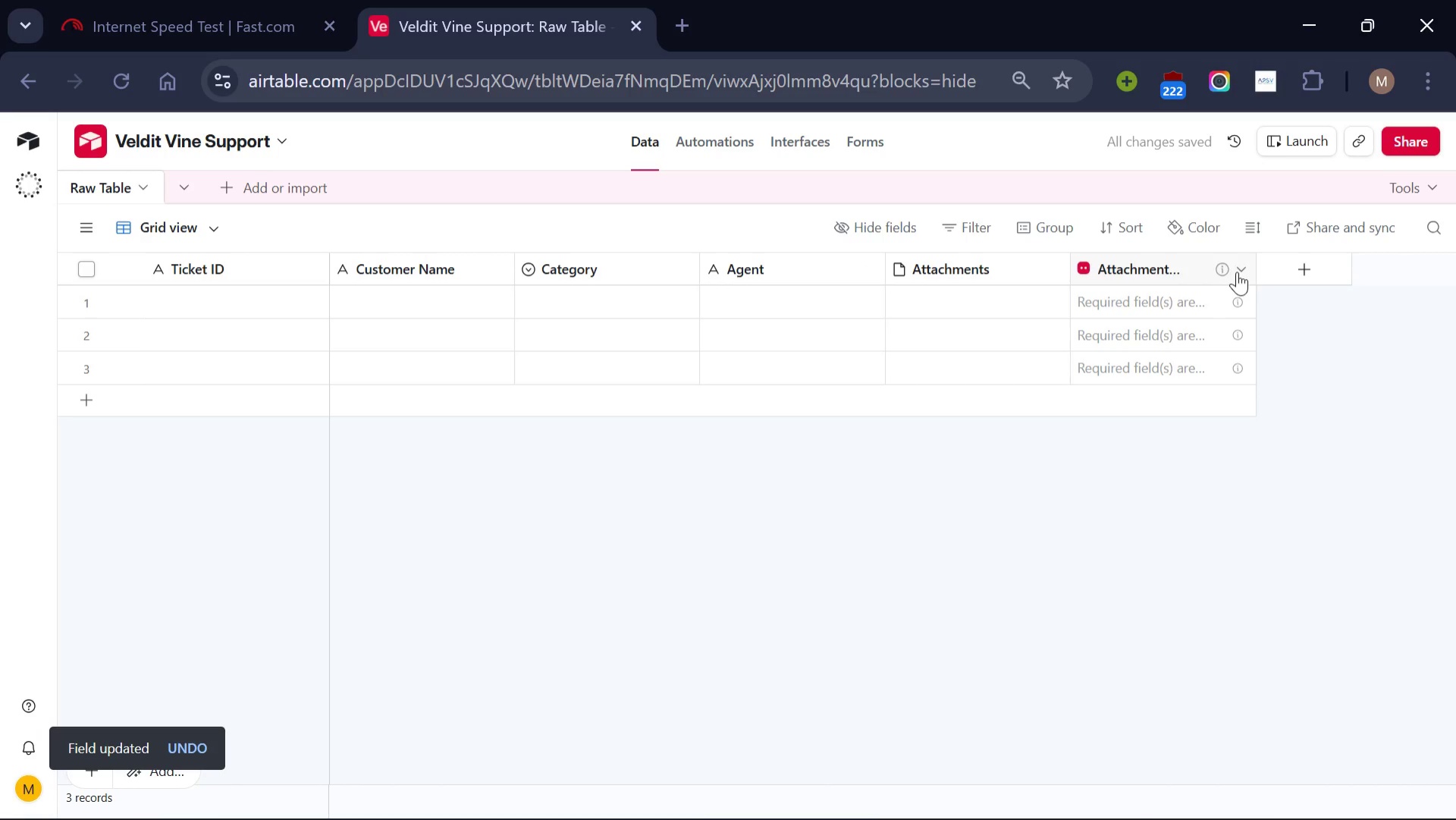 
left_click([1242, 269])
 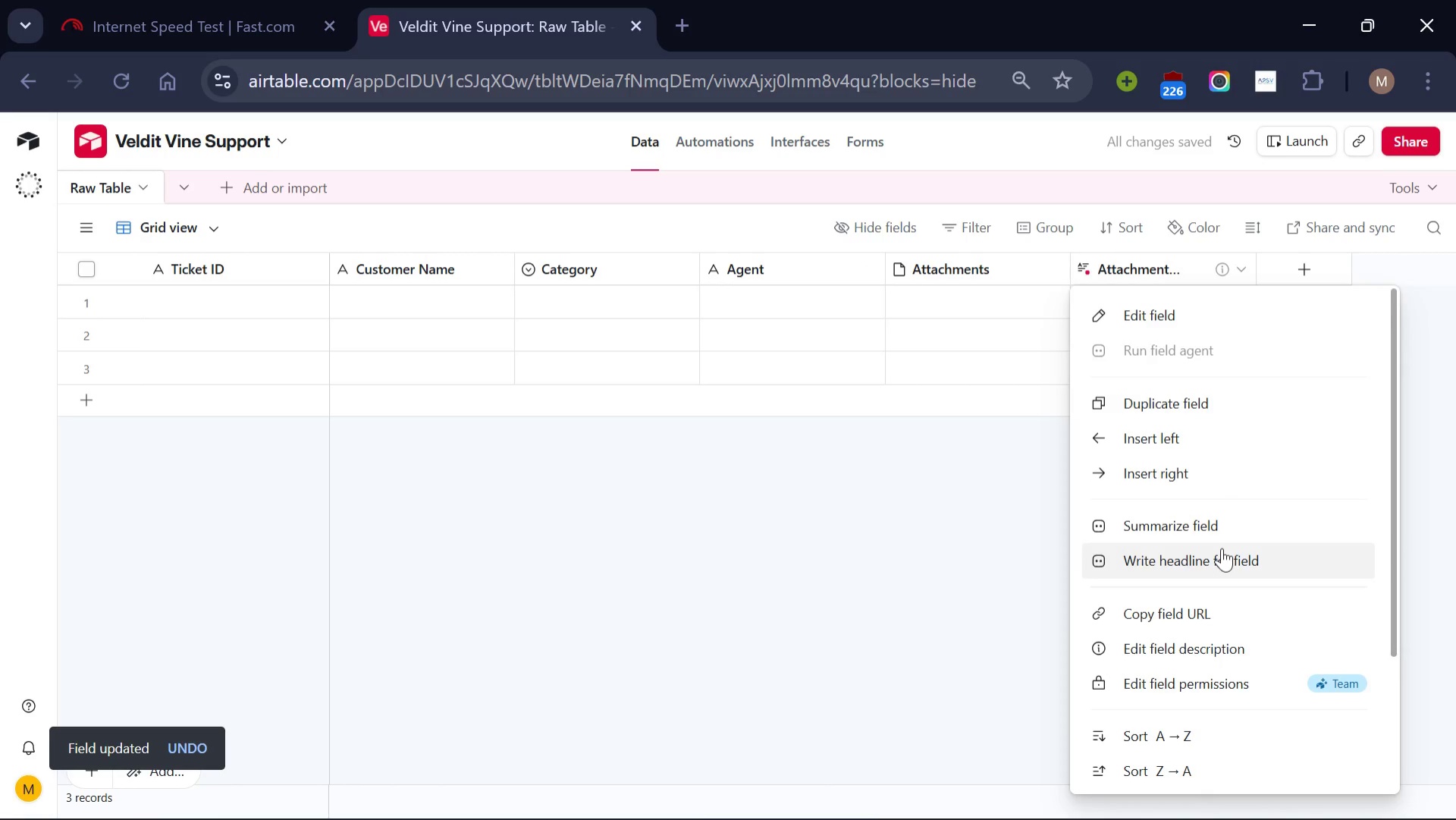 
scroll: coordinate [1222, 548], scroll_direction: down, amount: 4.0
 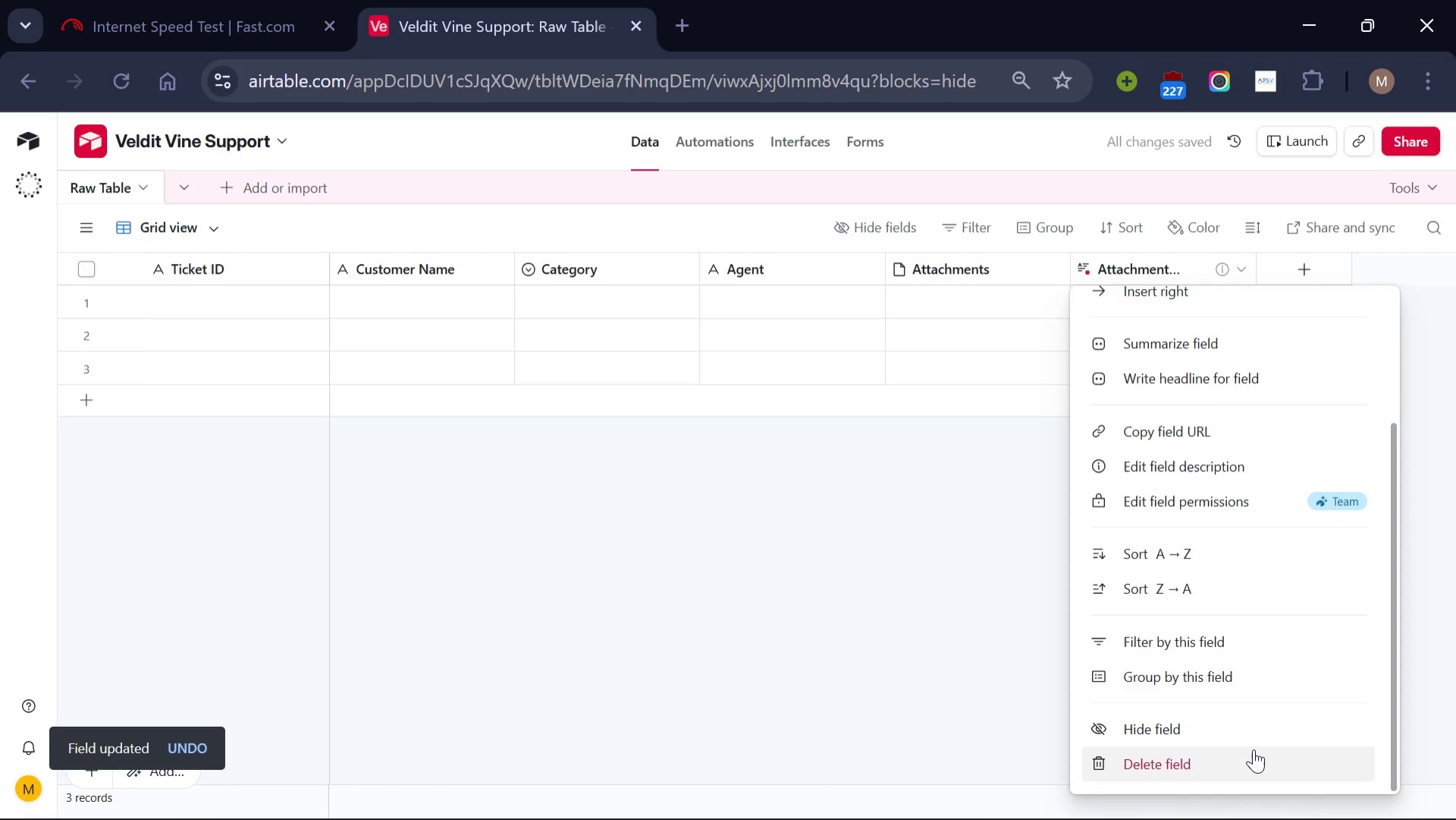 
left_click([1254, 749])
 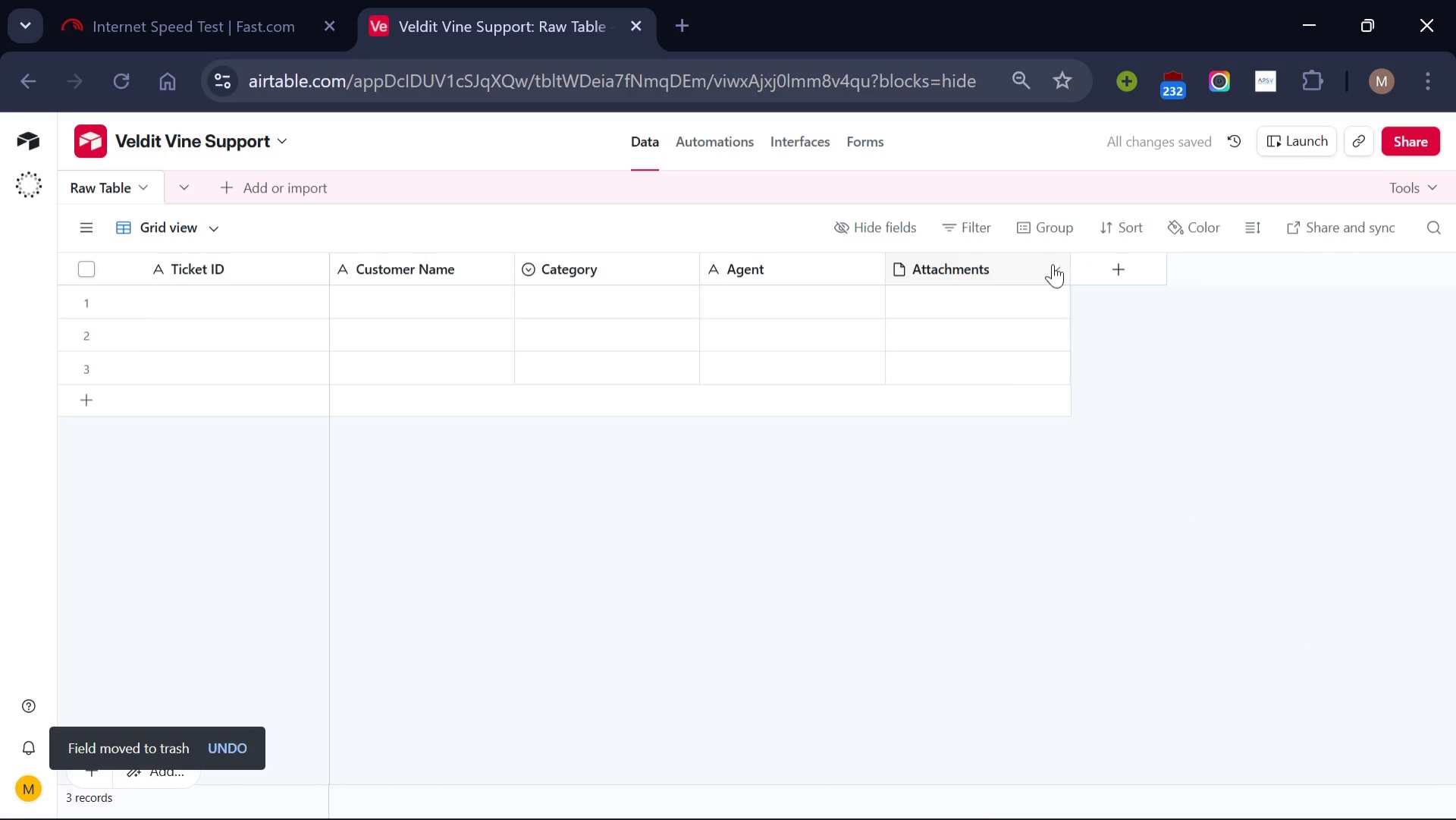 
left_click([1053, 262])
 